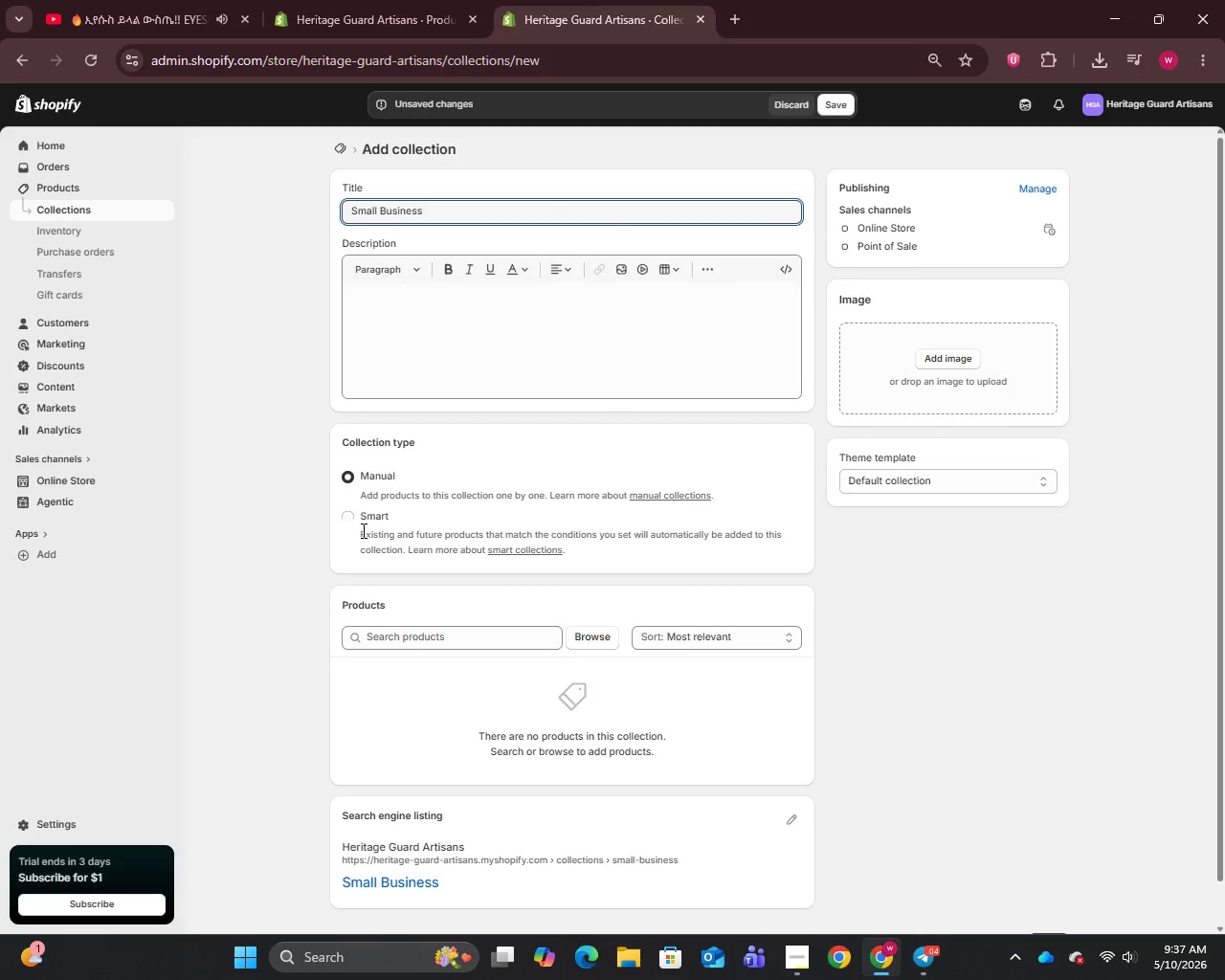 
left_click([350, 518])
 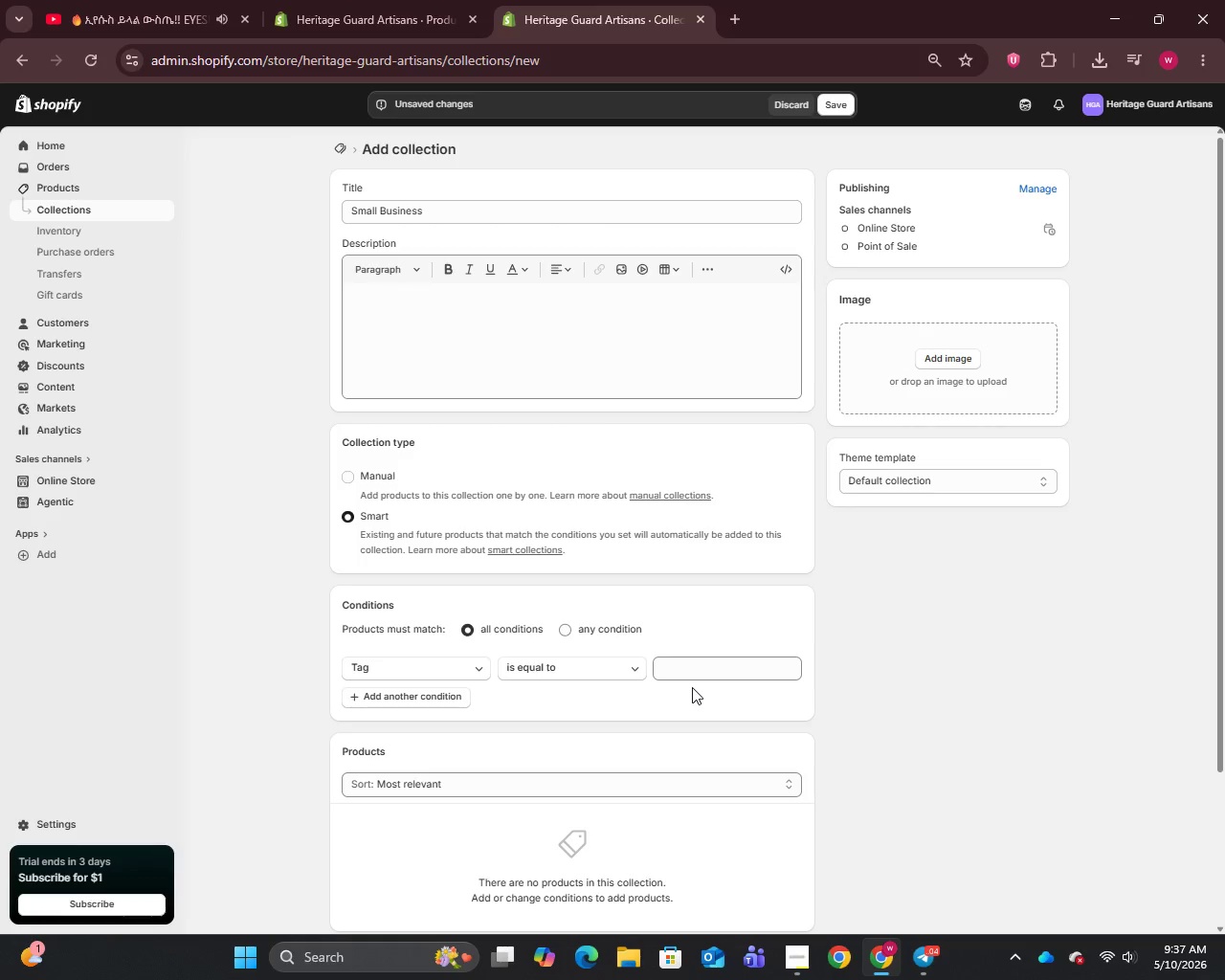 
left_click([700, 670])
 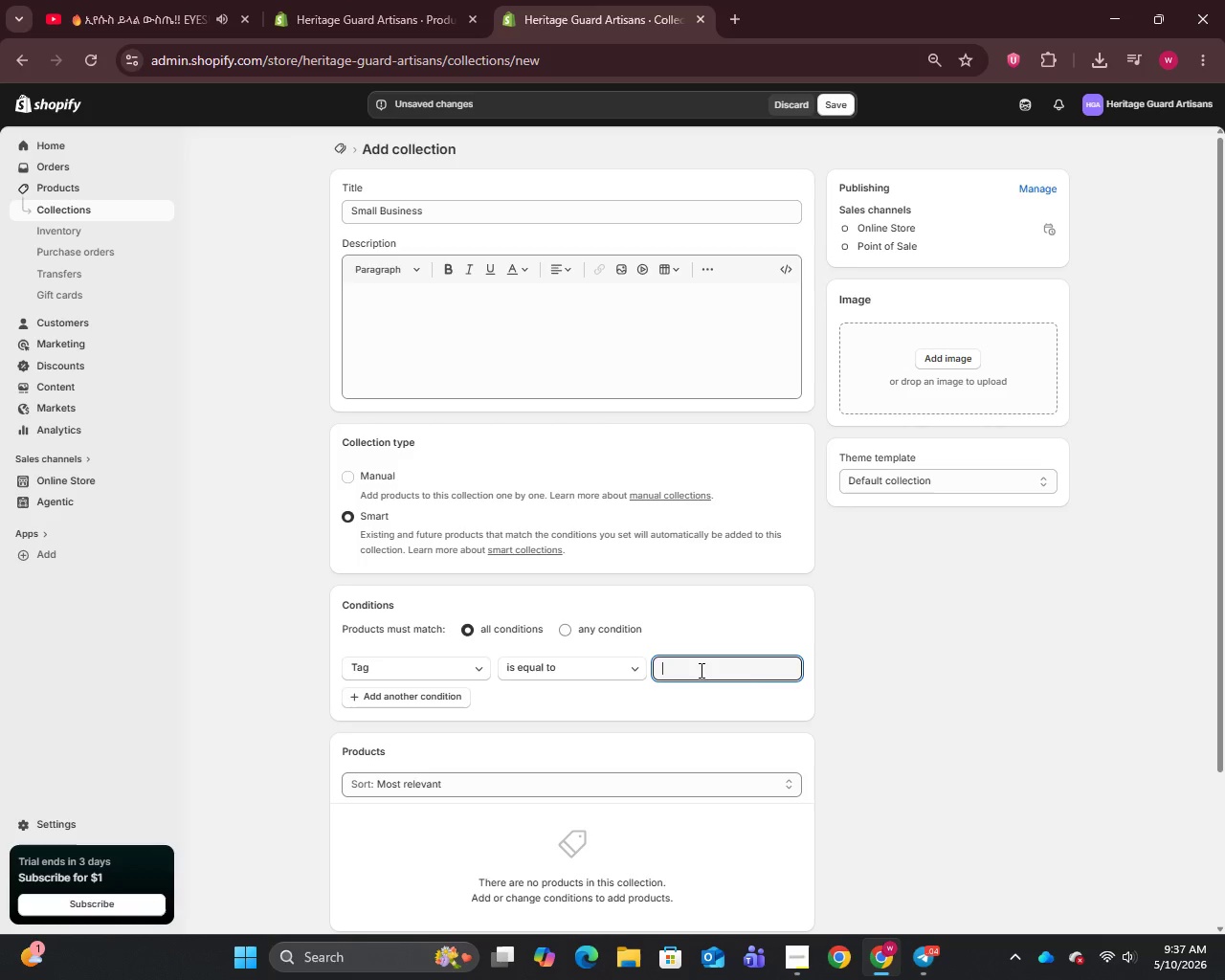 
key(Control+V)
 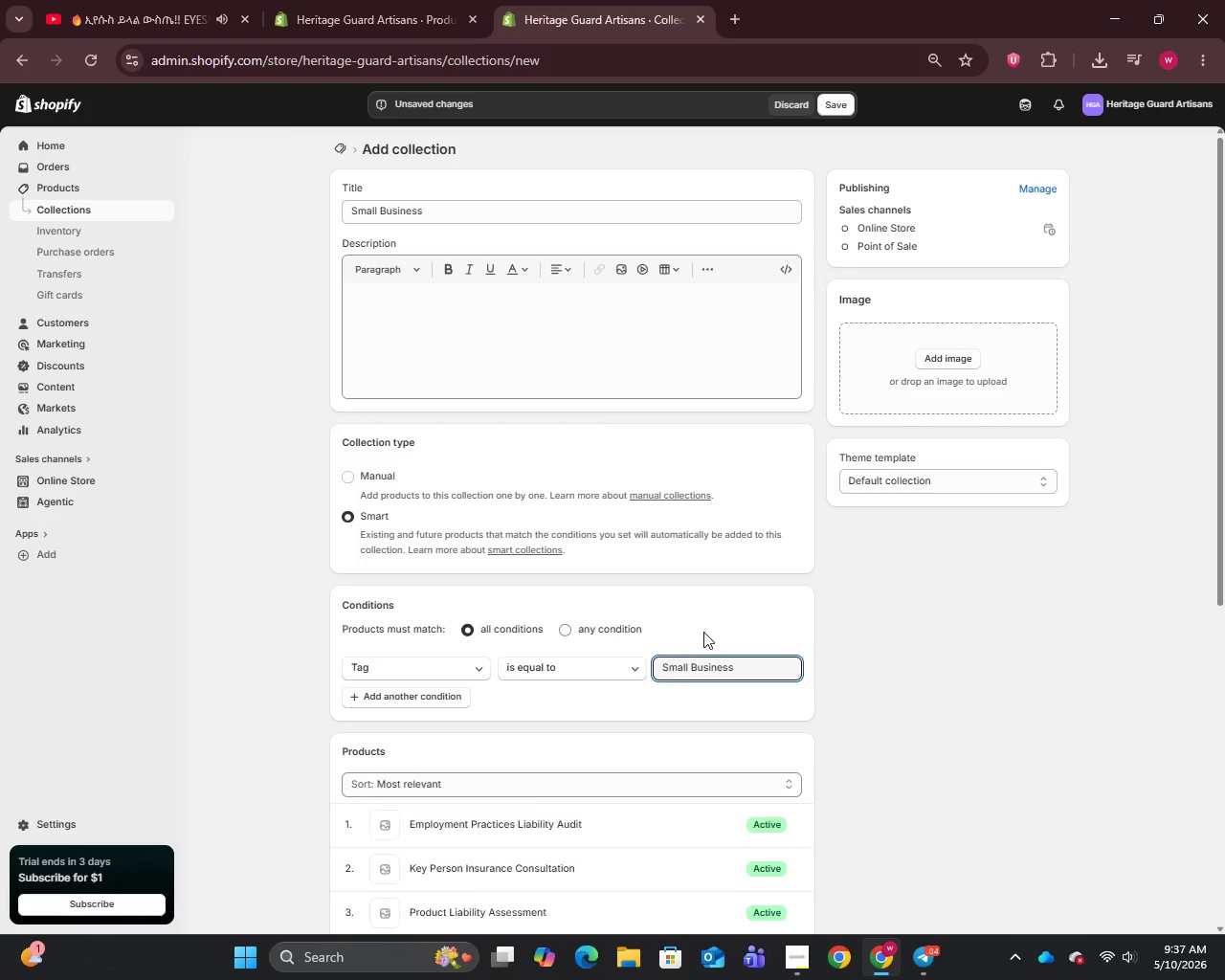 
scroll: coordinate [703, 628], scroll_direction: down, amount: 5.0
 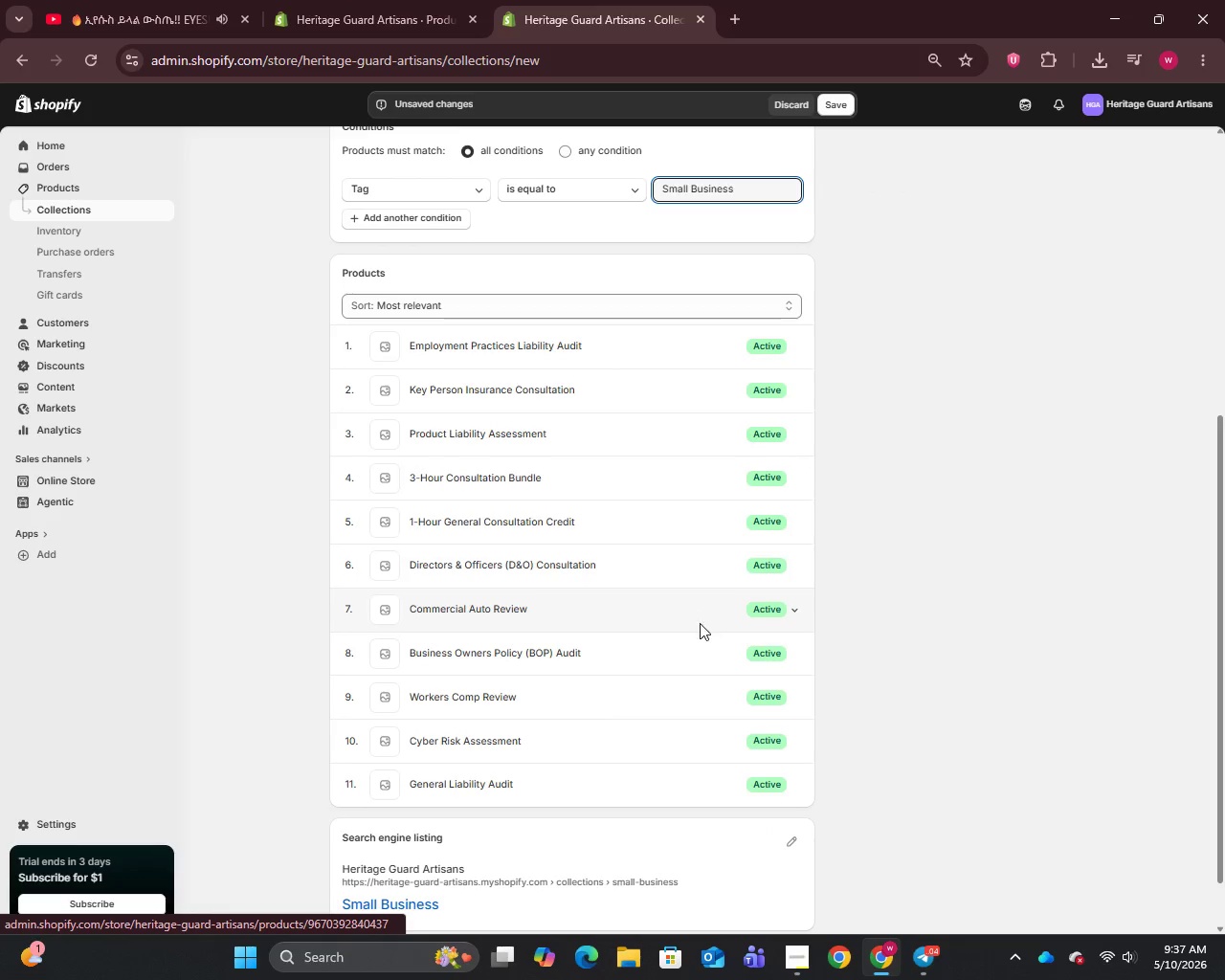 
scroll: coordinate [701, 558], scroll_direction: up, amount: 9.0
 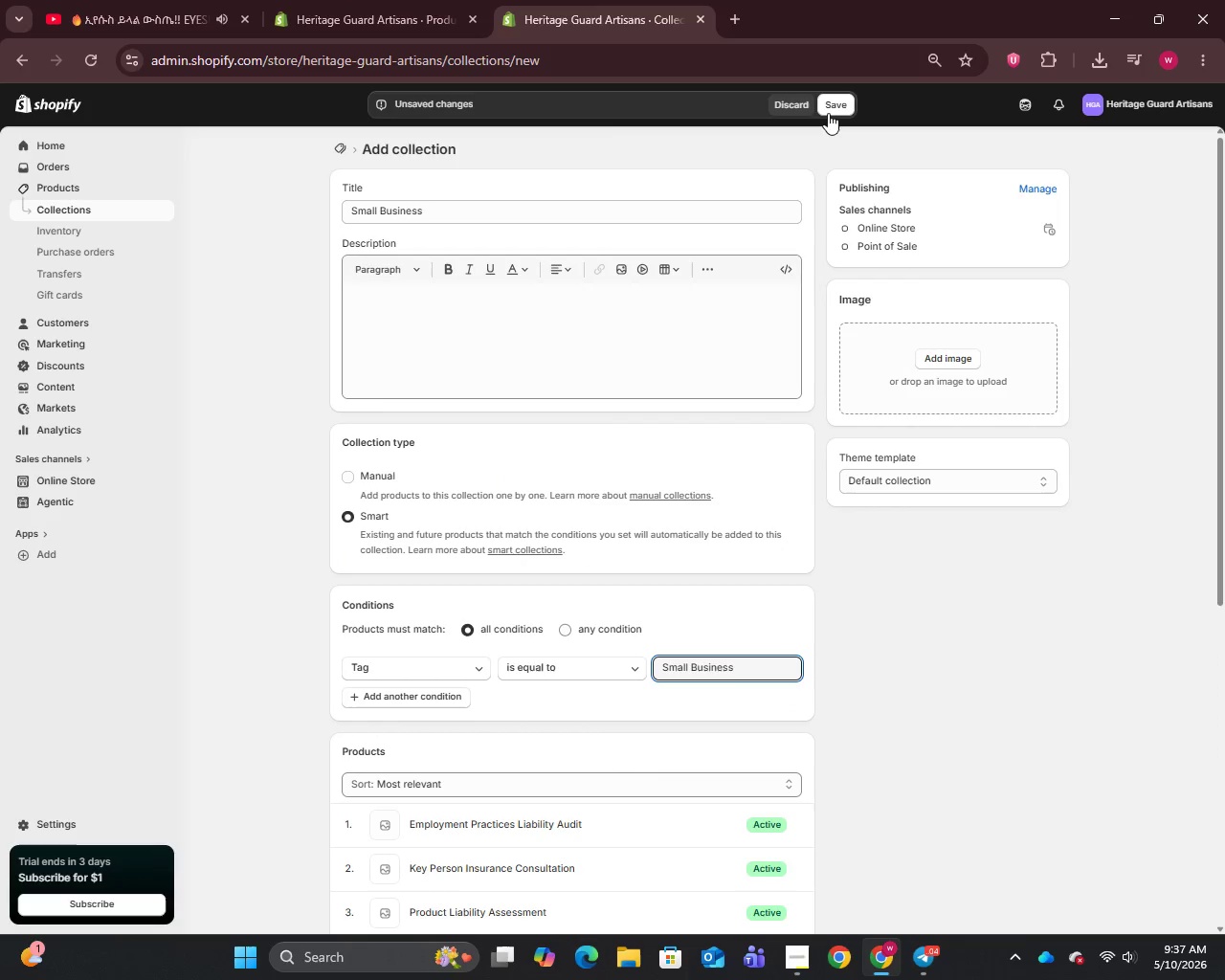 
left_click([828, 113])
 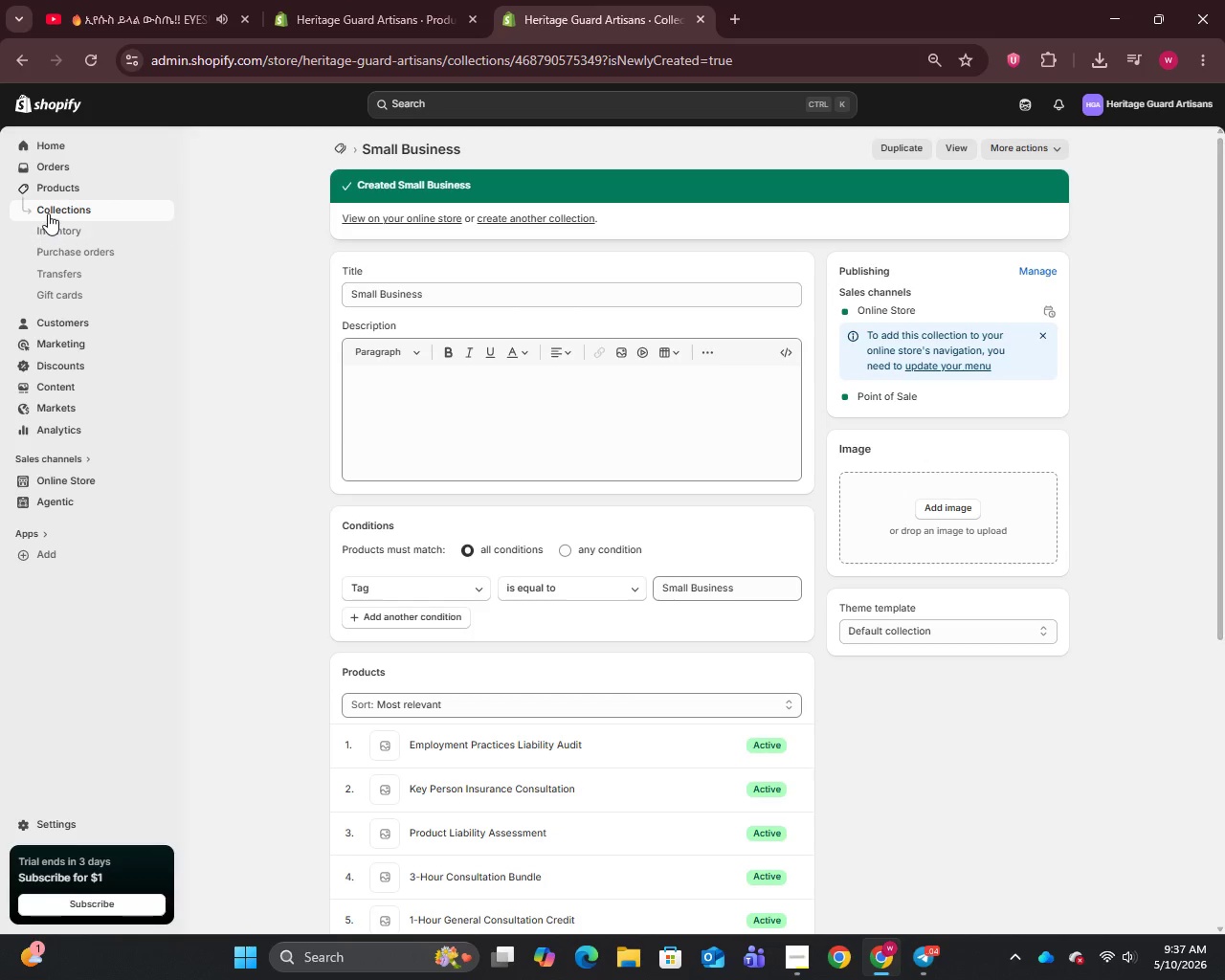 
left_click([50, 187])
 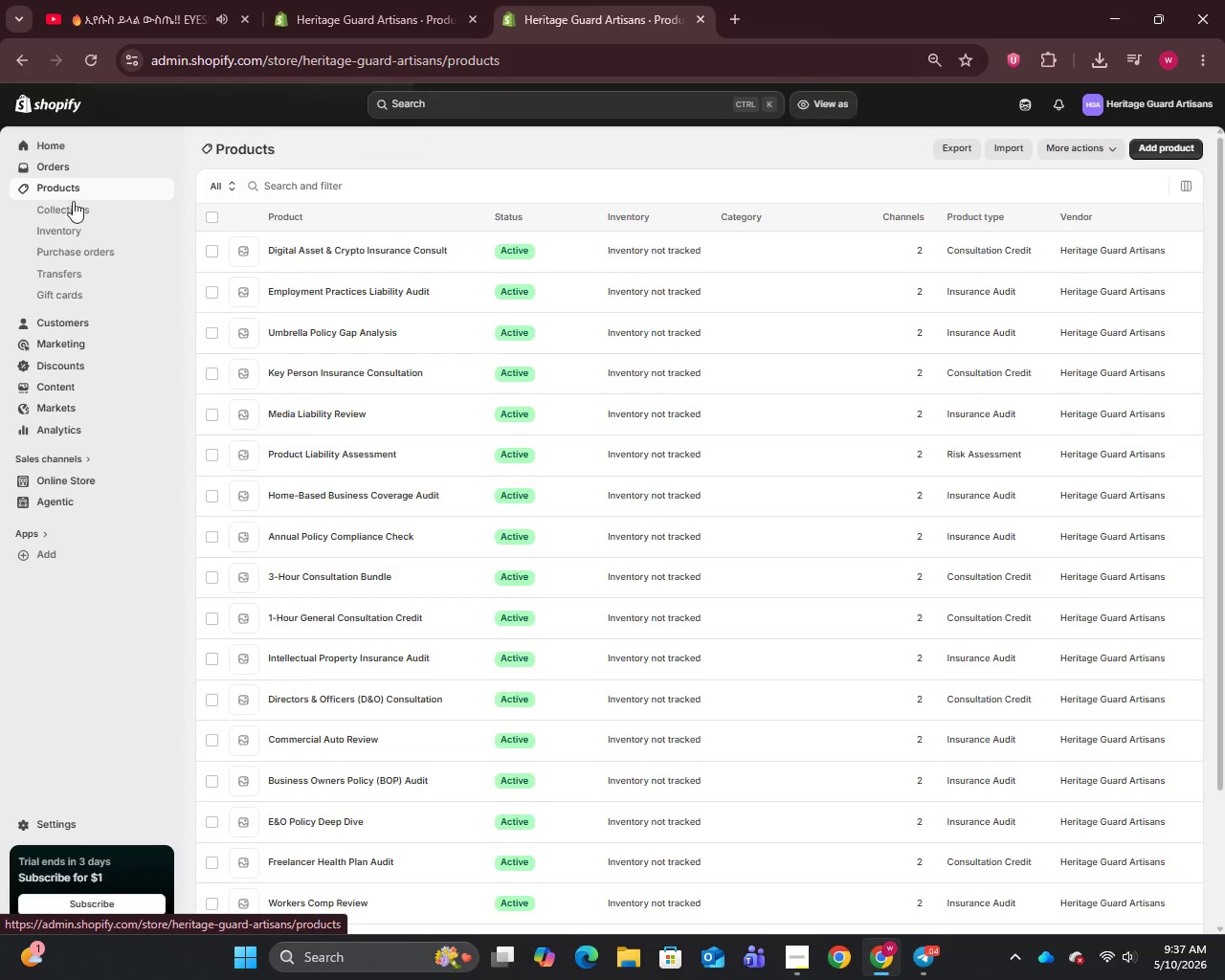 
scroll: coordinate [443, 759], scroll_direction: down, amount: 14.0
 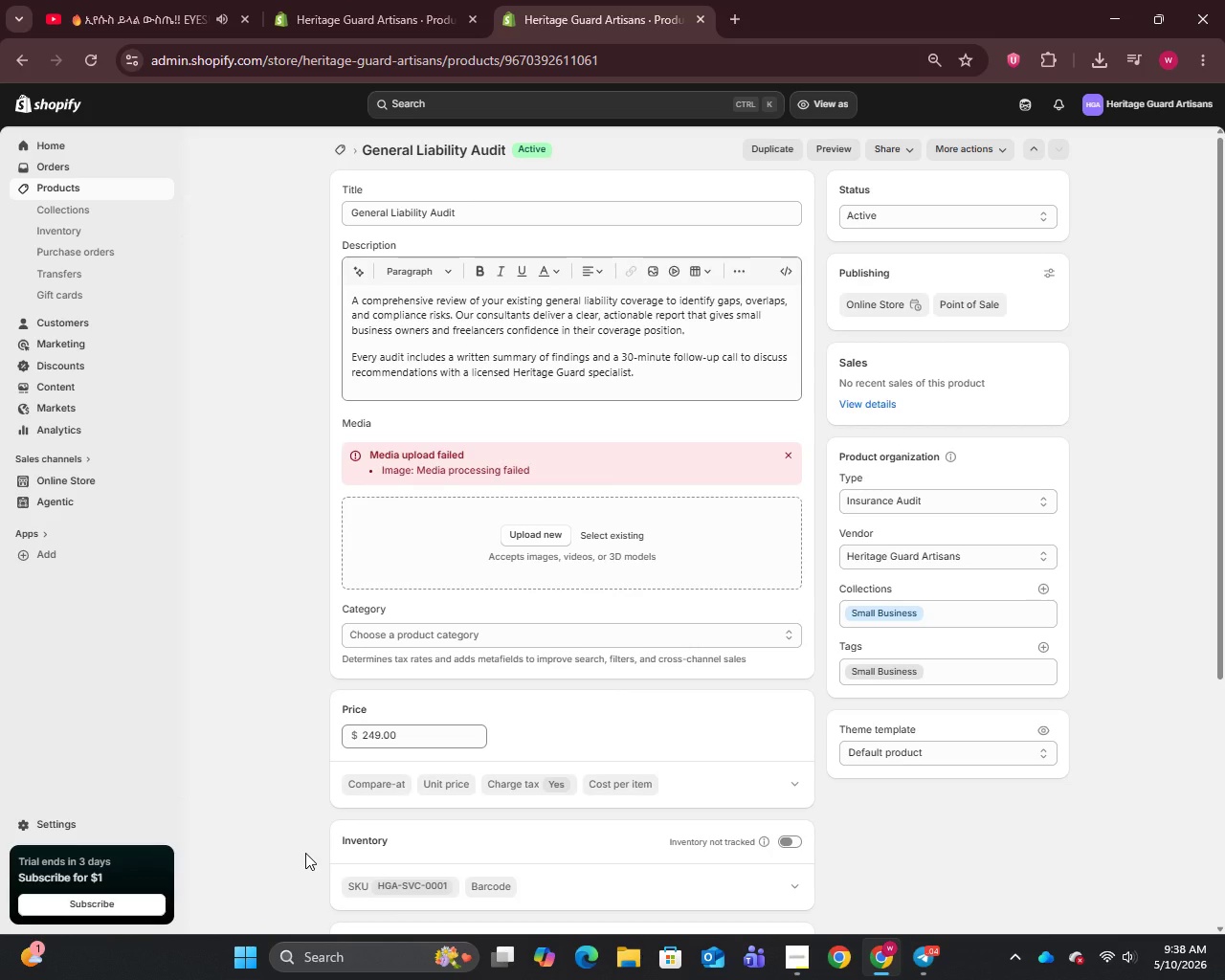 
wait(13.17)
 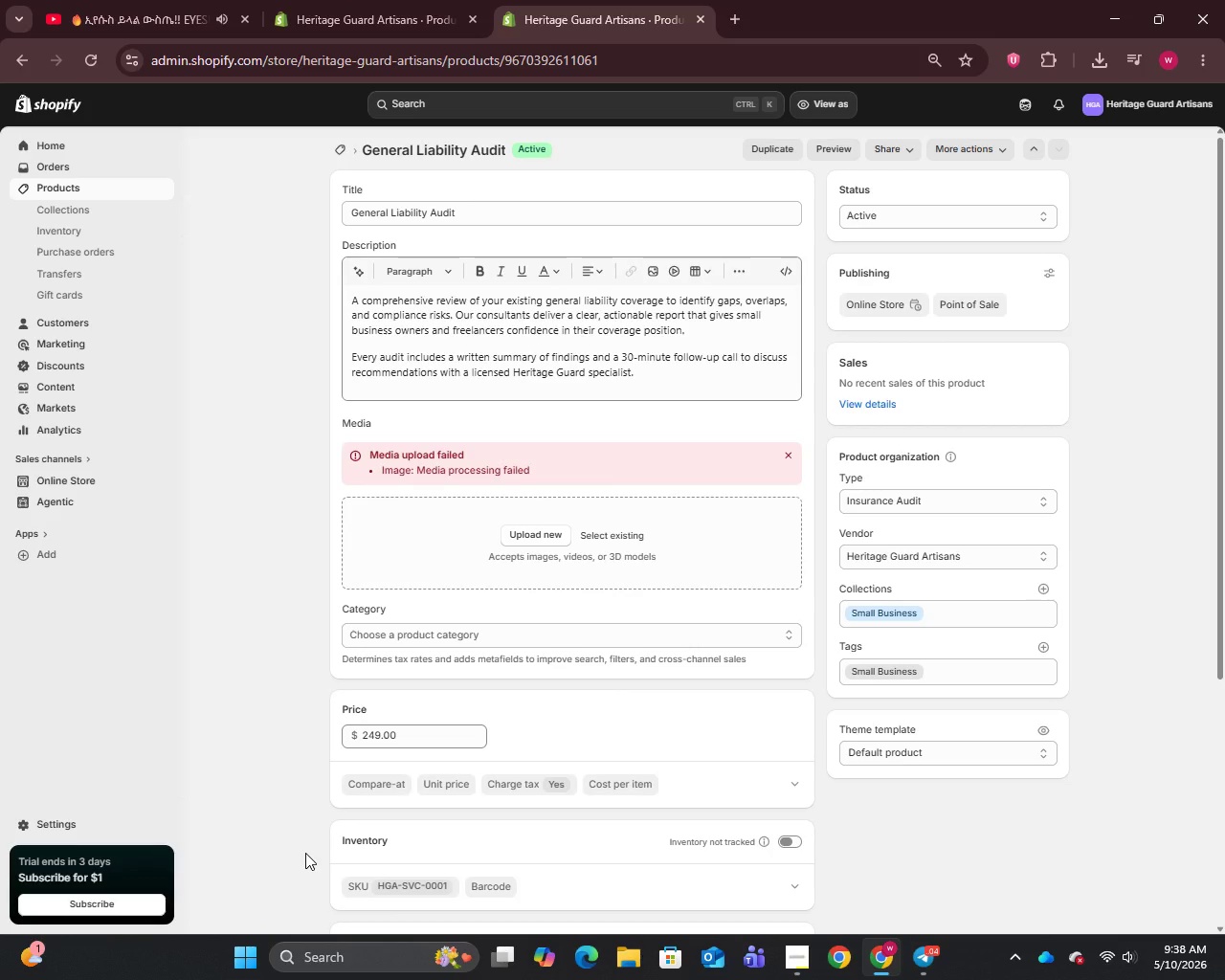 
left_click([790, 455])
 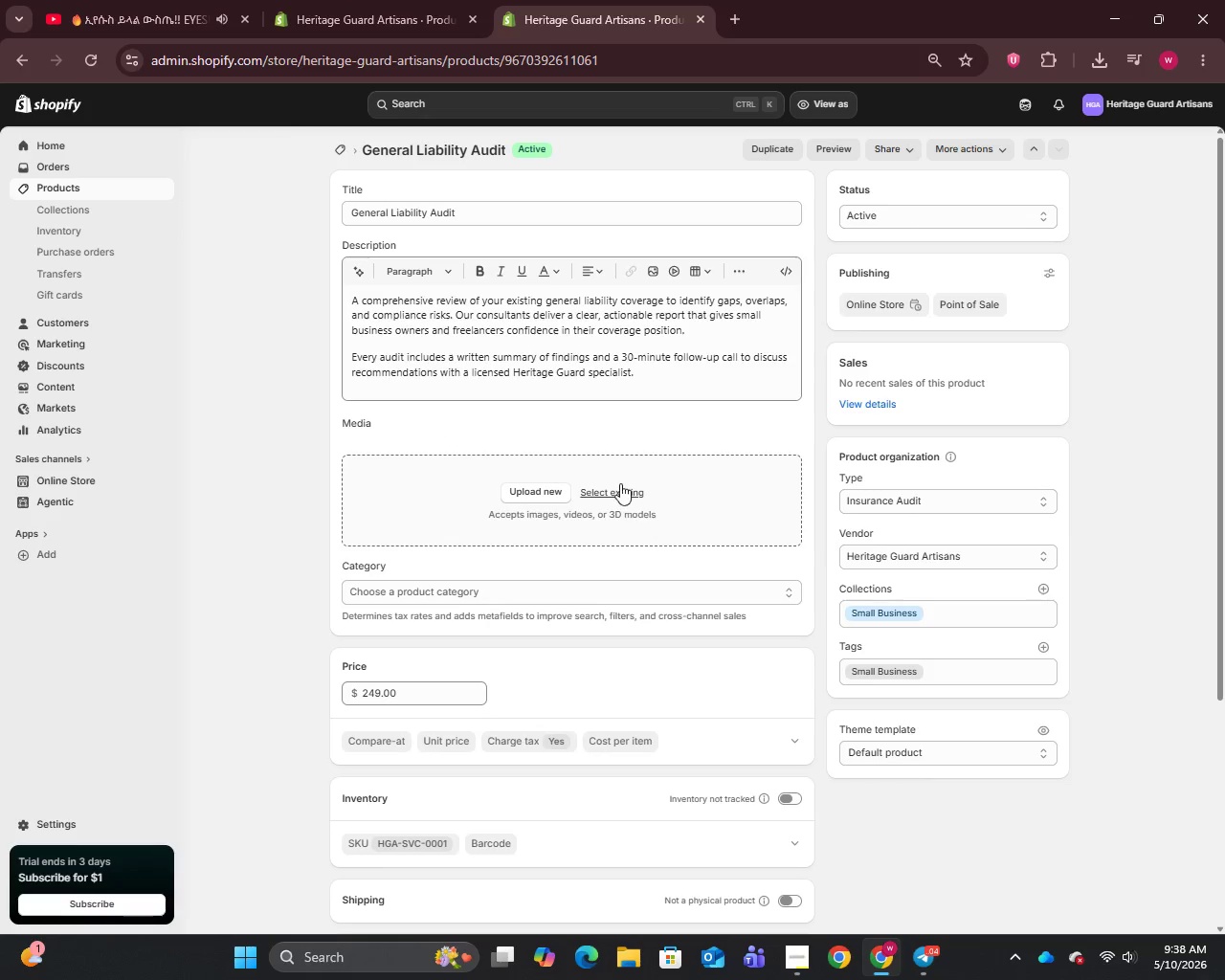 
left_click([620, 483])
 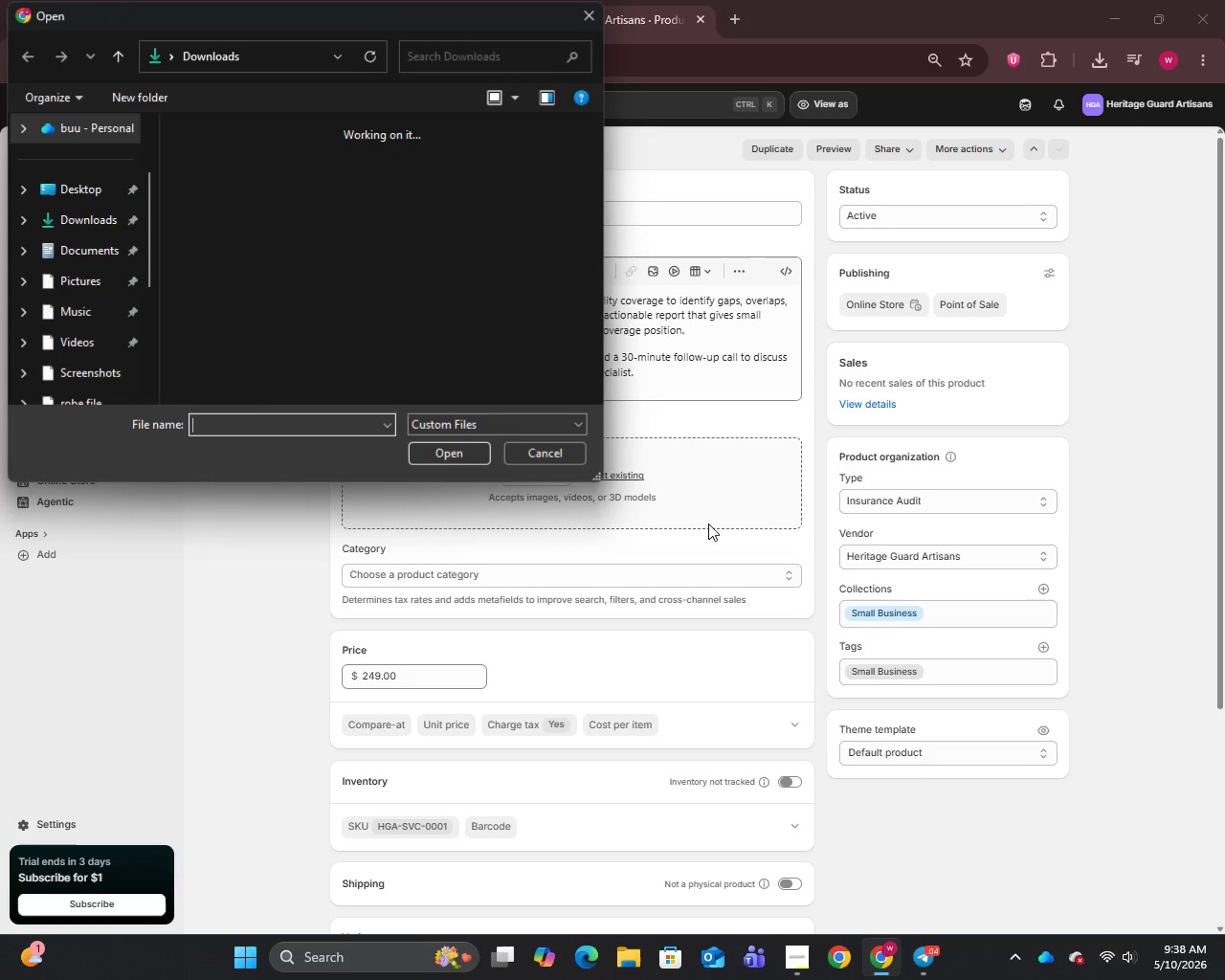 
left_click([558, 451])
 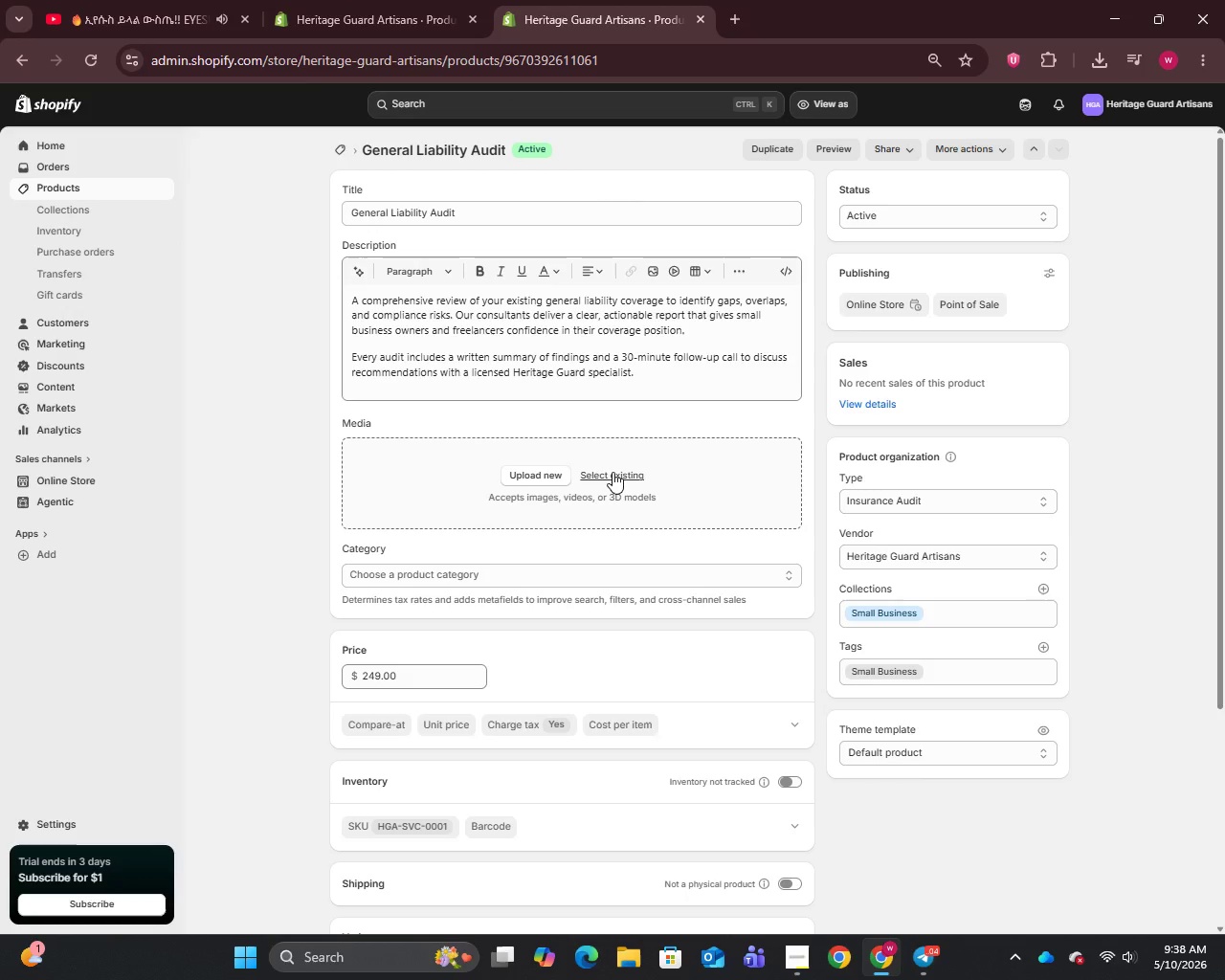 
left_click([612, 472])
 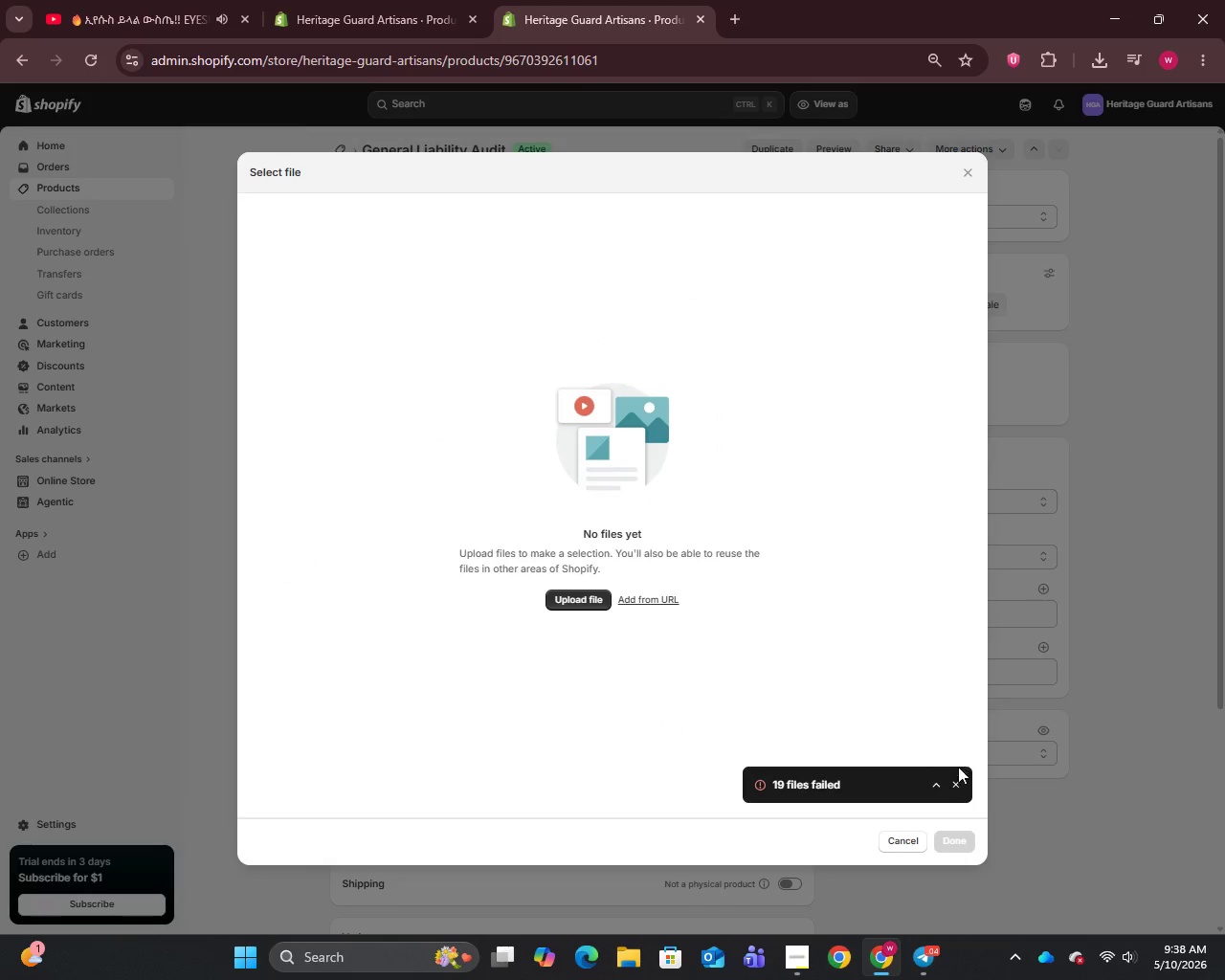 
left_click([961, 781])
 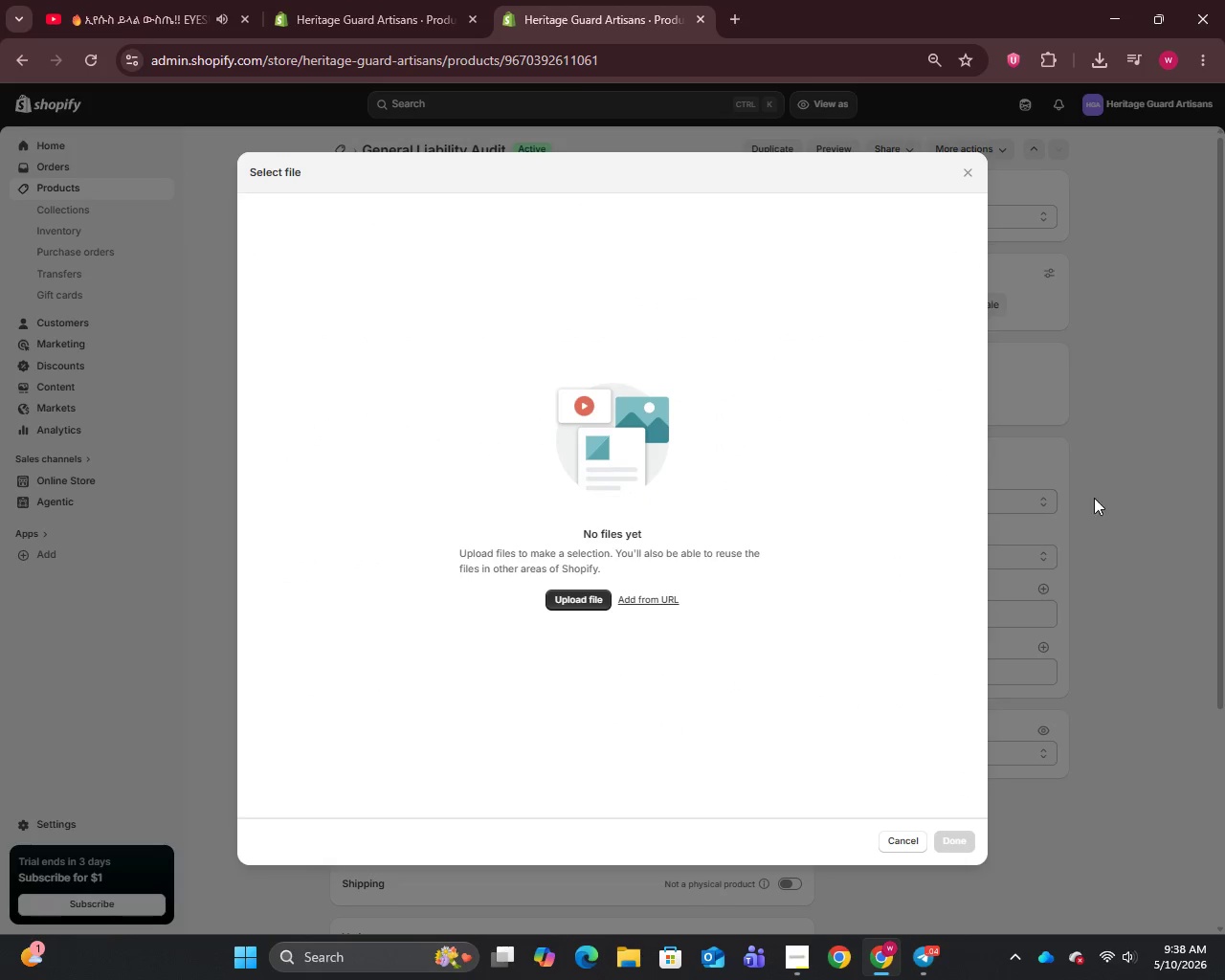 
left_click([1129, 489])
 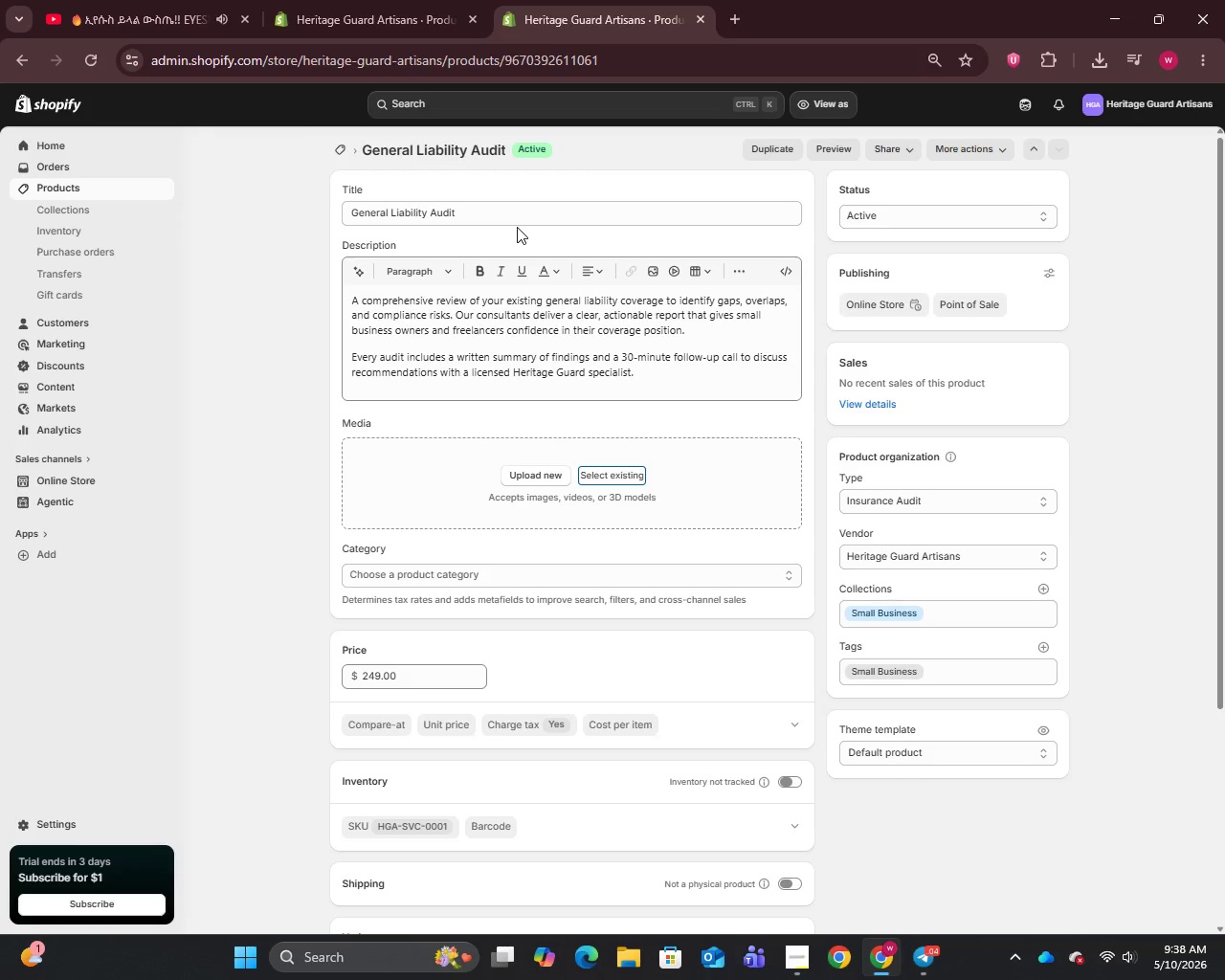 
left_click([496, 210])
 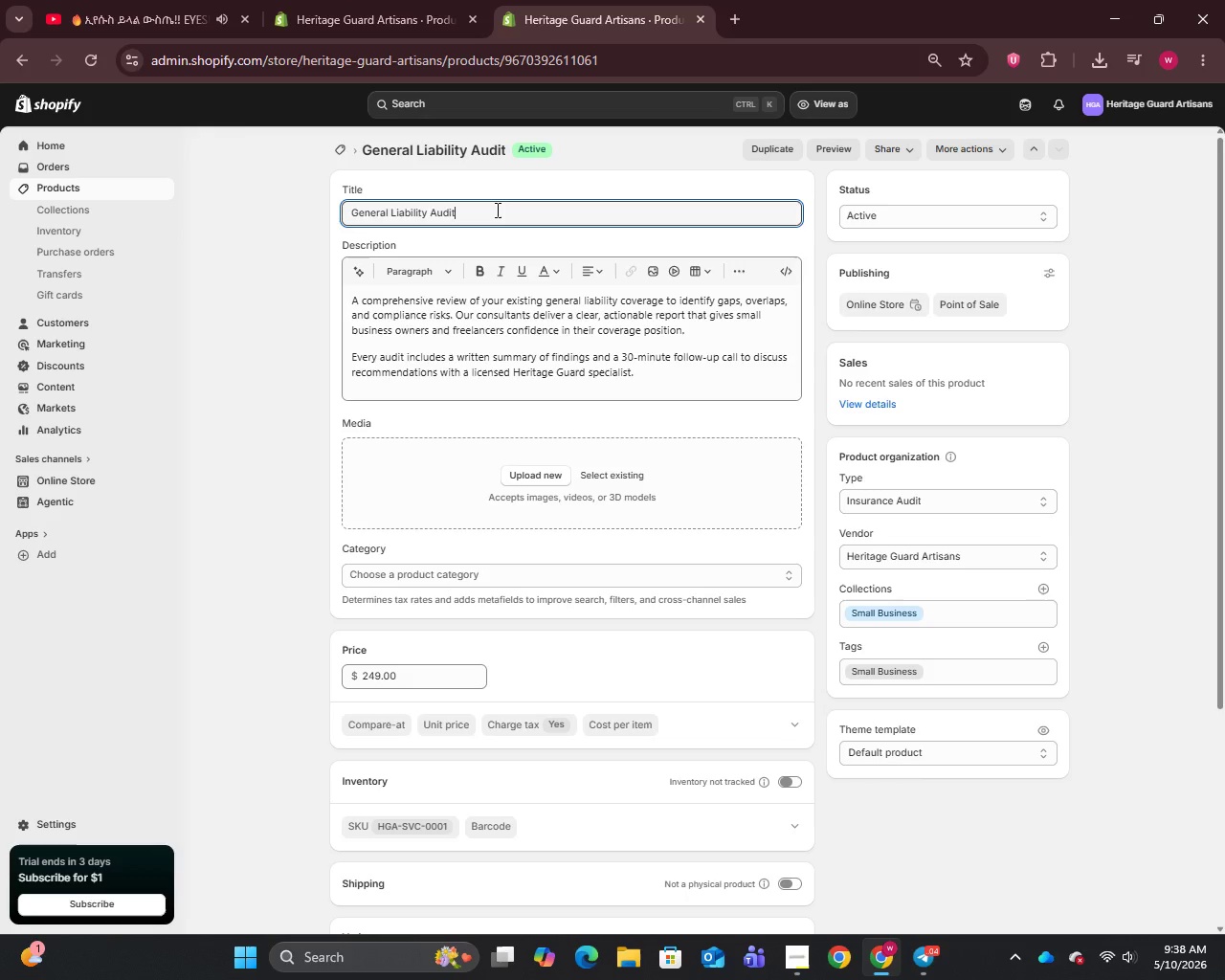 
key(Control+A)
 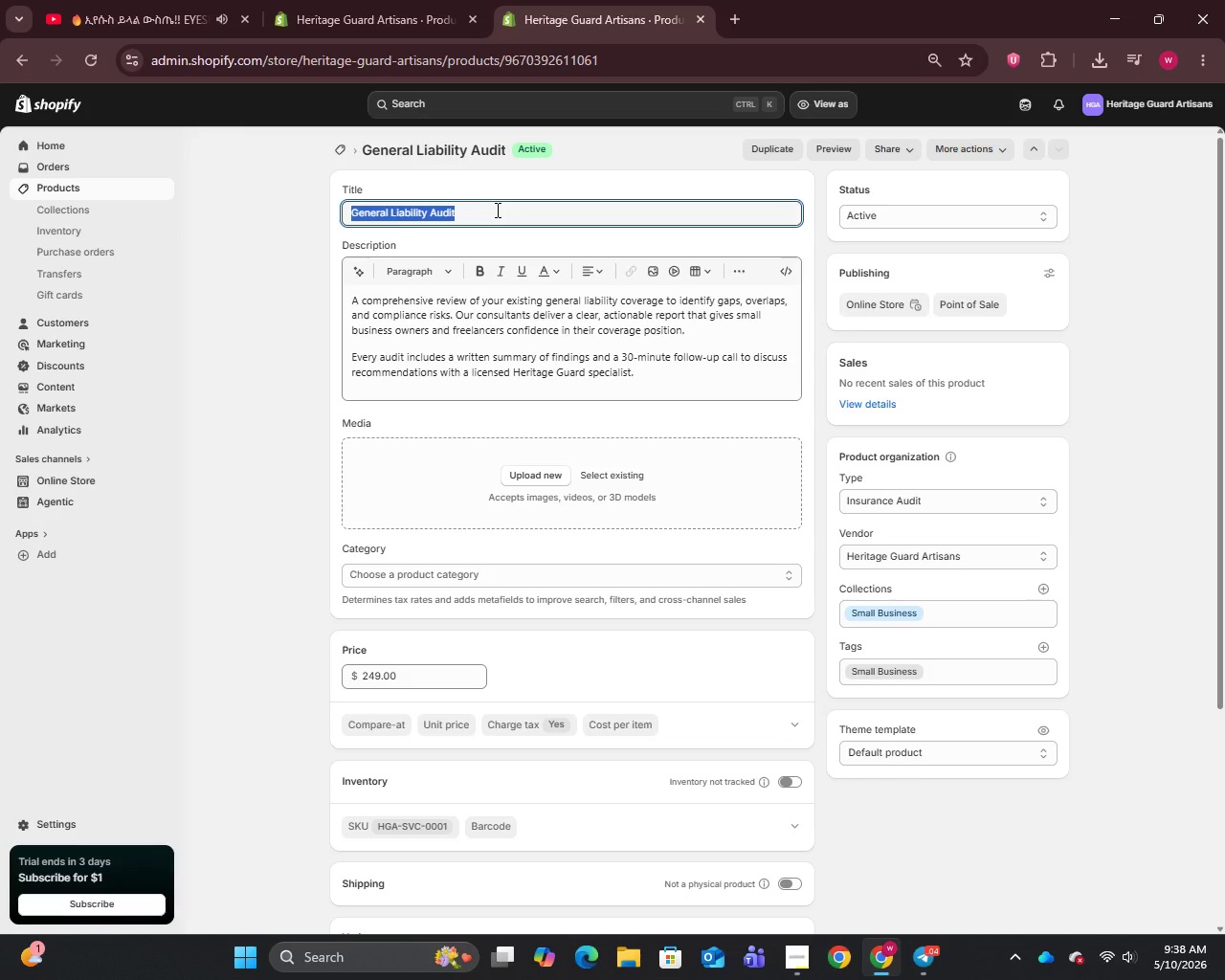 
key(Control+C)
 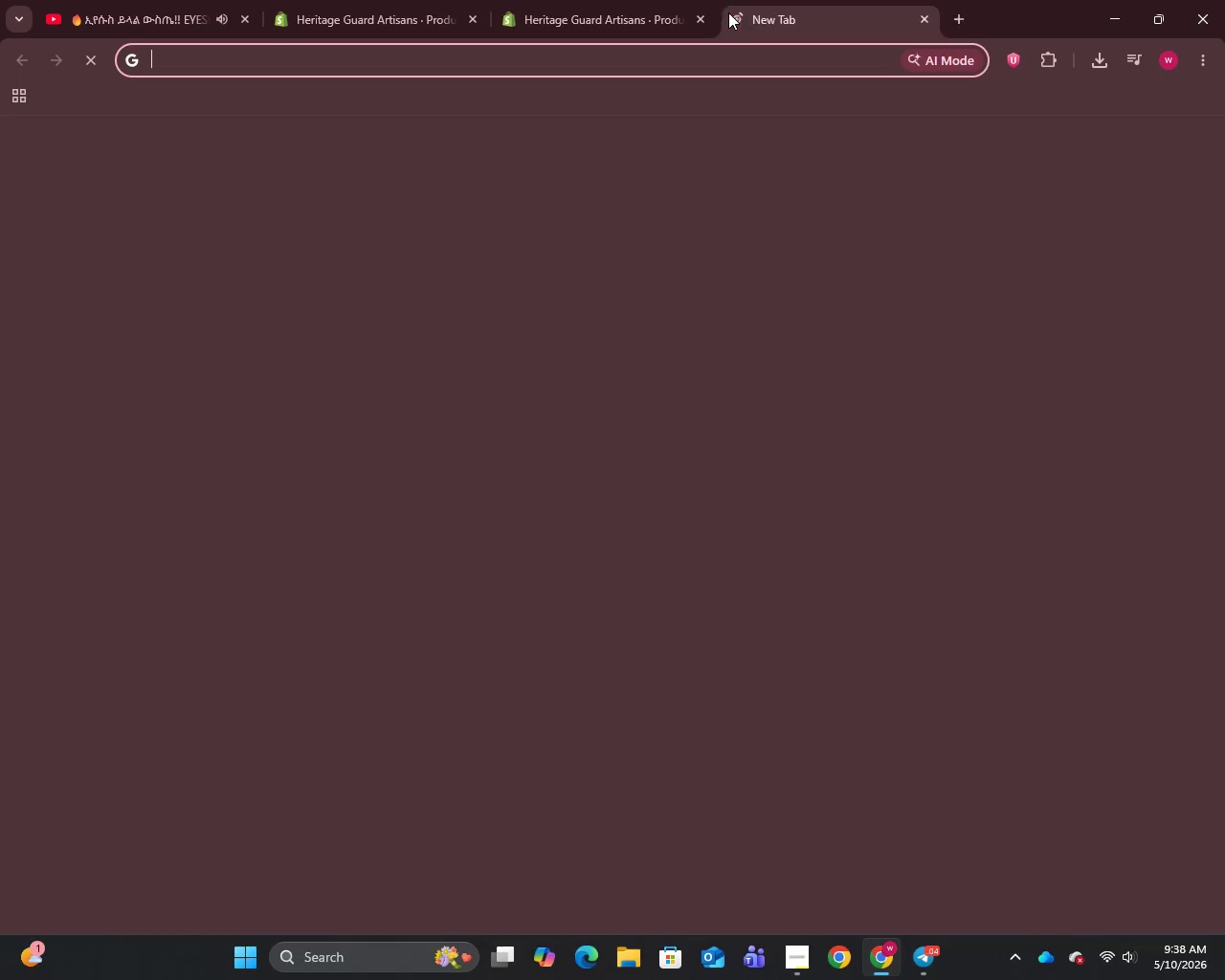 
key(U)
 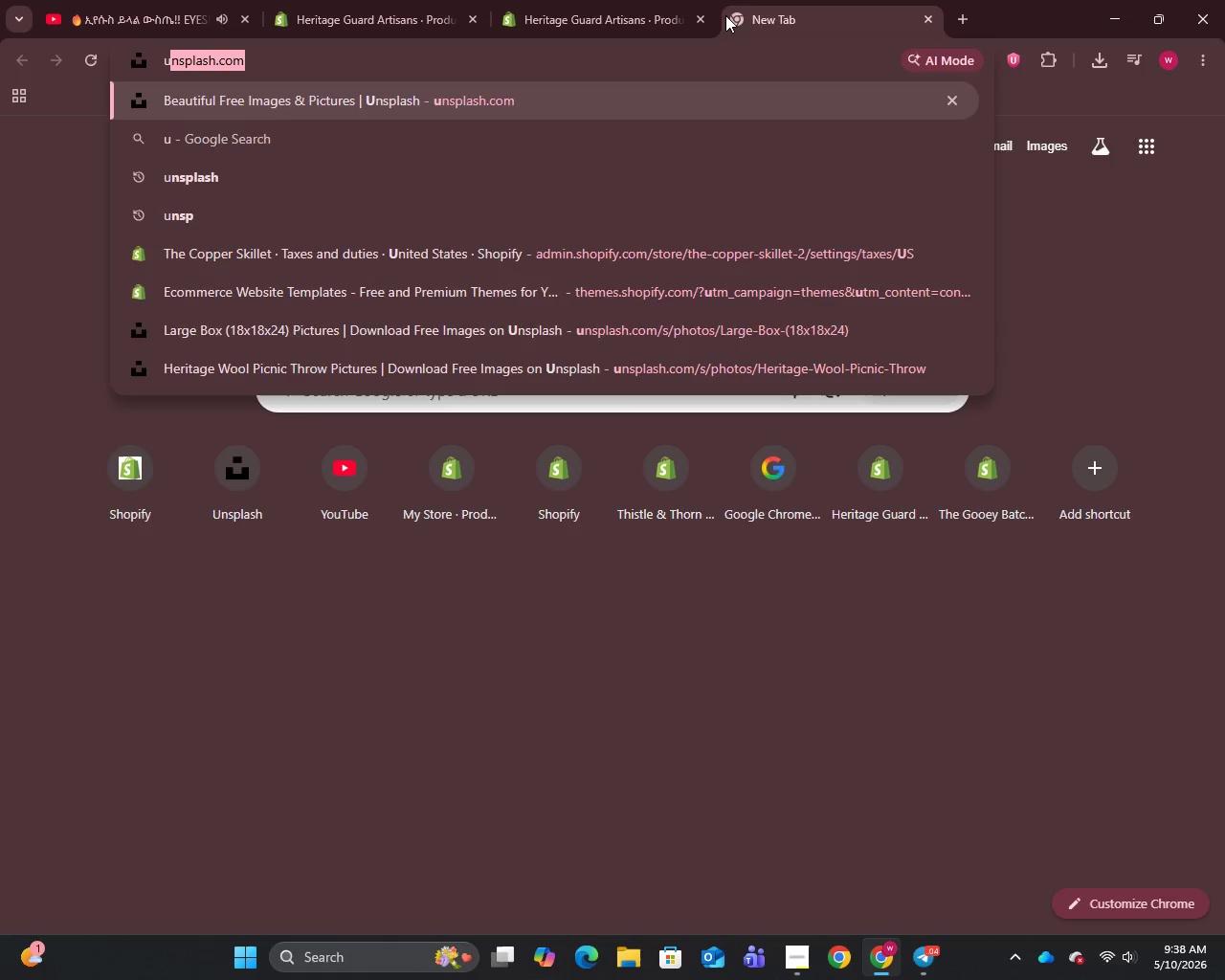 
key(Enter)
 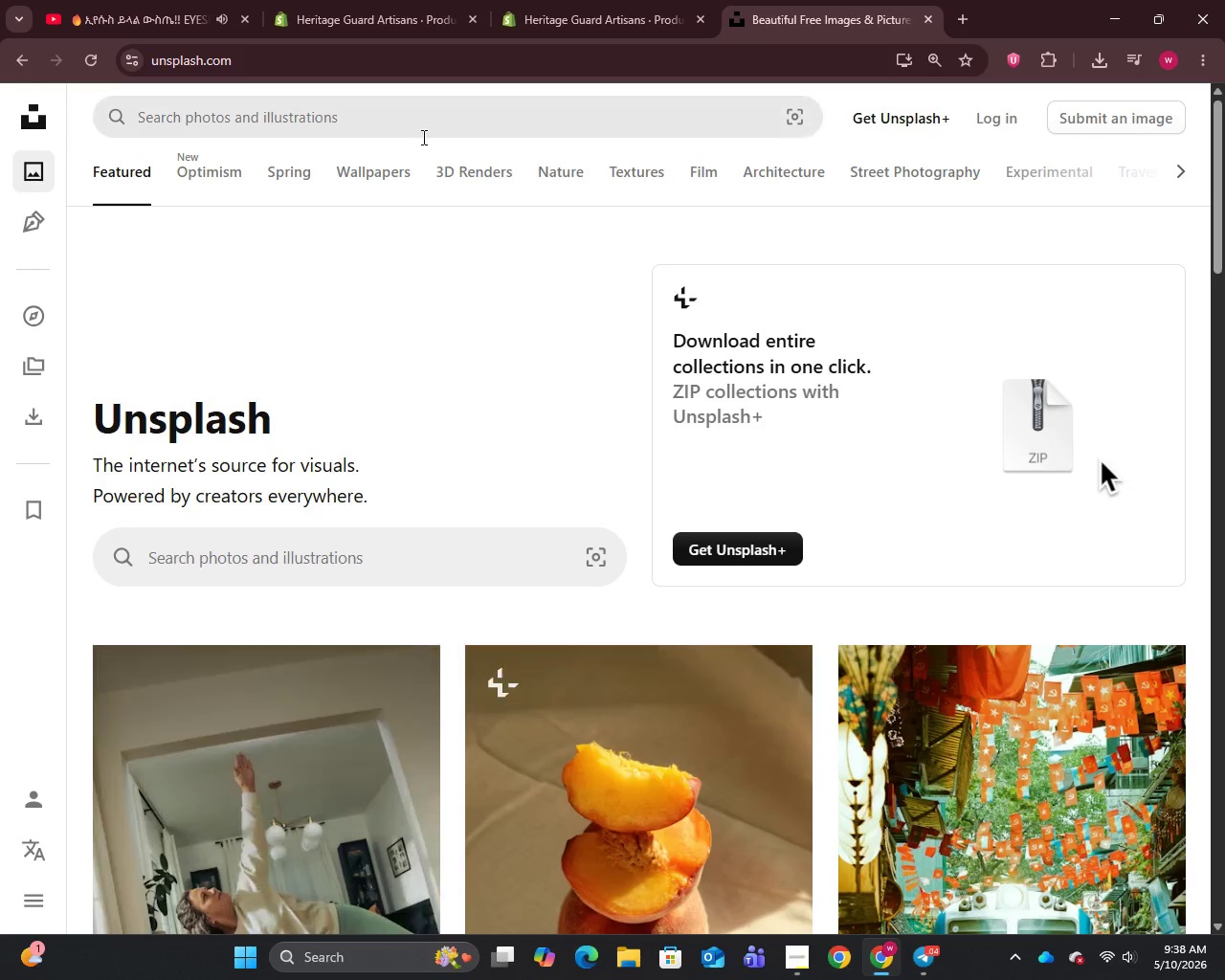 
key(Control+V)
 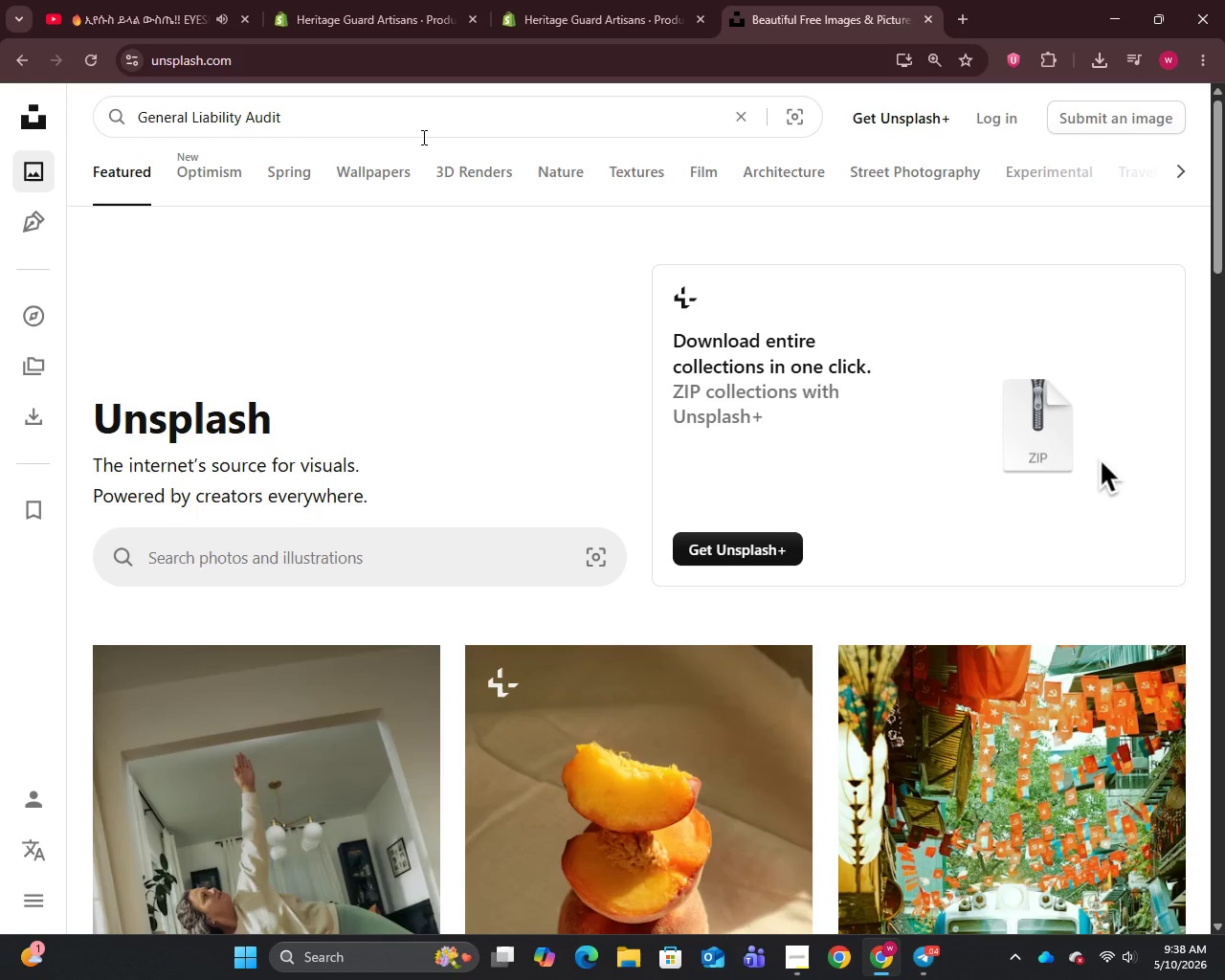 
key(Enter)
 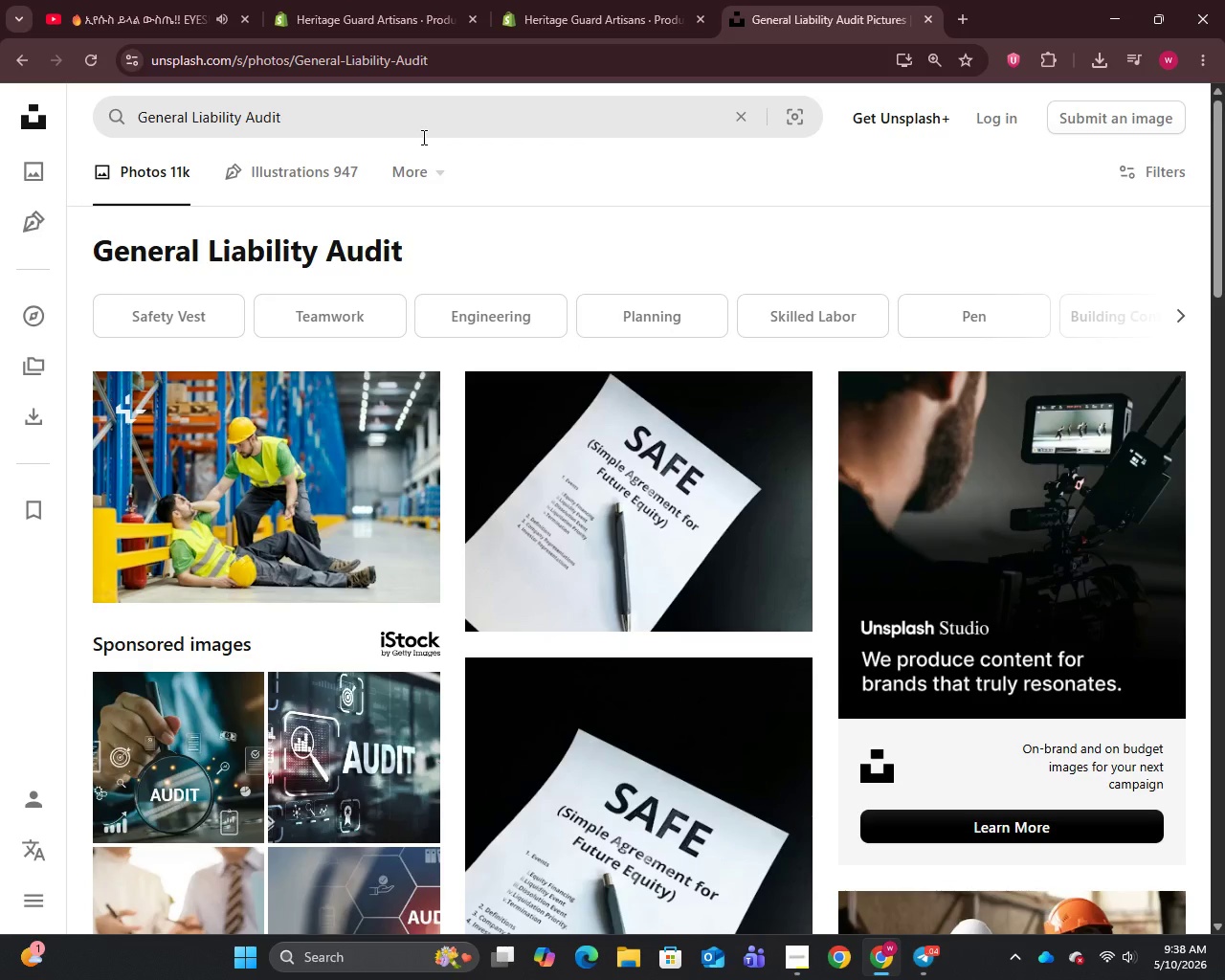 
wait(14.16)
 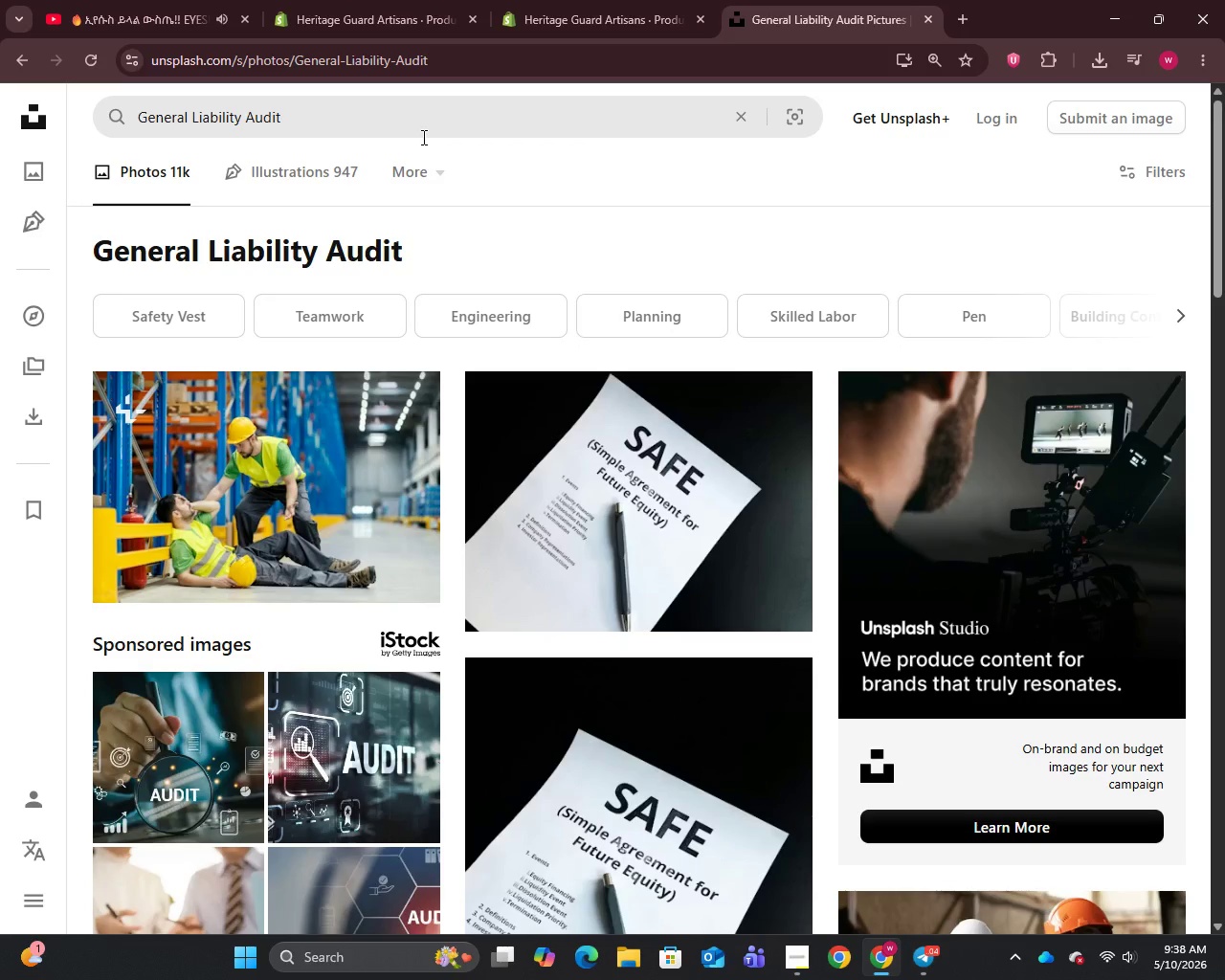 
left_click([906, 955])
 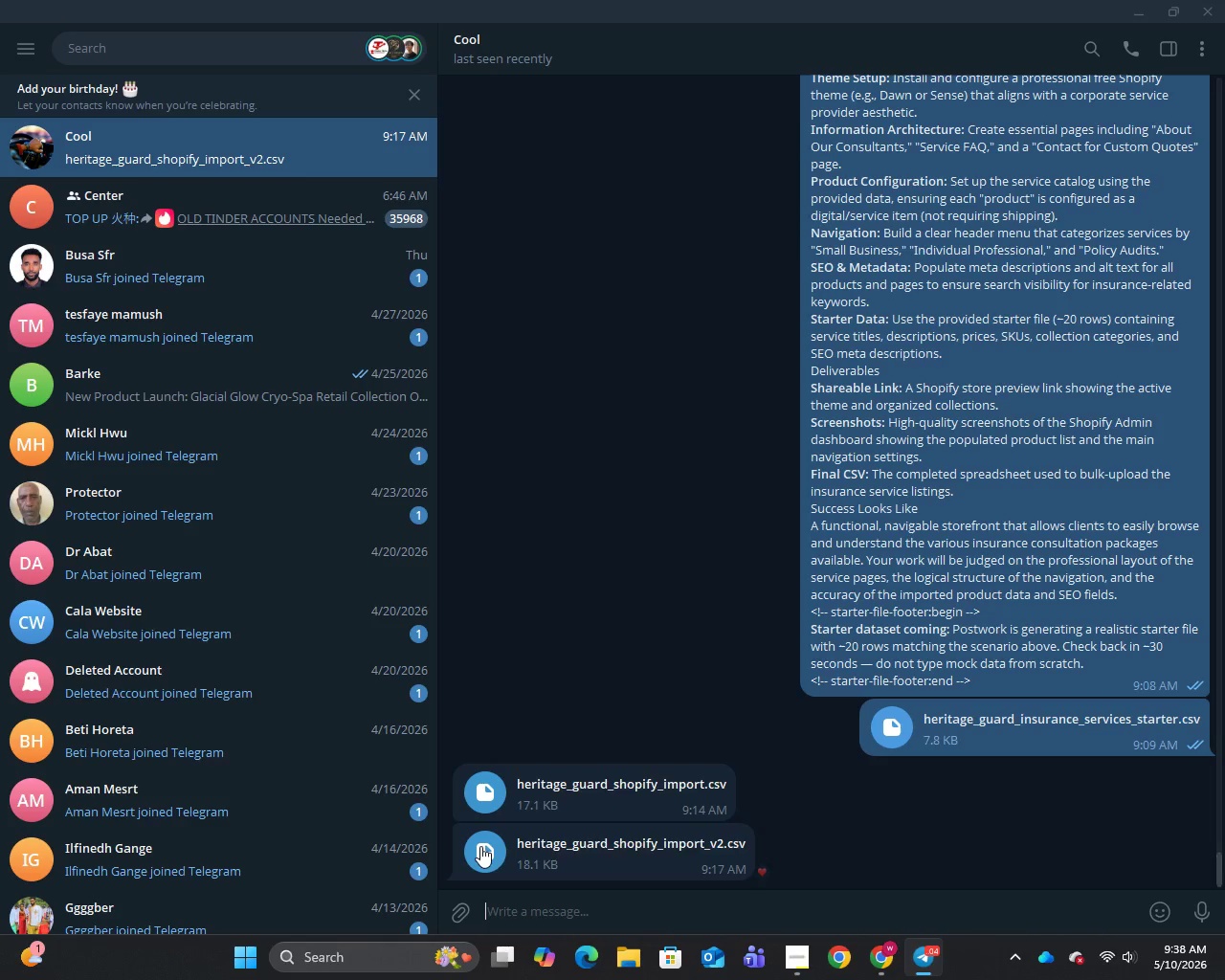 
left_click([484, 807])
 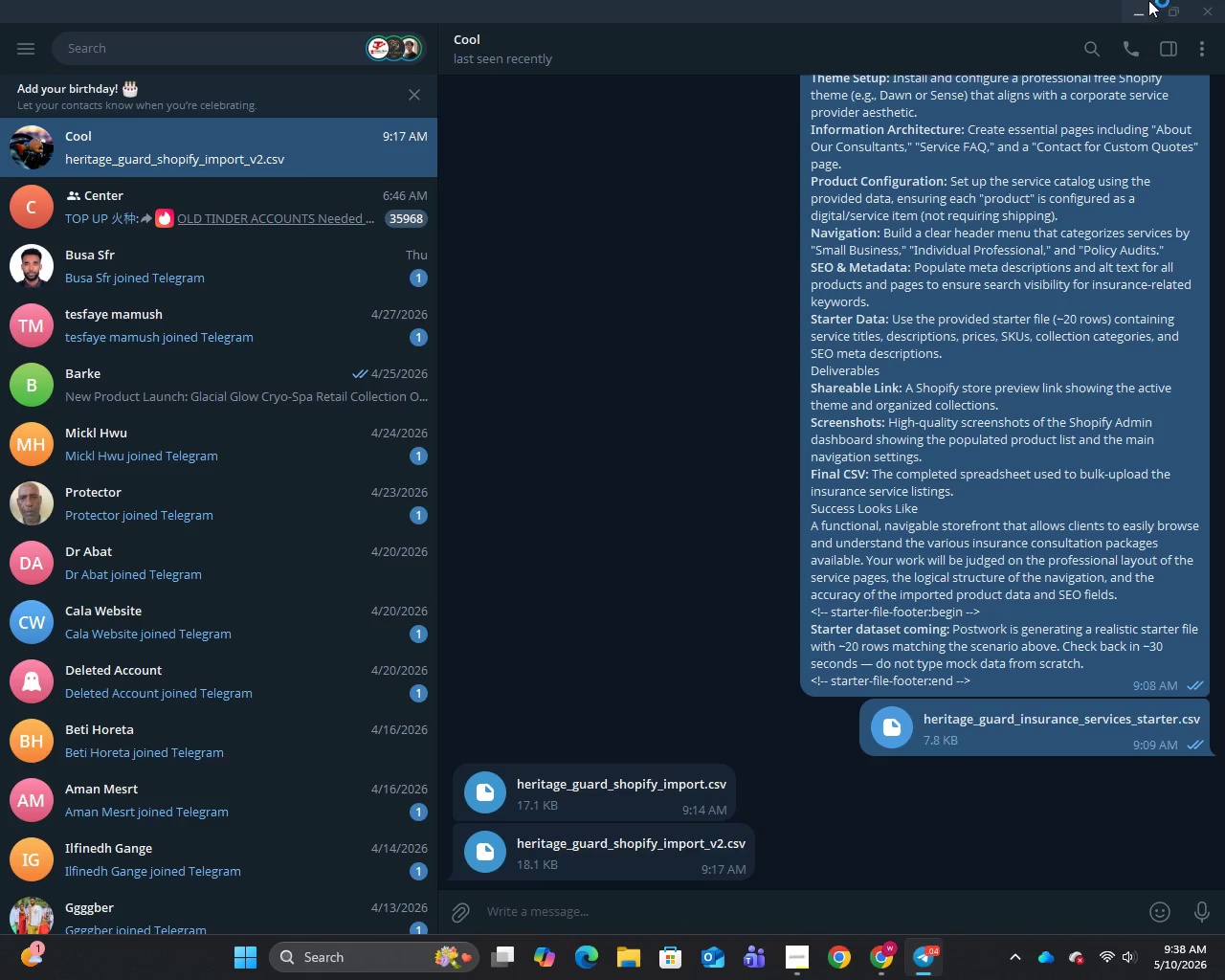 
left_click([1169, 9])
 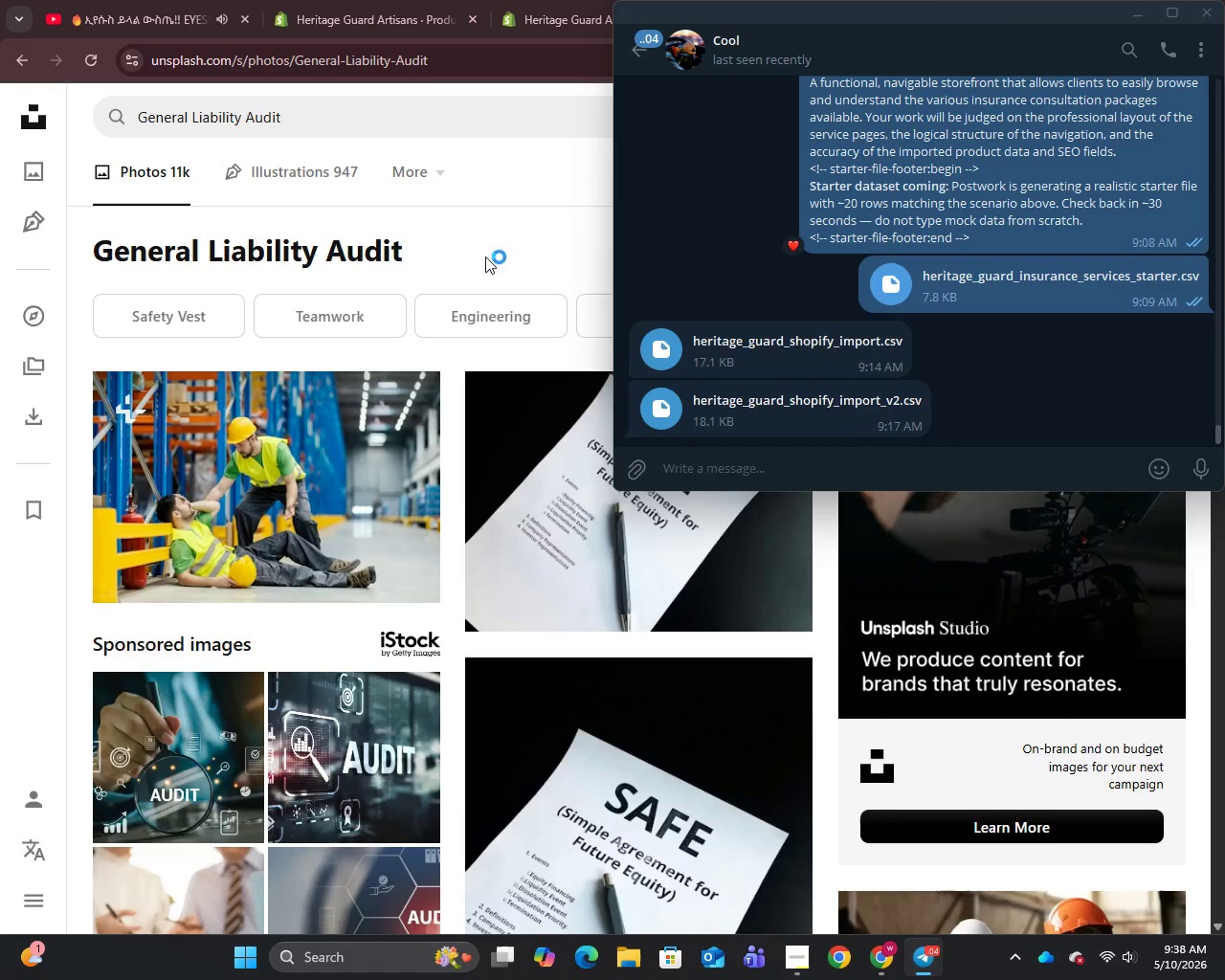 
left_click([506, 220])
 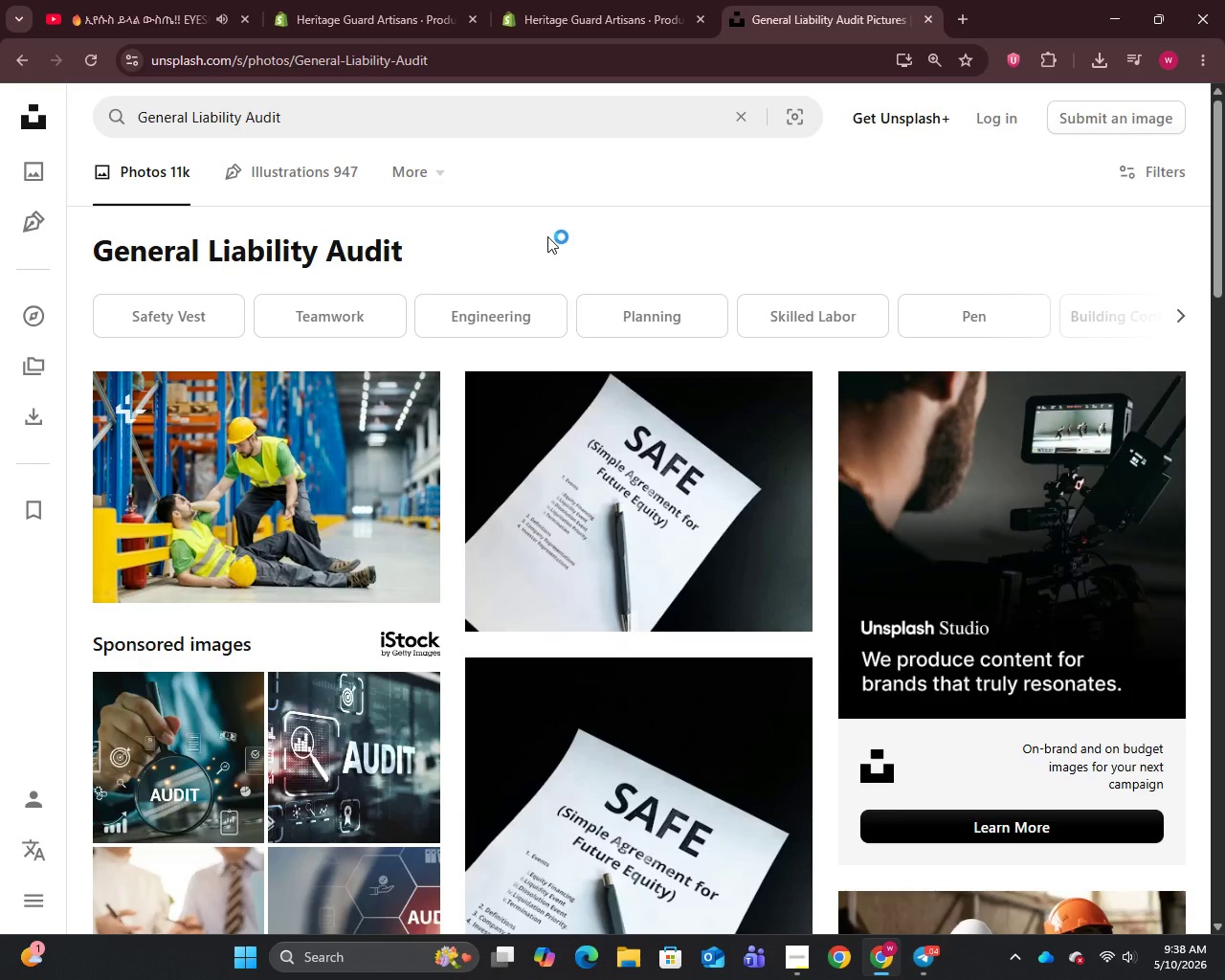 
scroll: coordinate [547, 236], scroll_direction: down, amount: 2.0
 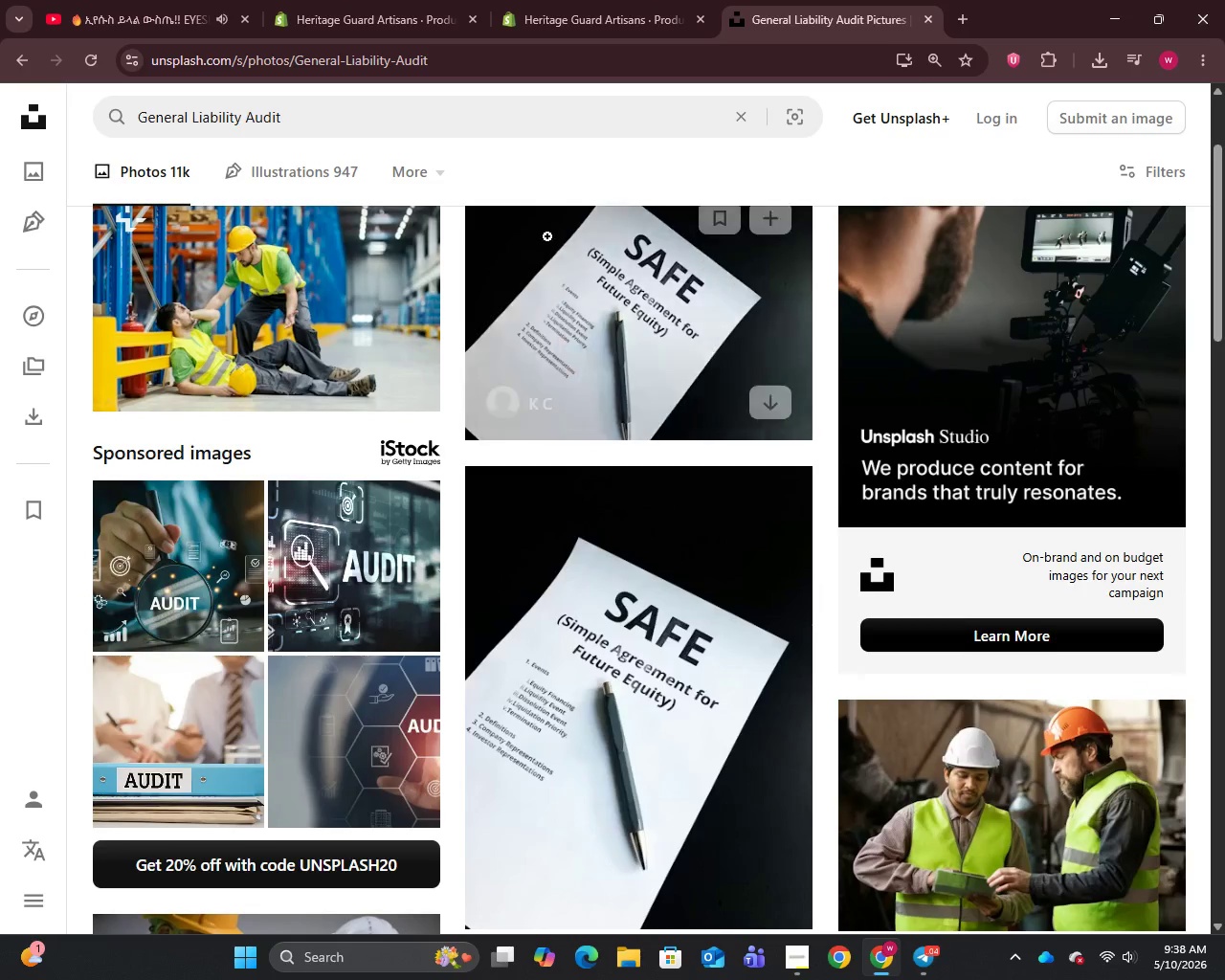 
scroll: coordinate [547, 236], scroll_direction: up, amount: 2.0
 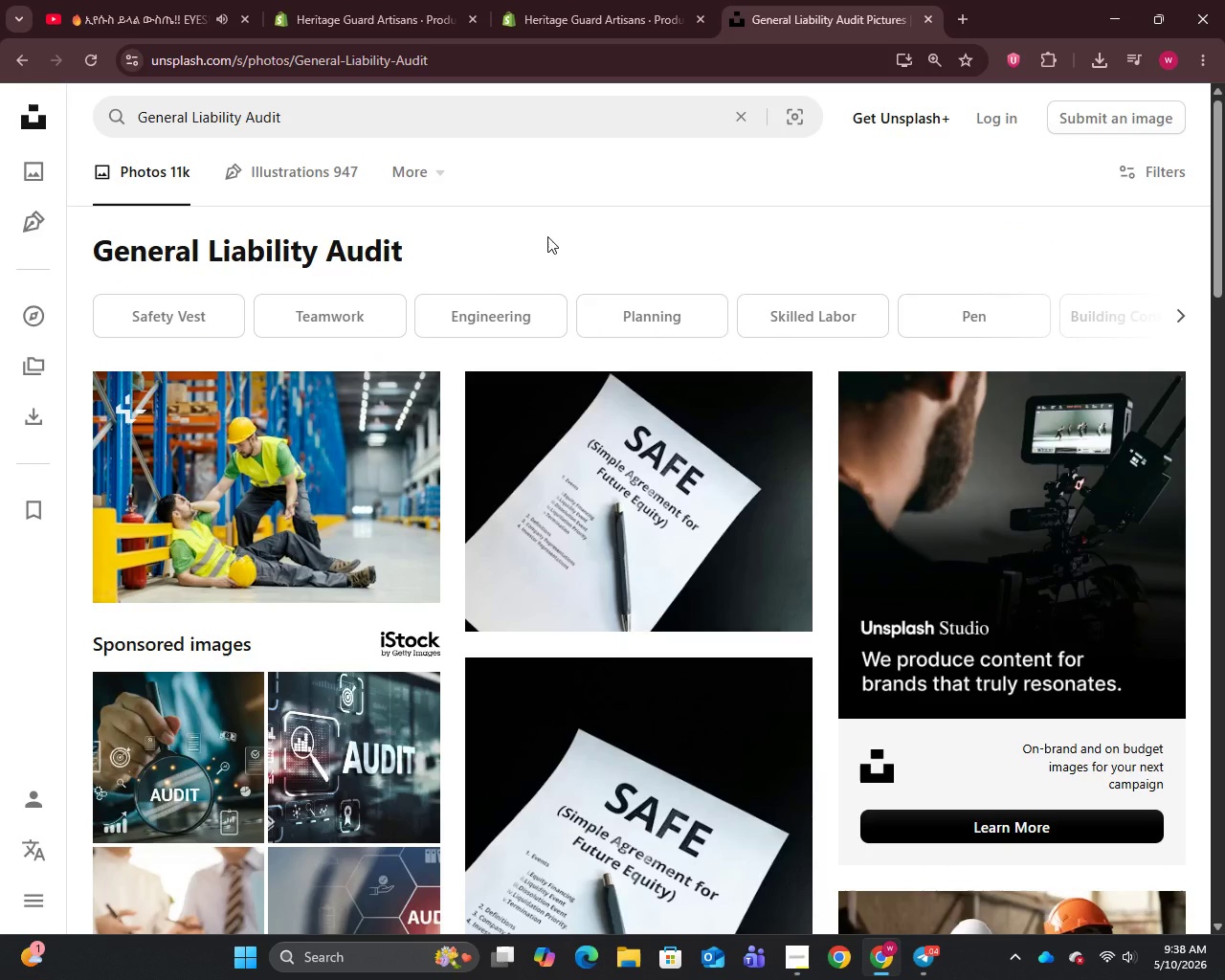 
scroll: coordinate [305, 535], scroll_direction: down, amount: 19.0
 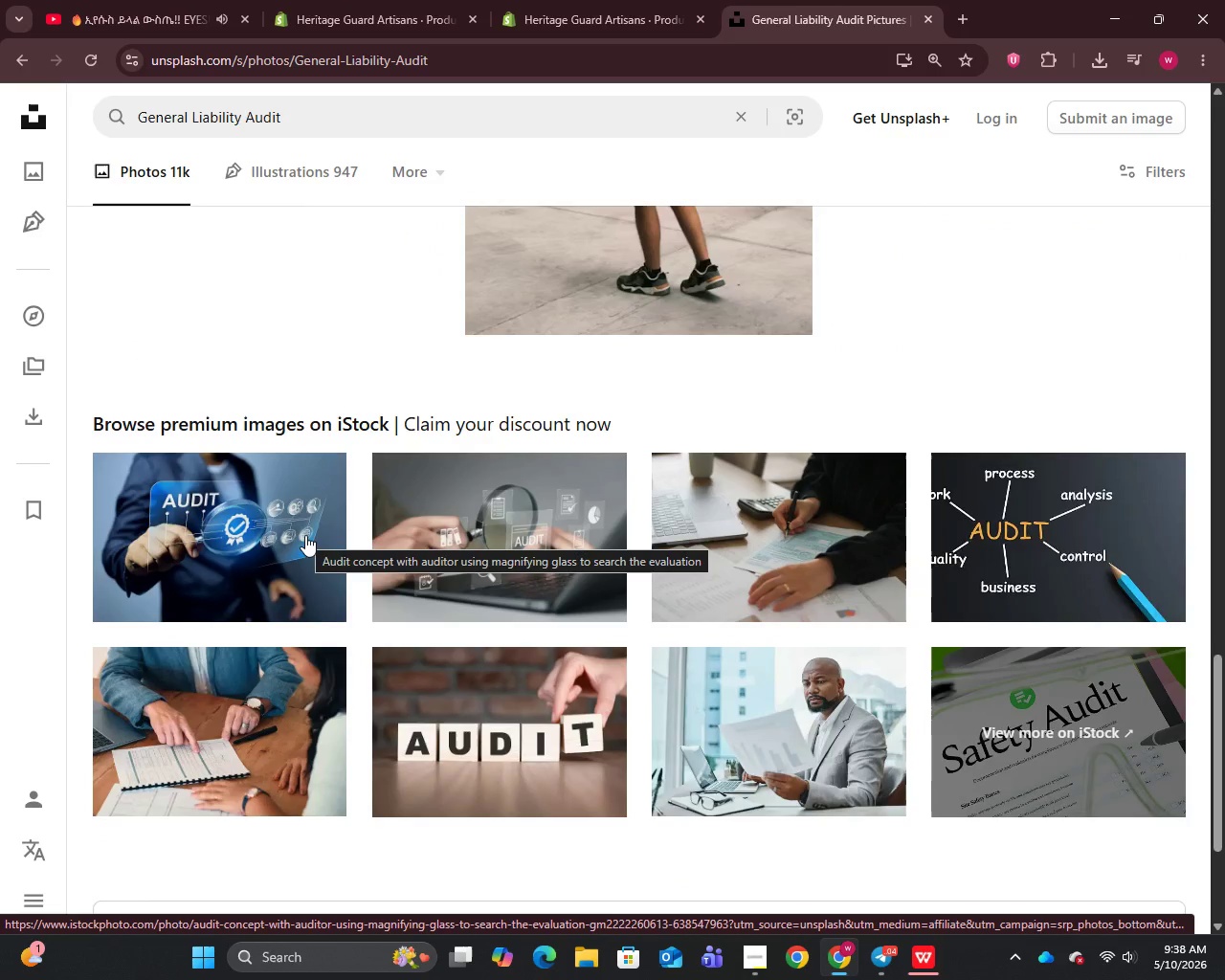 
scroll: coordinate [305, 535], scroll_direction: none, amount: 0.0
 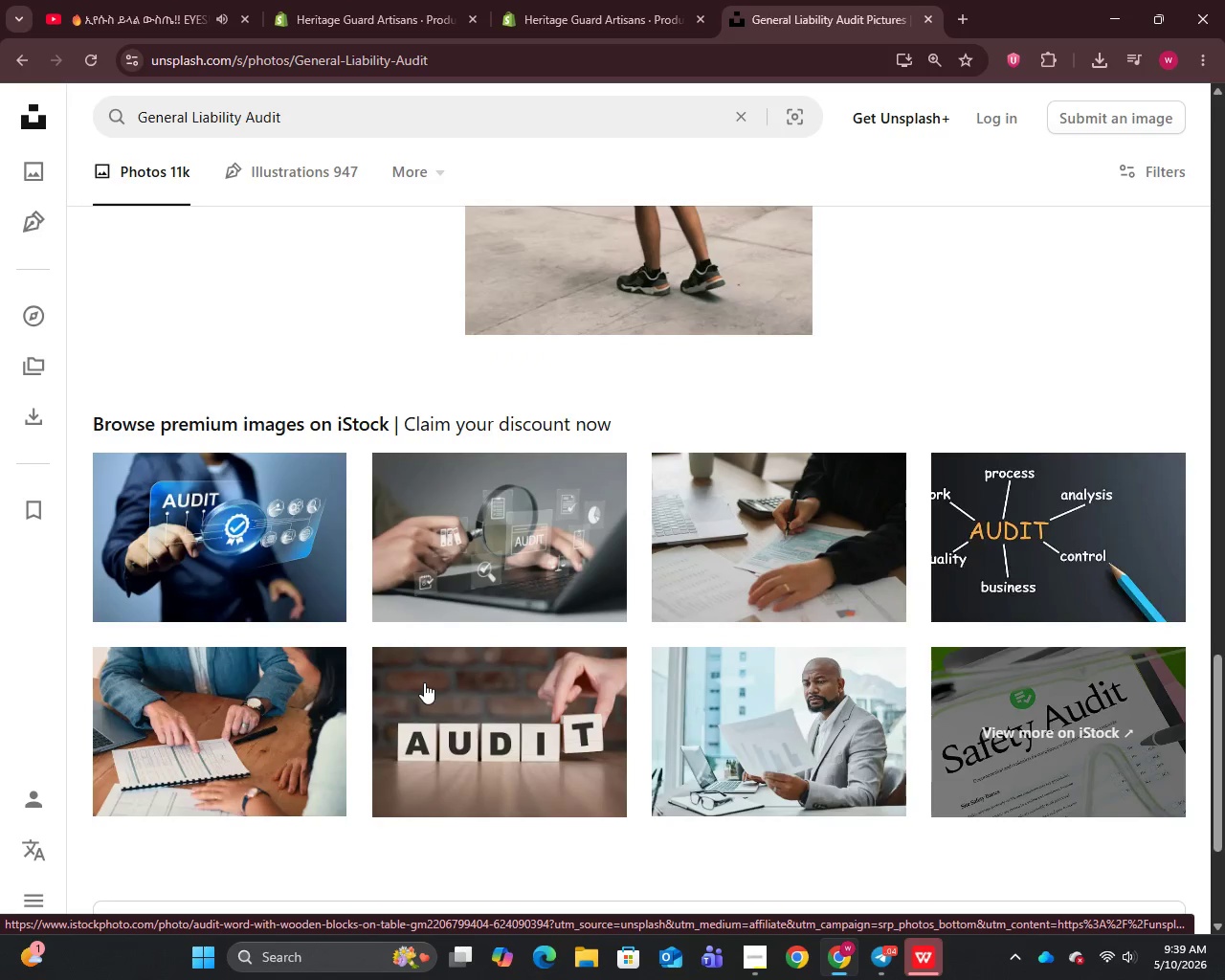 
scroll: coordinate [424, 680], scroll_direction: up, amount: 7.0
 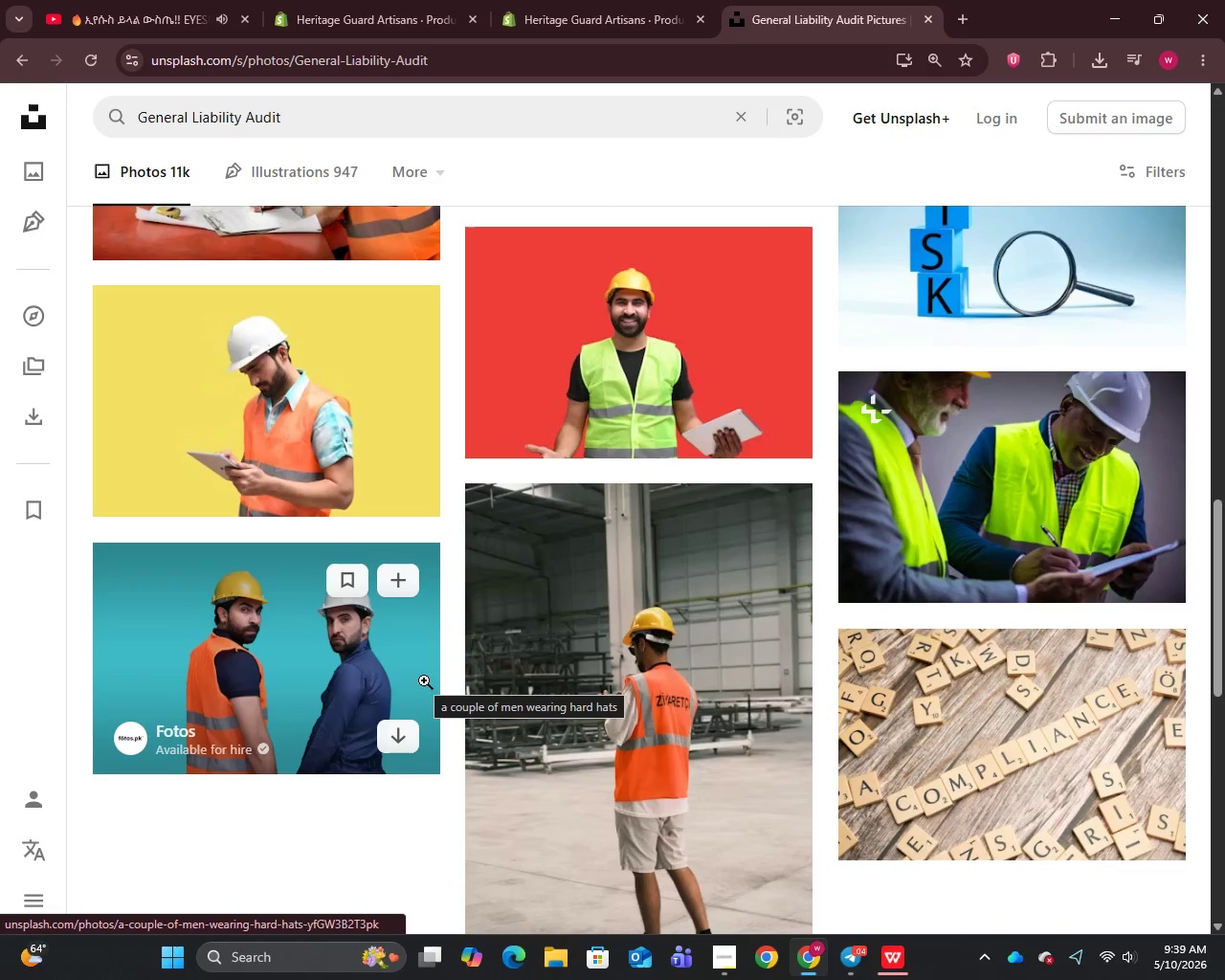 
scroll: coordinate [424, 680], scroll_direction: down, amount: 9.0
 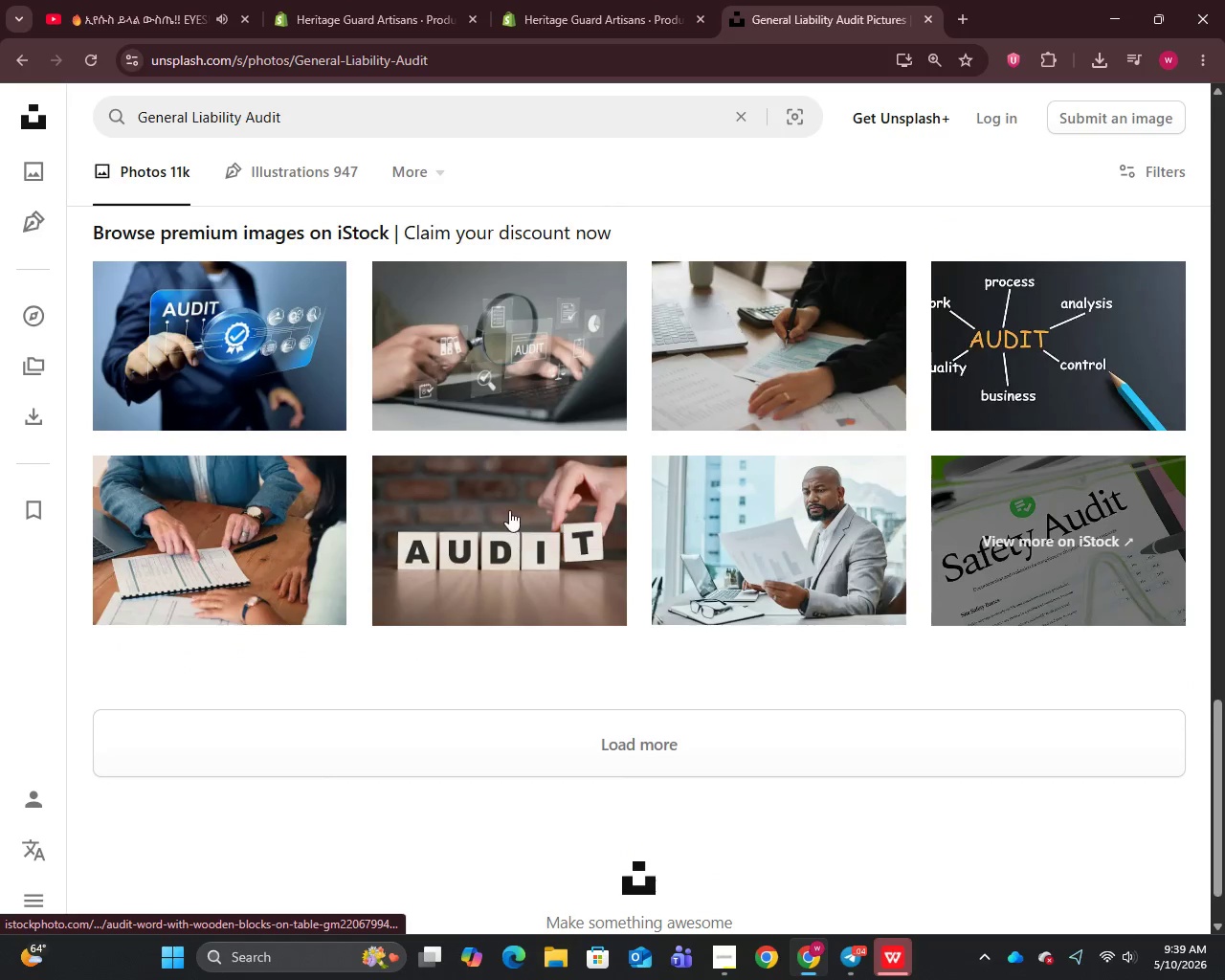 
right_click([507, 508])
 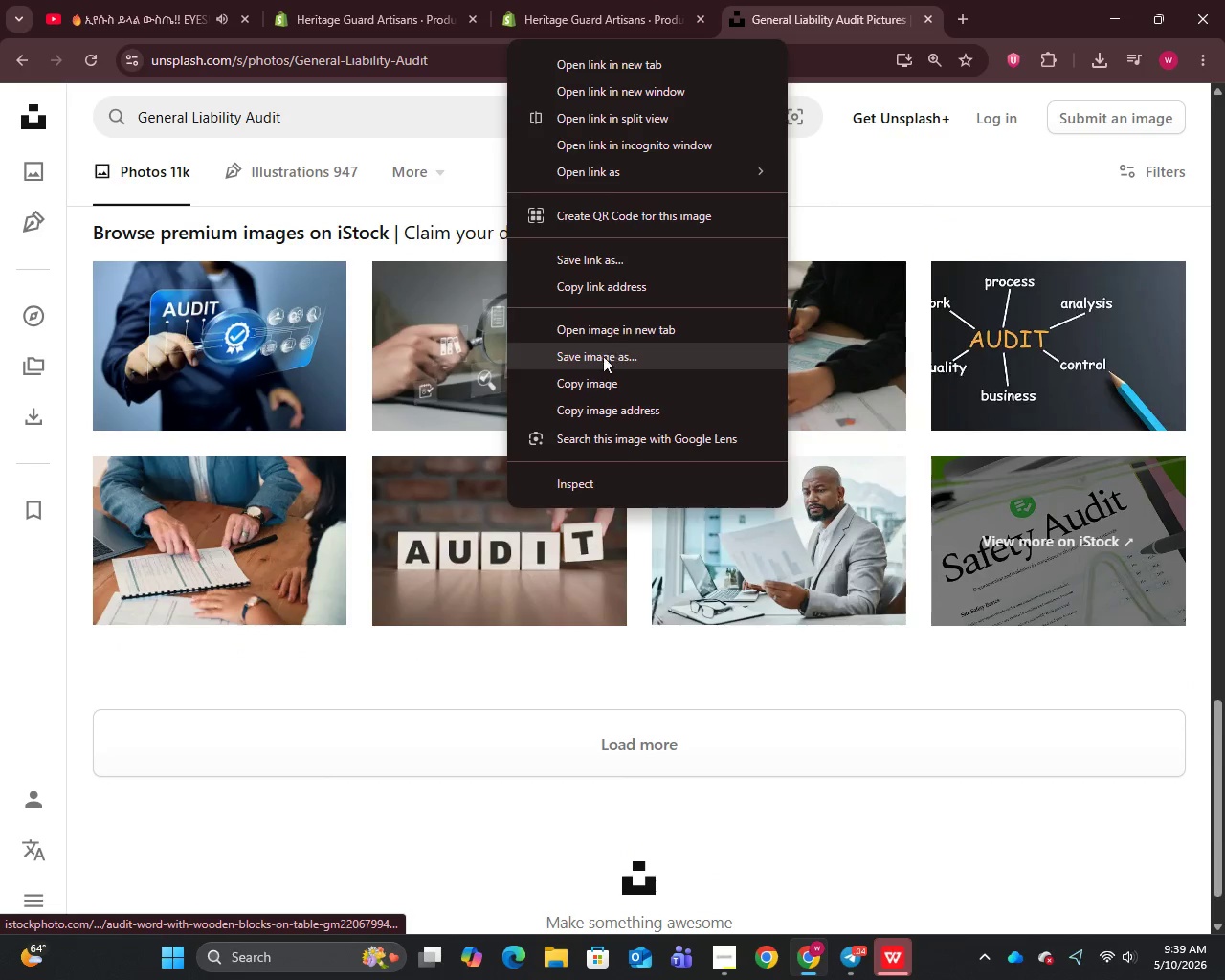 
left_click([602, 360])
 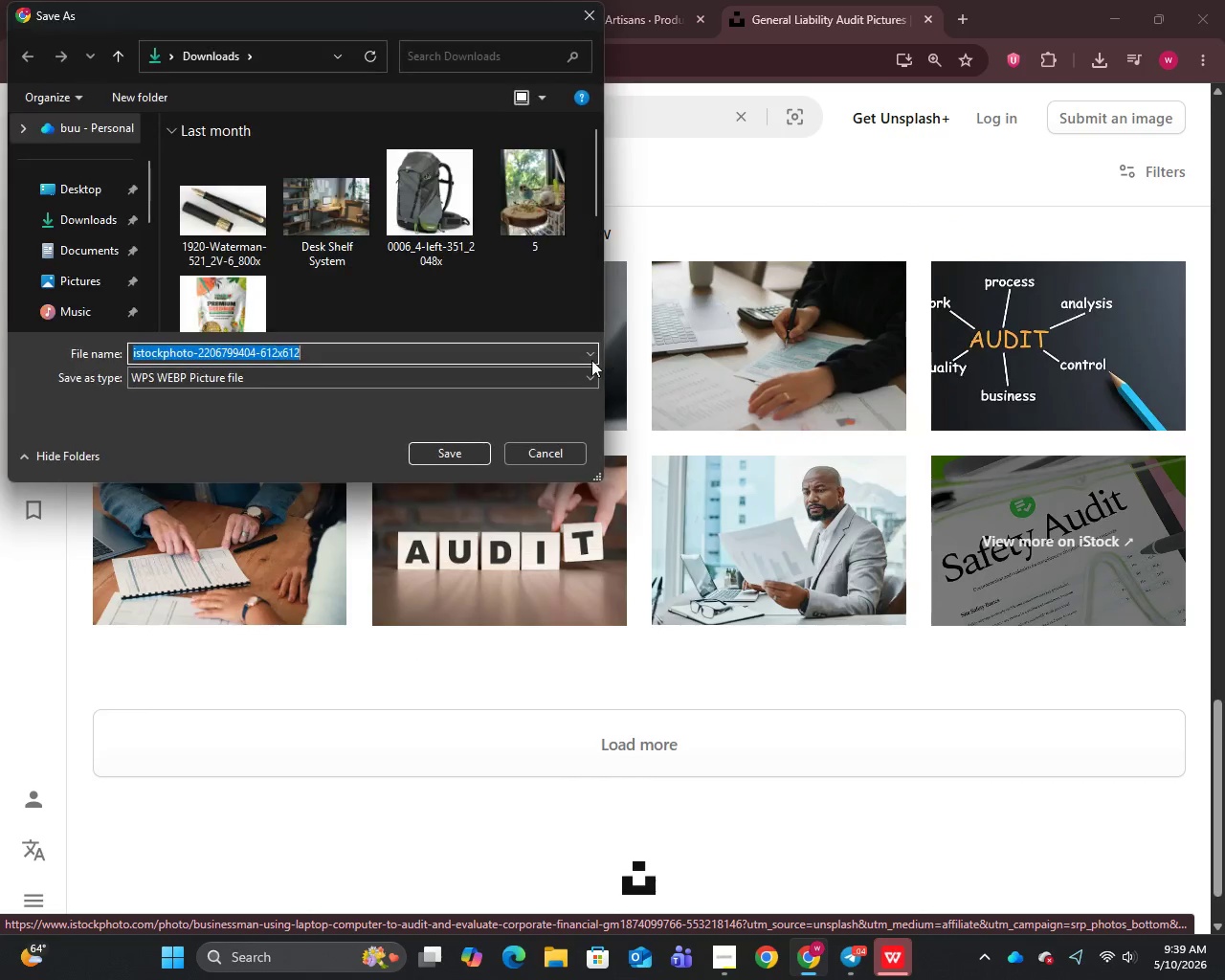 
left_click([458, 448])
 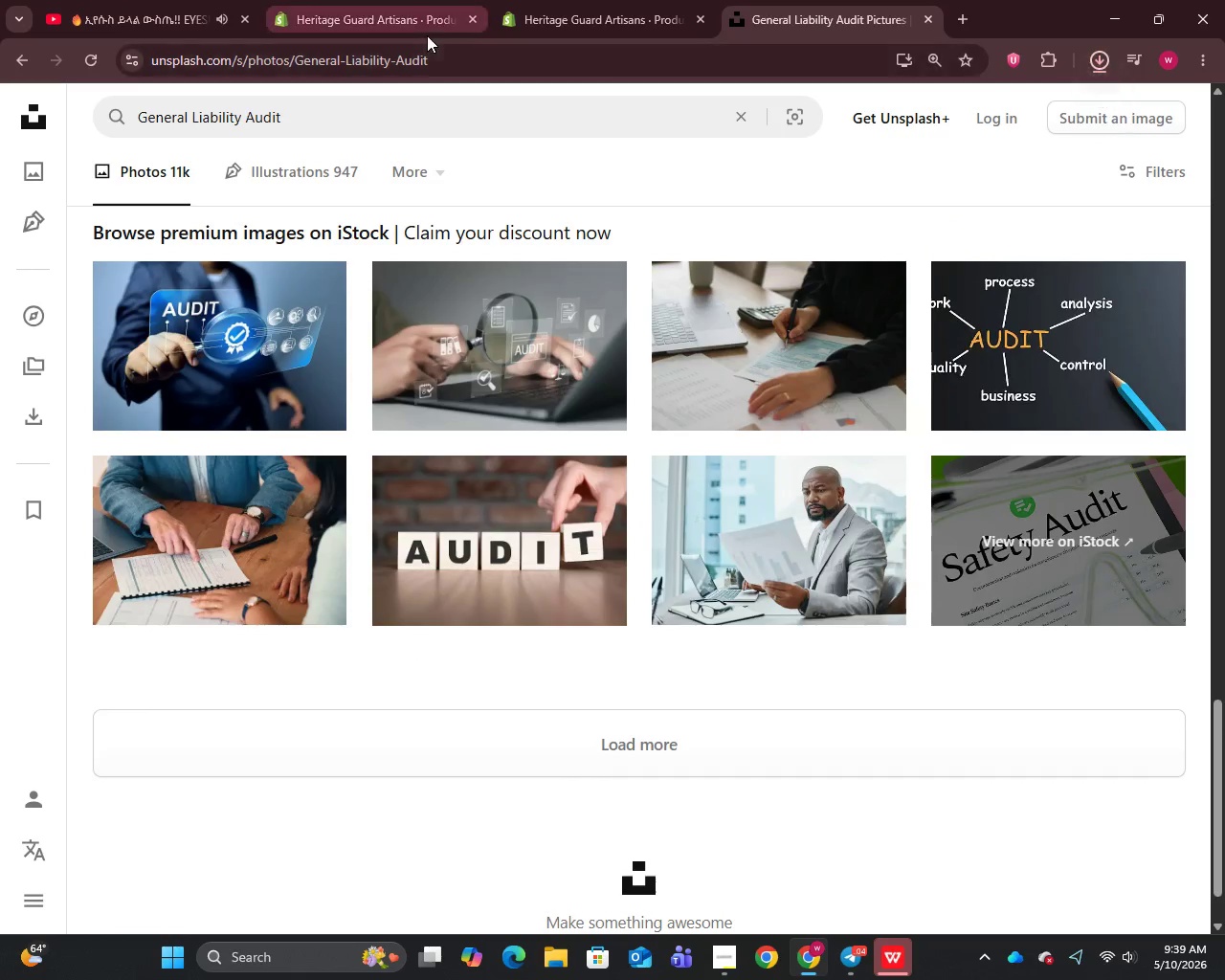 
left_click([586, 0])
 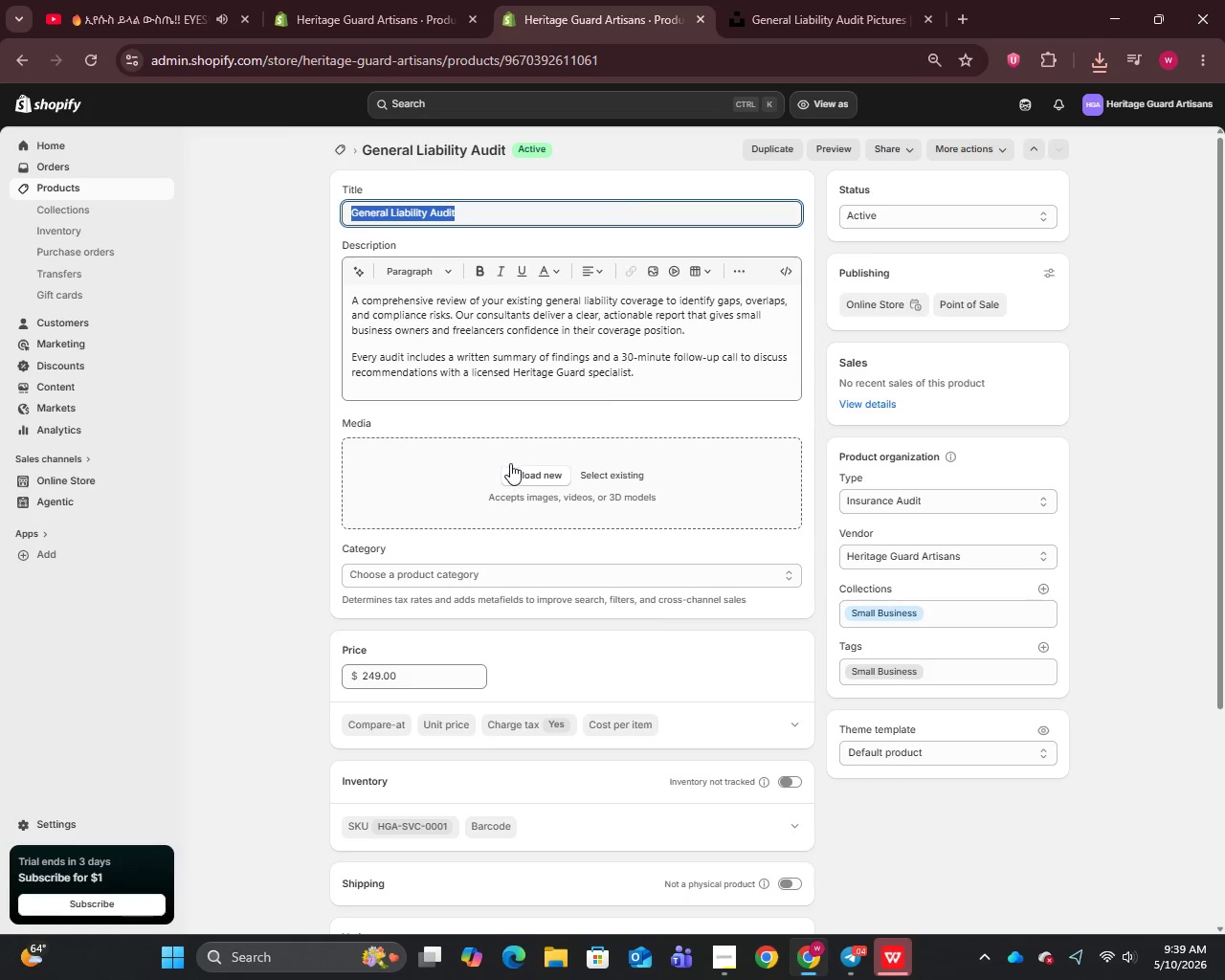 
left_click([524, 470])
 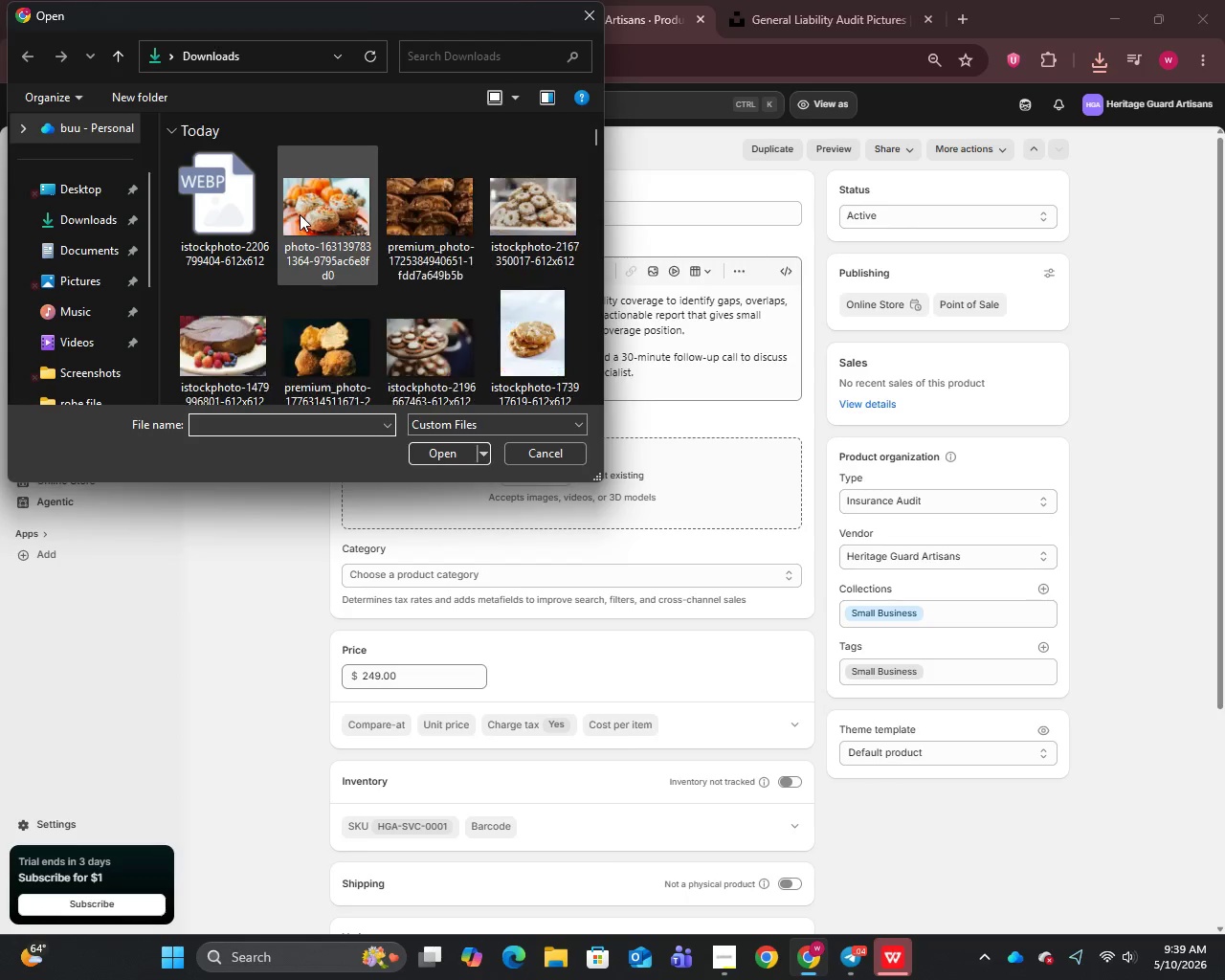 
left_click([226, 210])
 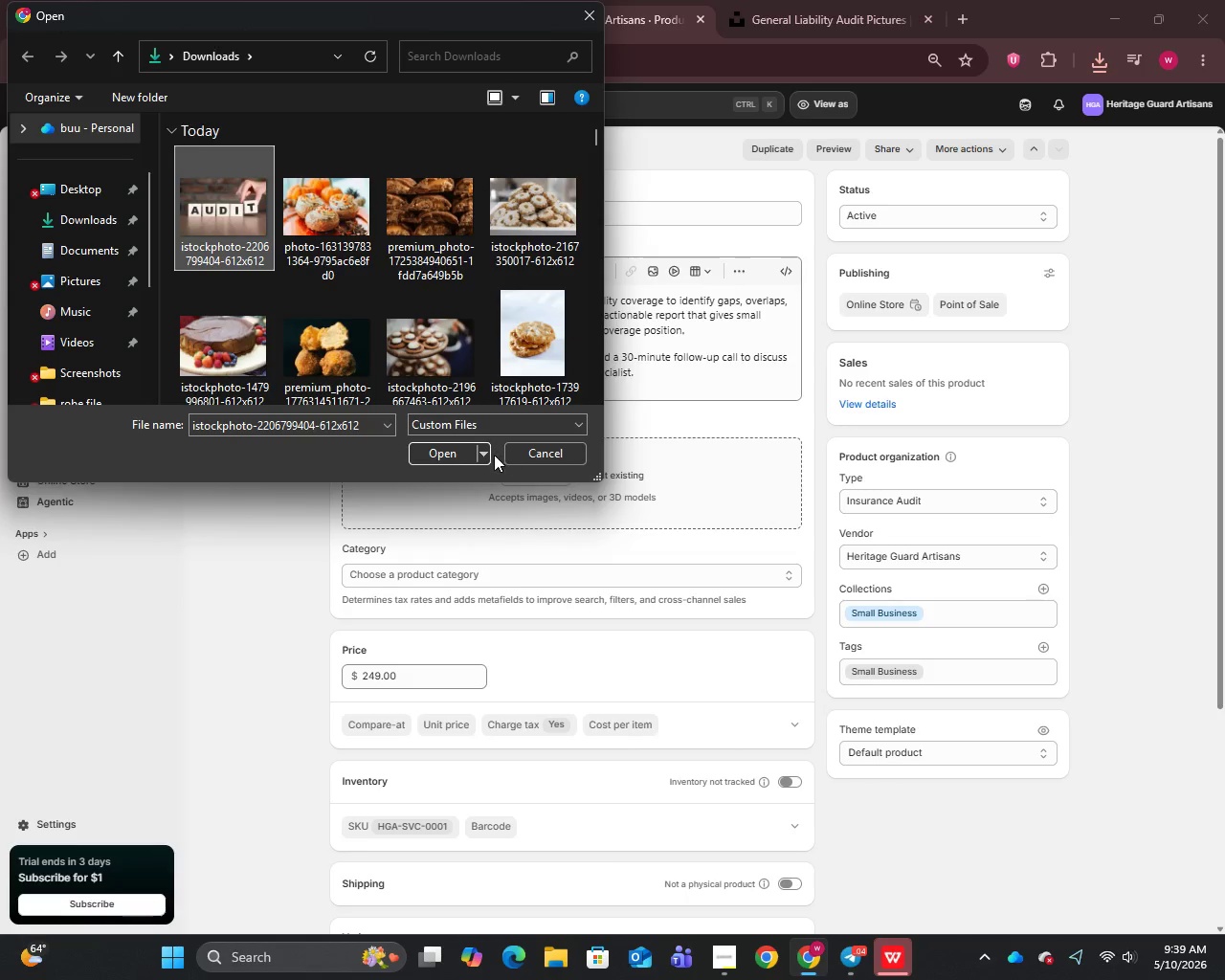 
left_click([451, 445])
 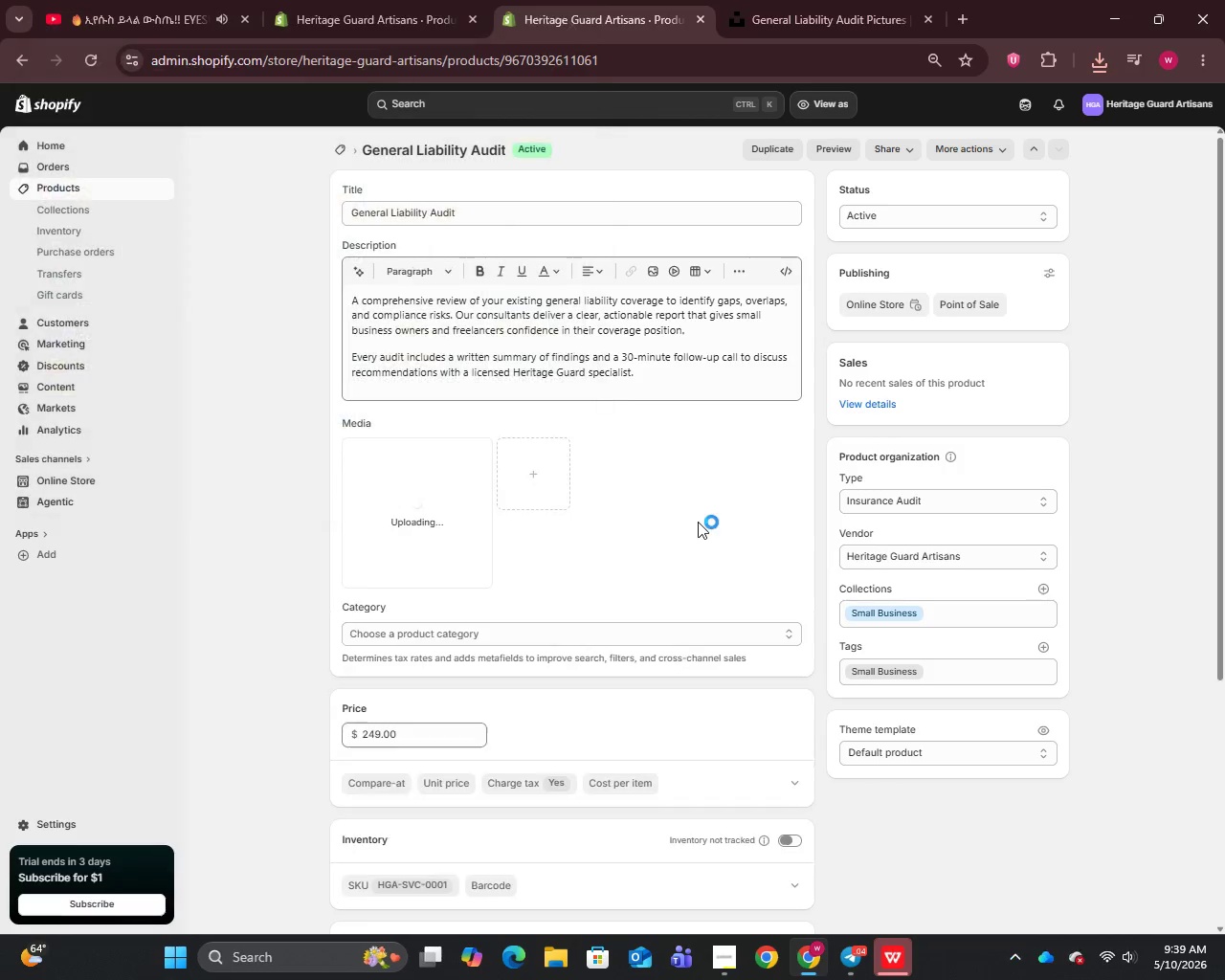 
scroll: coordinate [694, 520], scroll_direction: down, amount: 8.0
 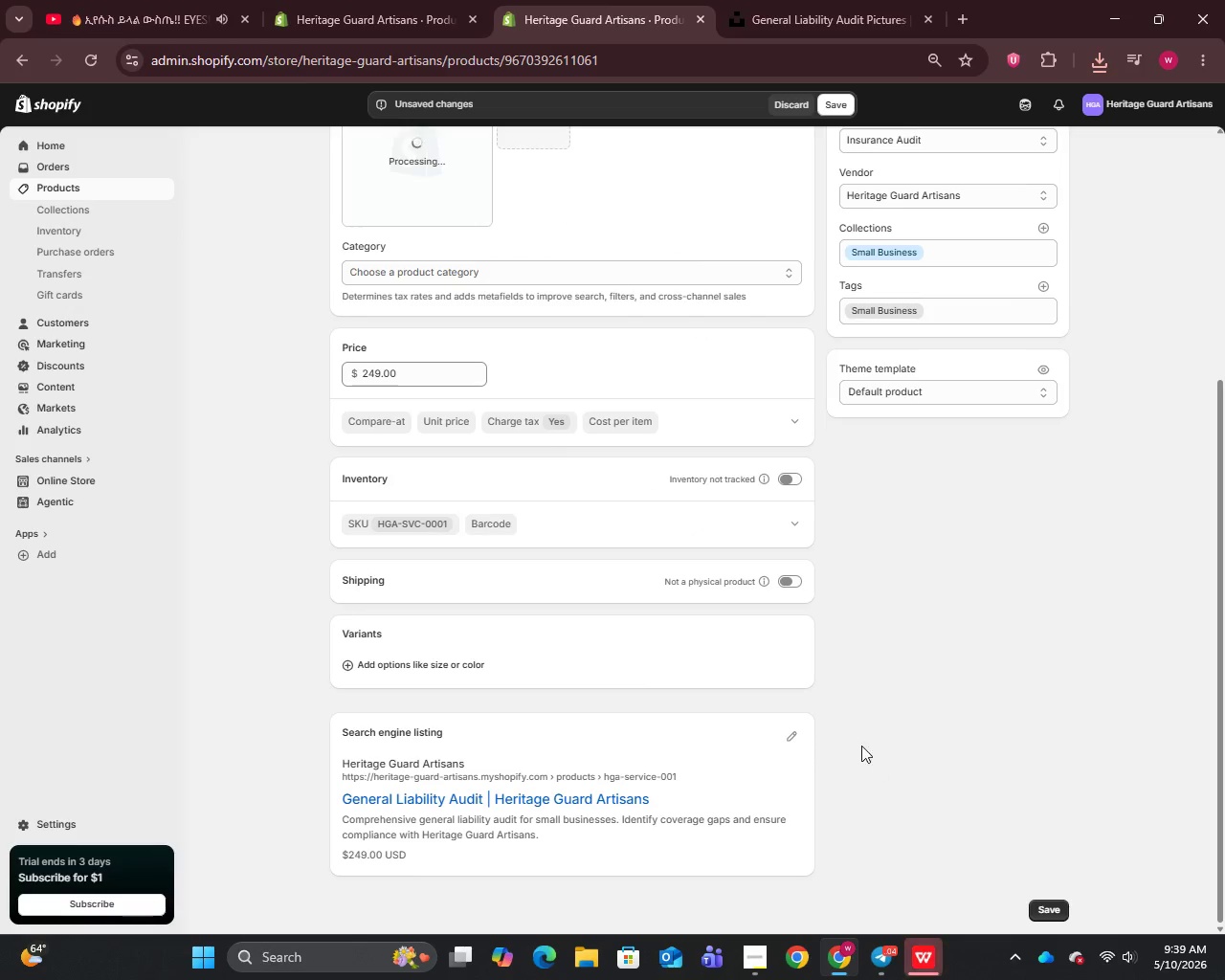 
left_click([789, 737])
 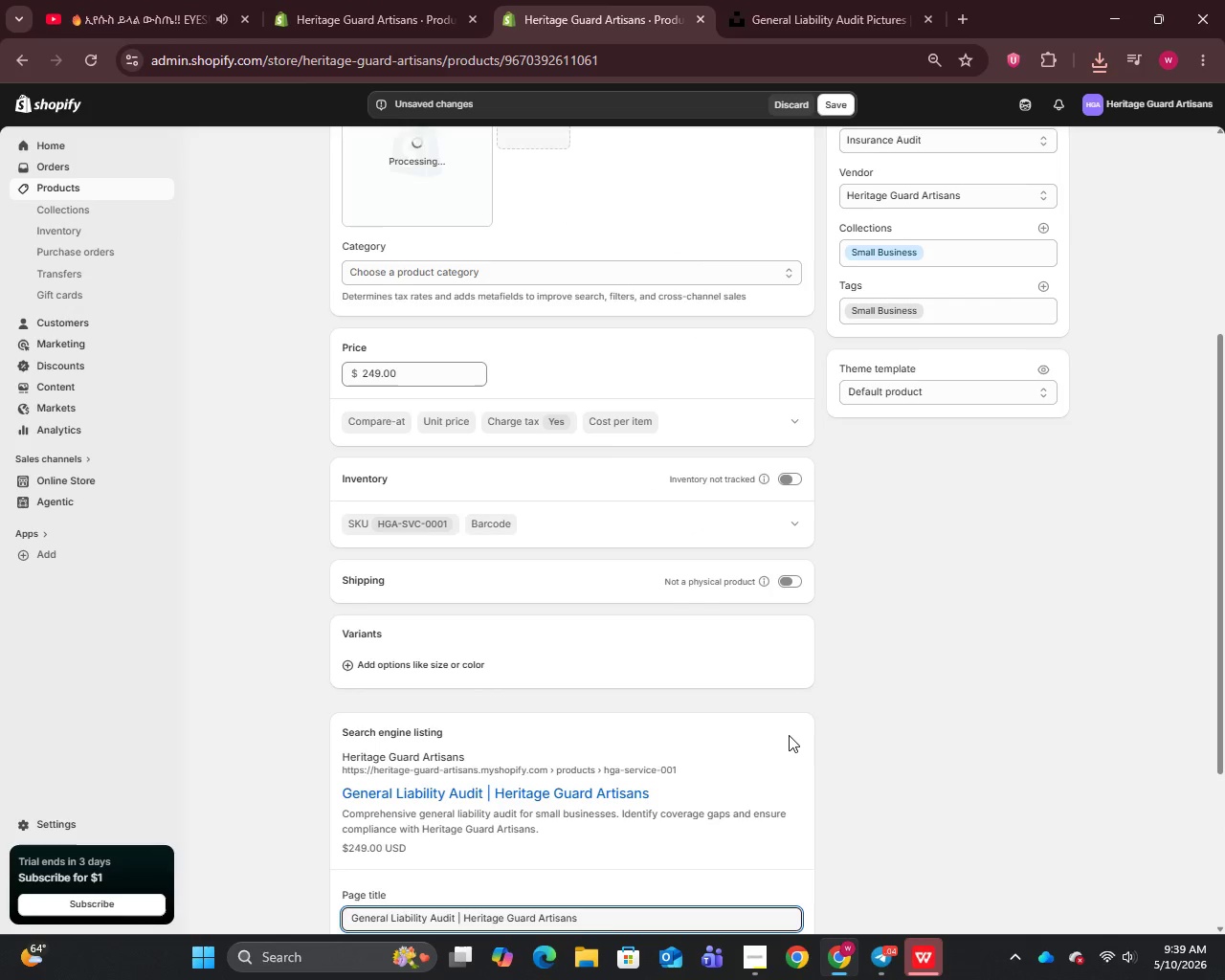 
scroll: coordinate [789, 735], scroll_direction: down, amount: 5.0
 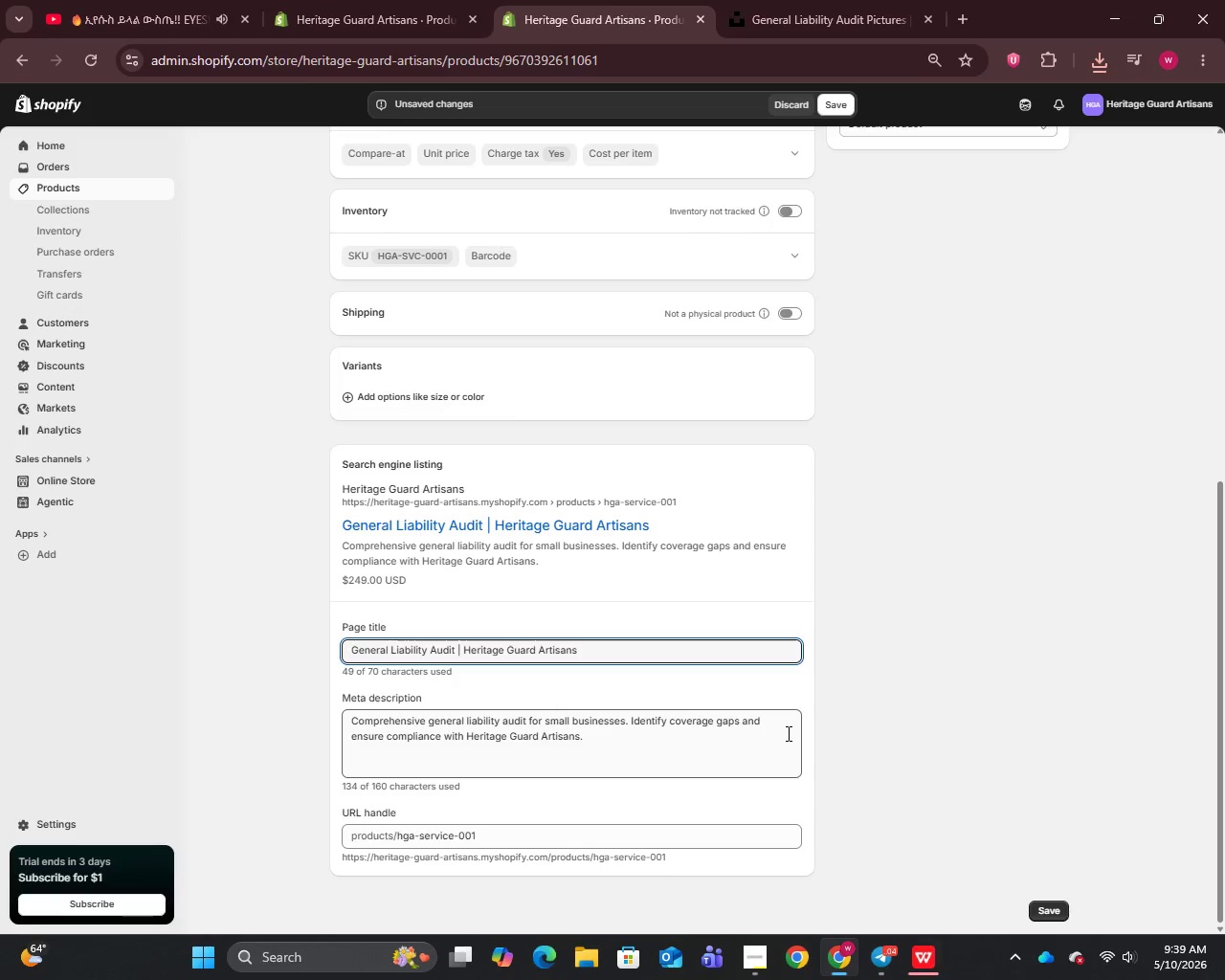 
scroll: coordinate [781, 728], scroll_direction: up, amount: 13.0
 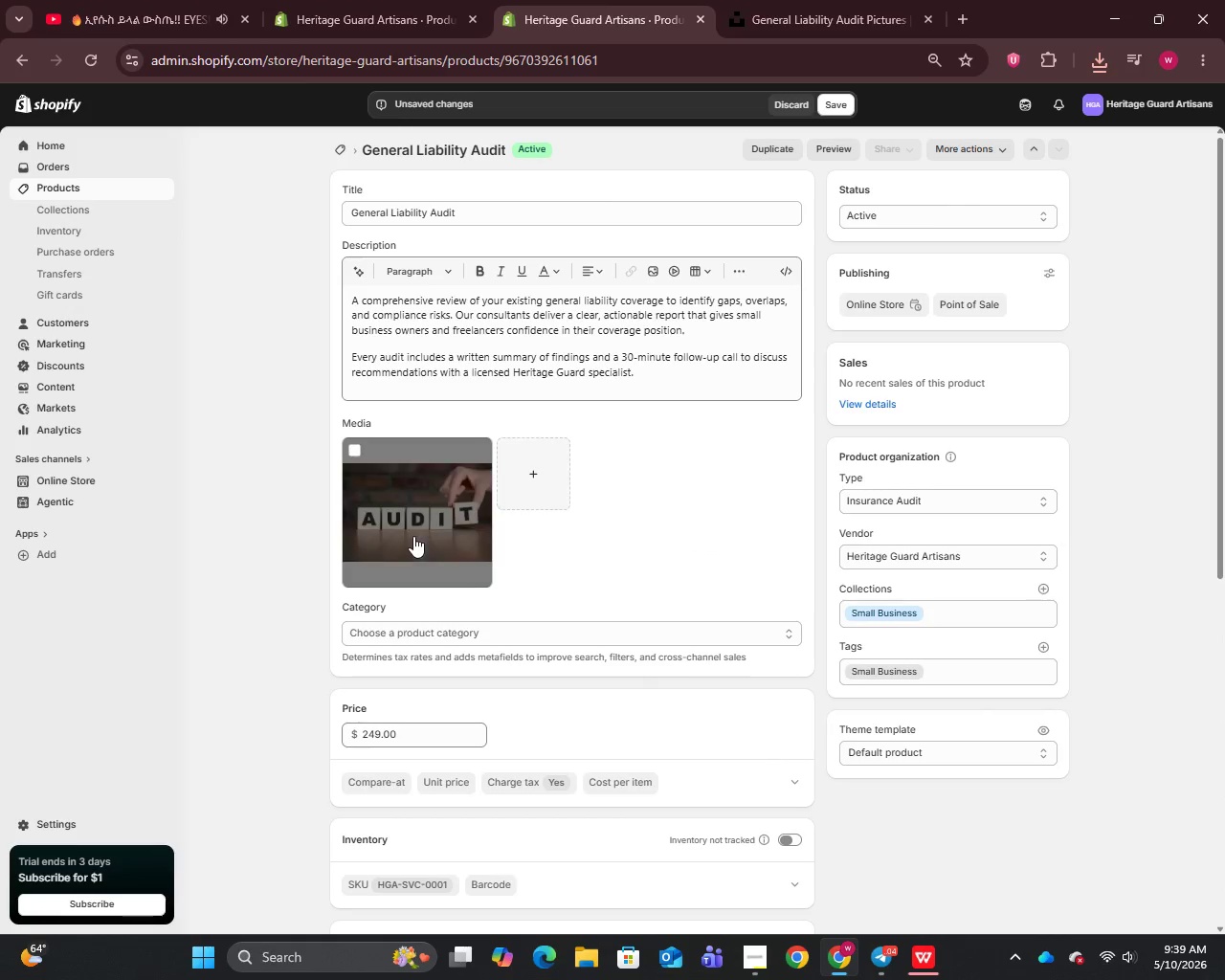 
left_click([413, 536])
 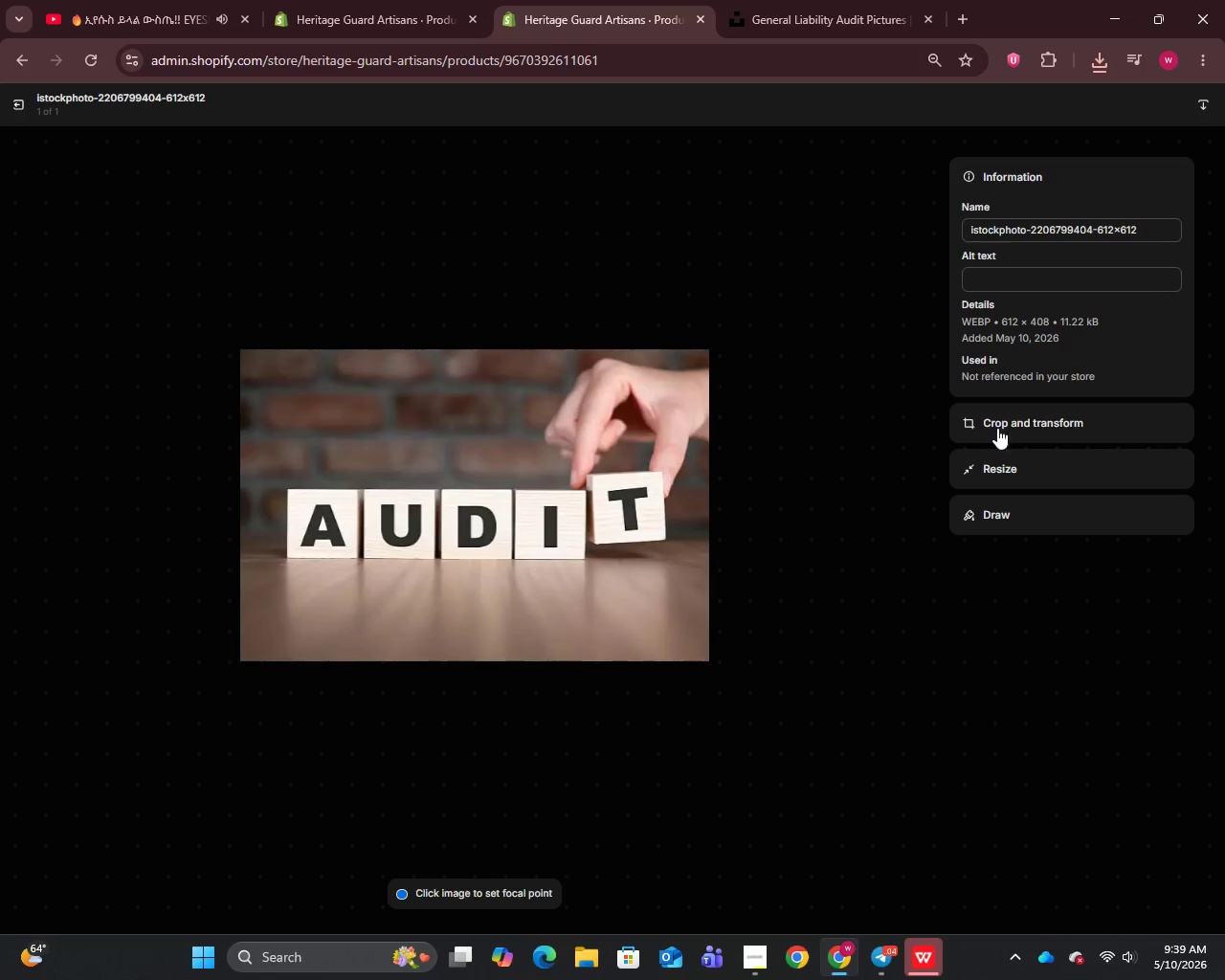 
left_click([1009, 236])
 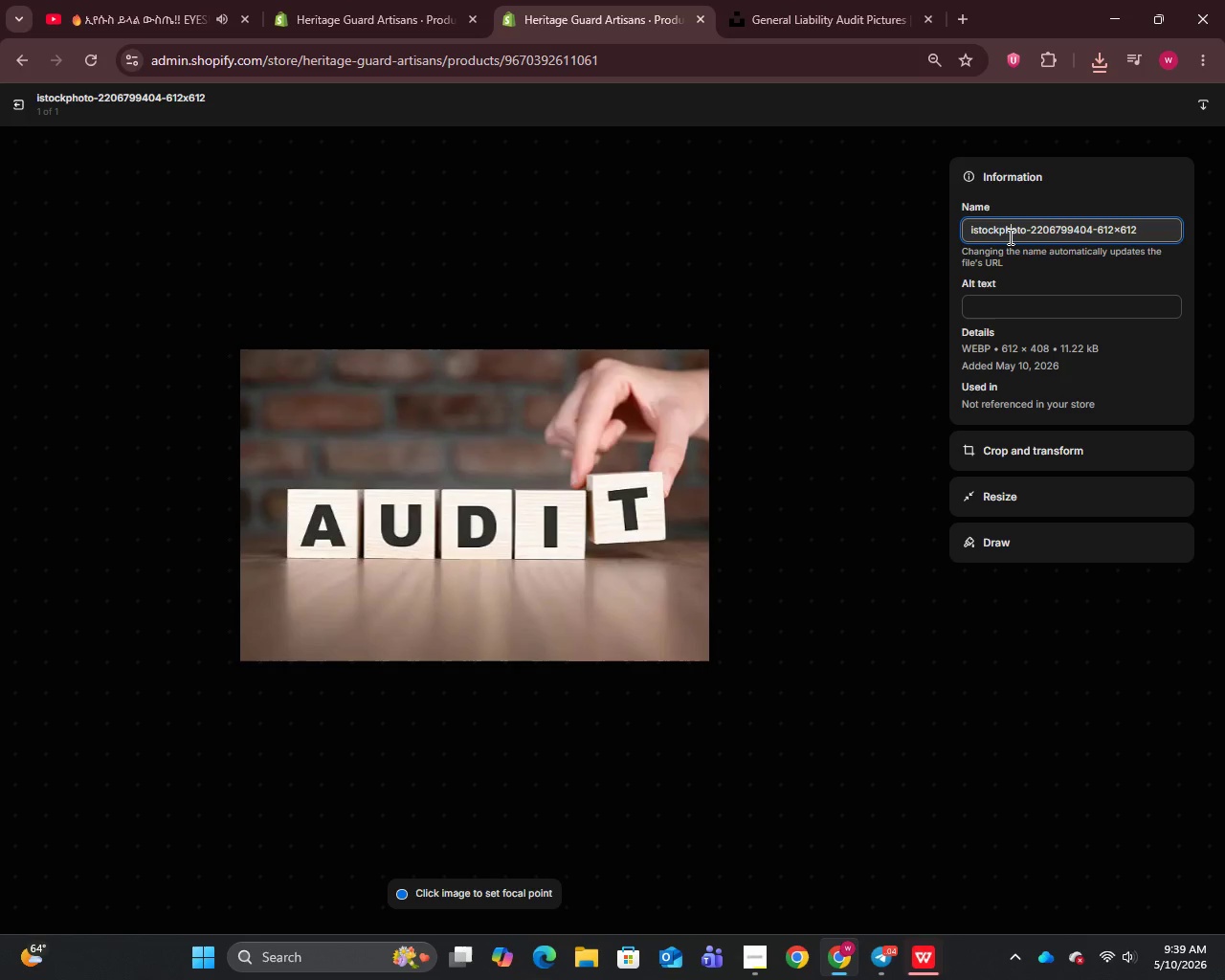 
key(Control+A)
 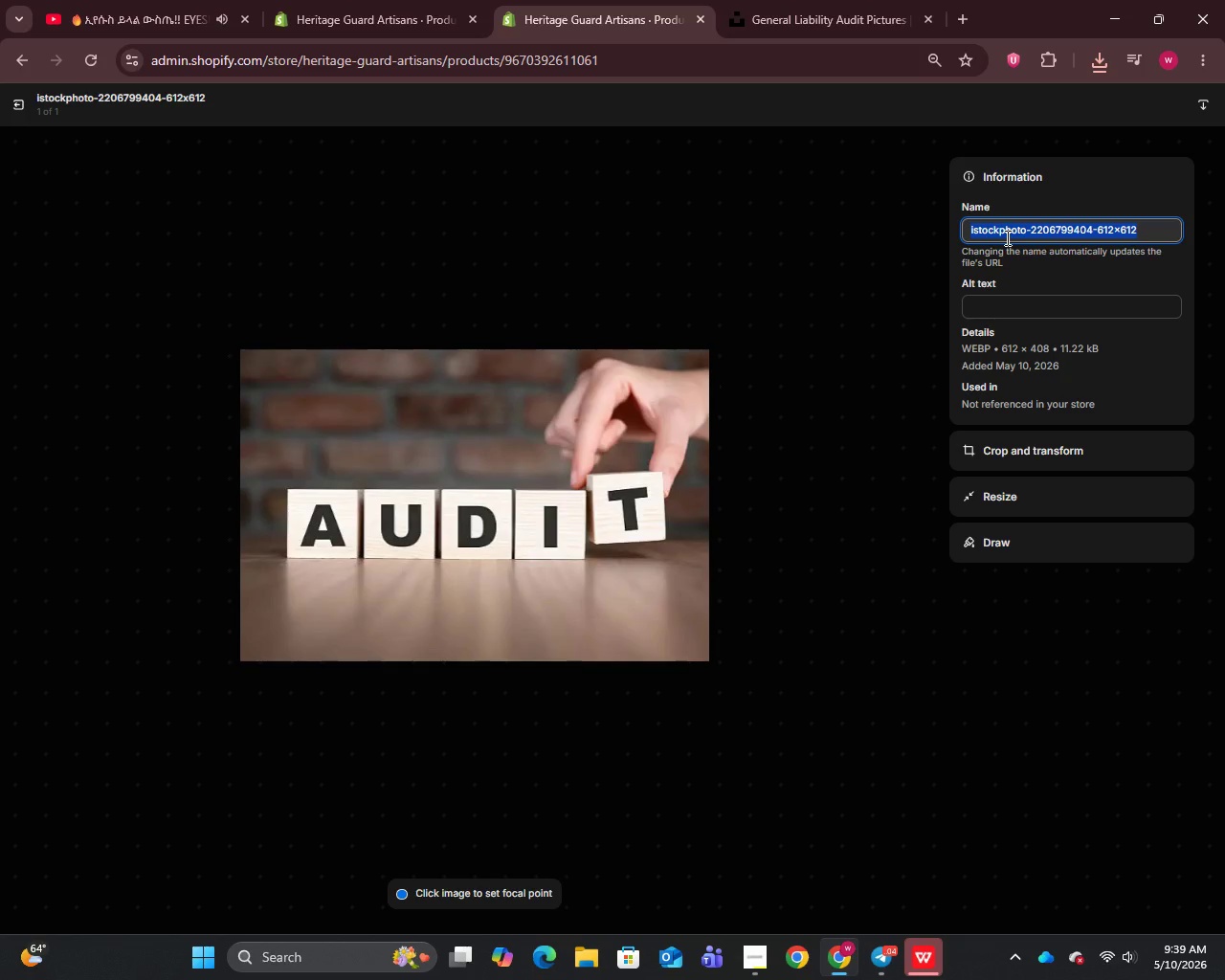 
key(Control+V)
 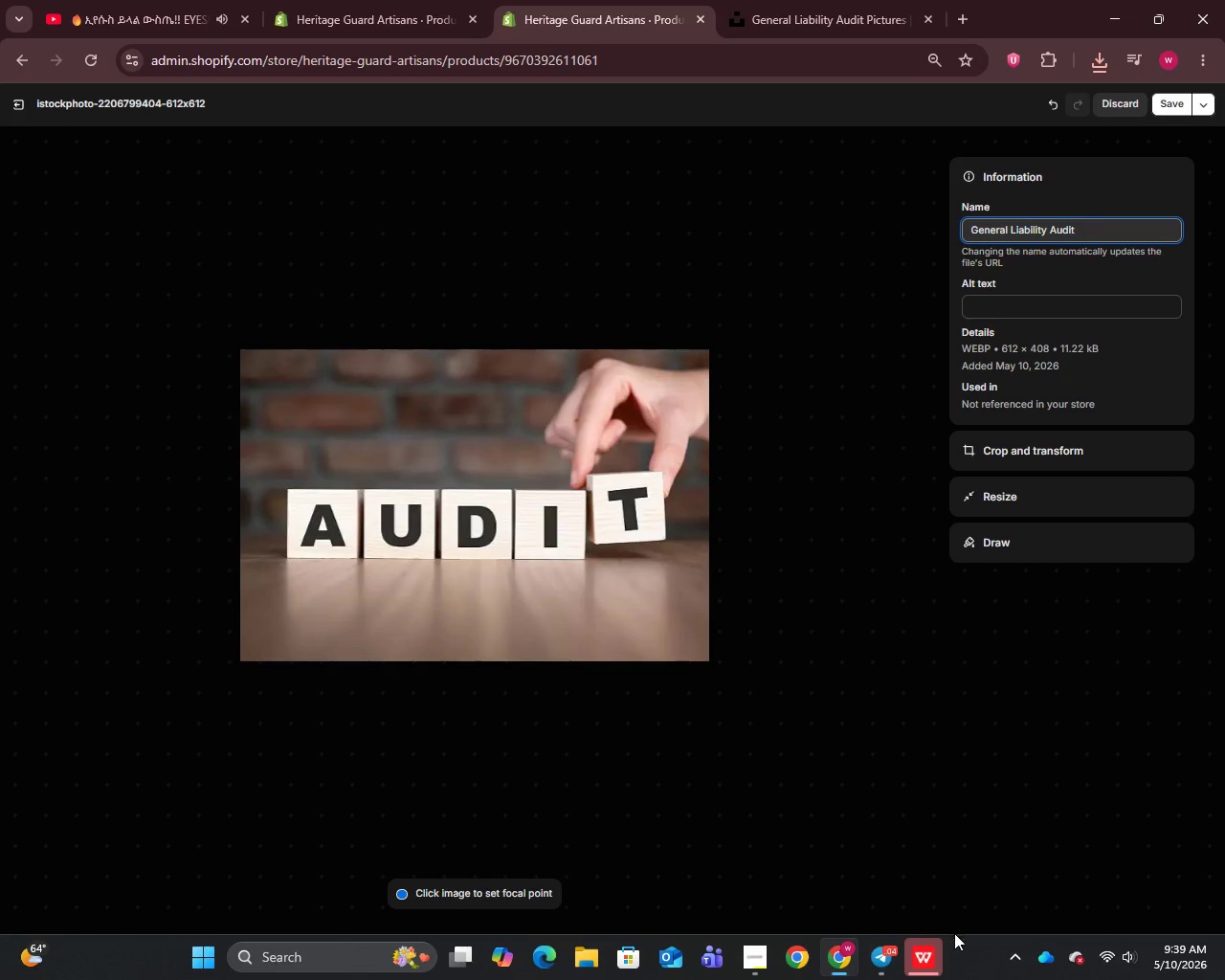 
left_click([927, 964])
 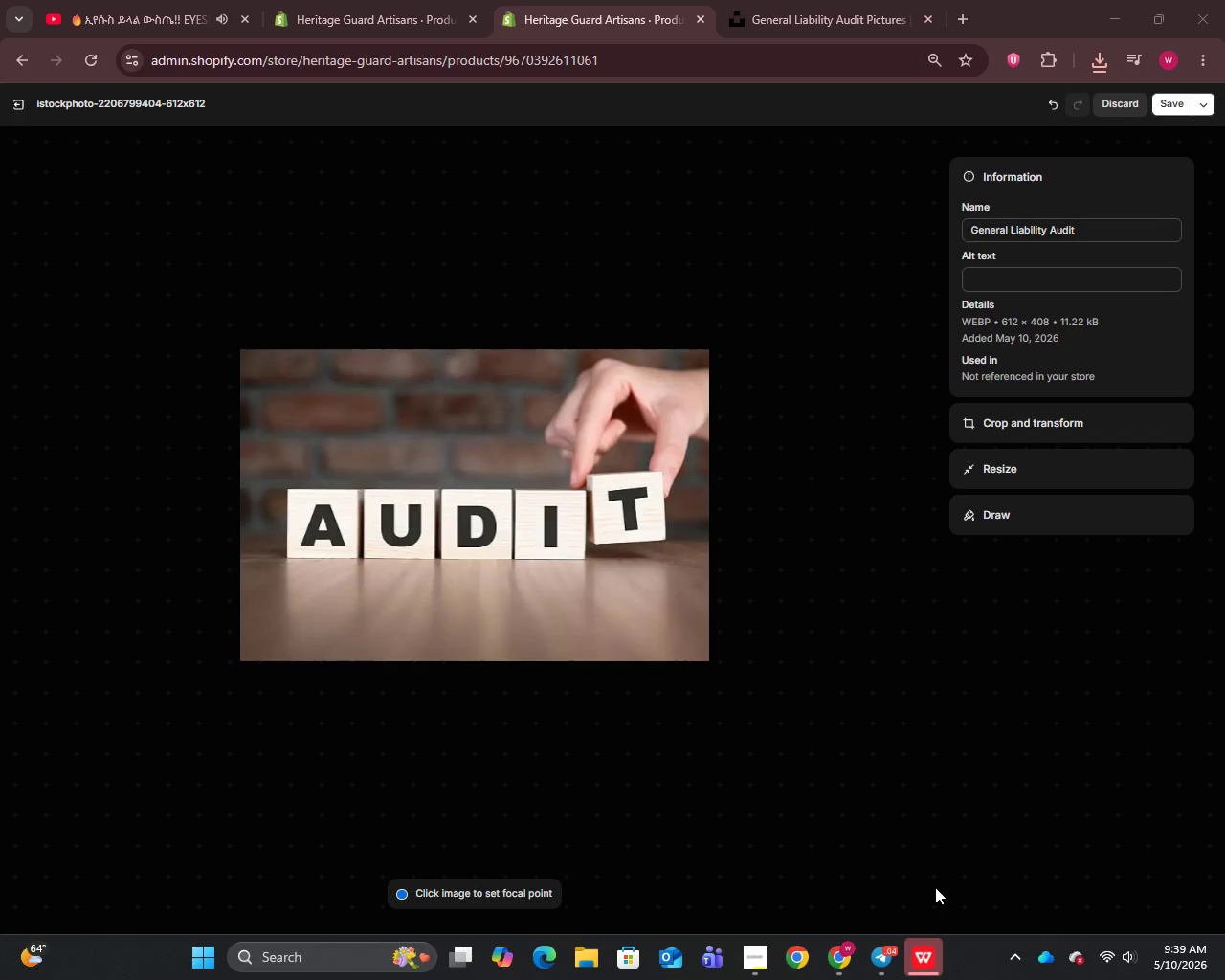 
mouse_move([926, 919])
 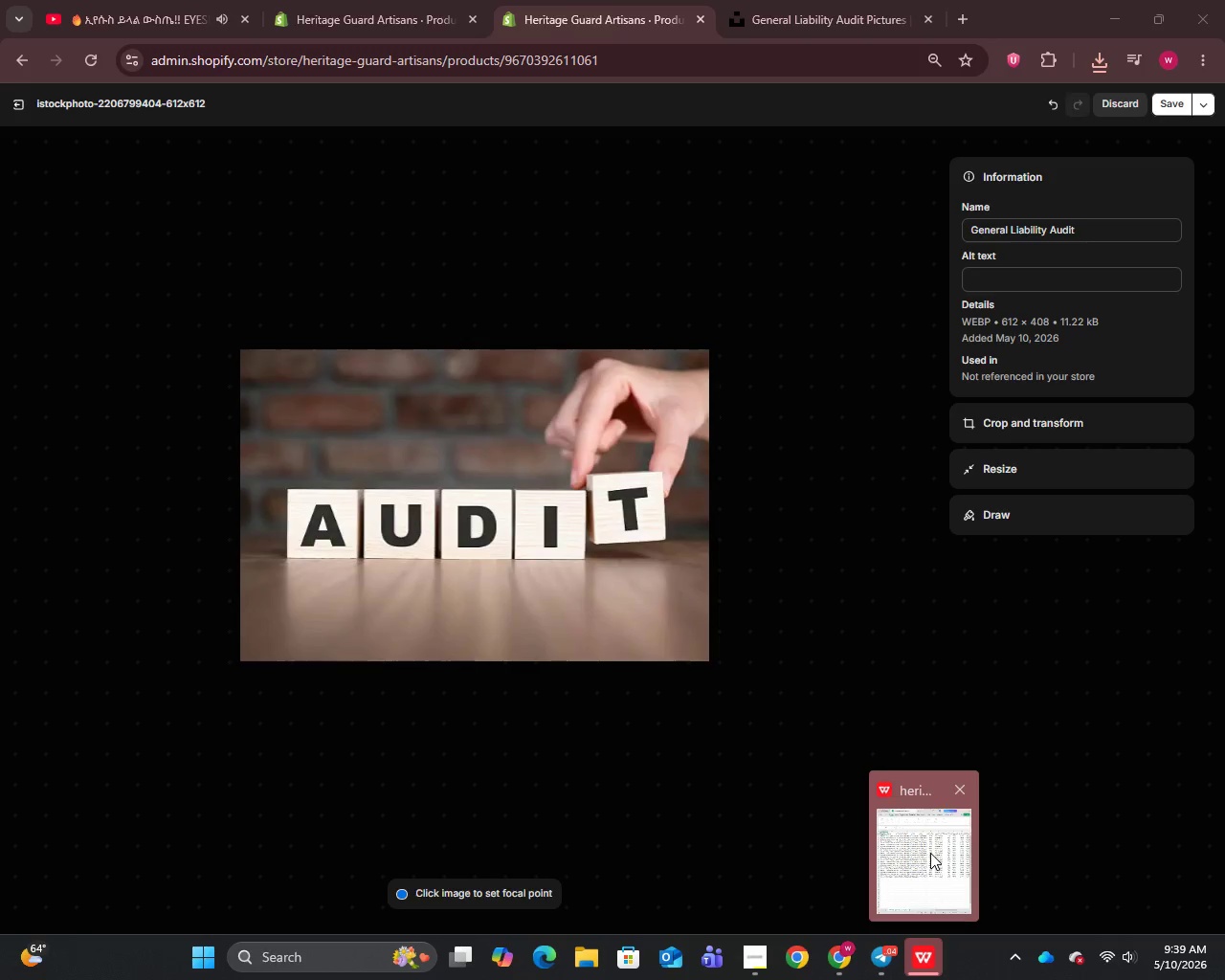 
left_click([930, 853])
 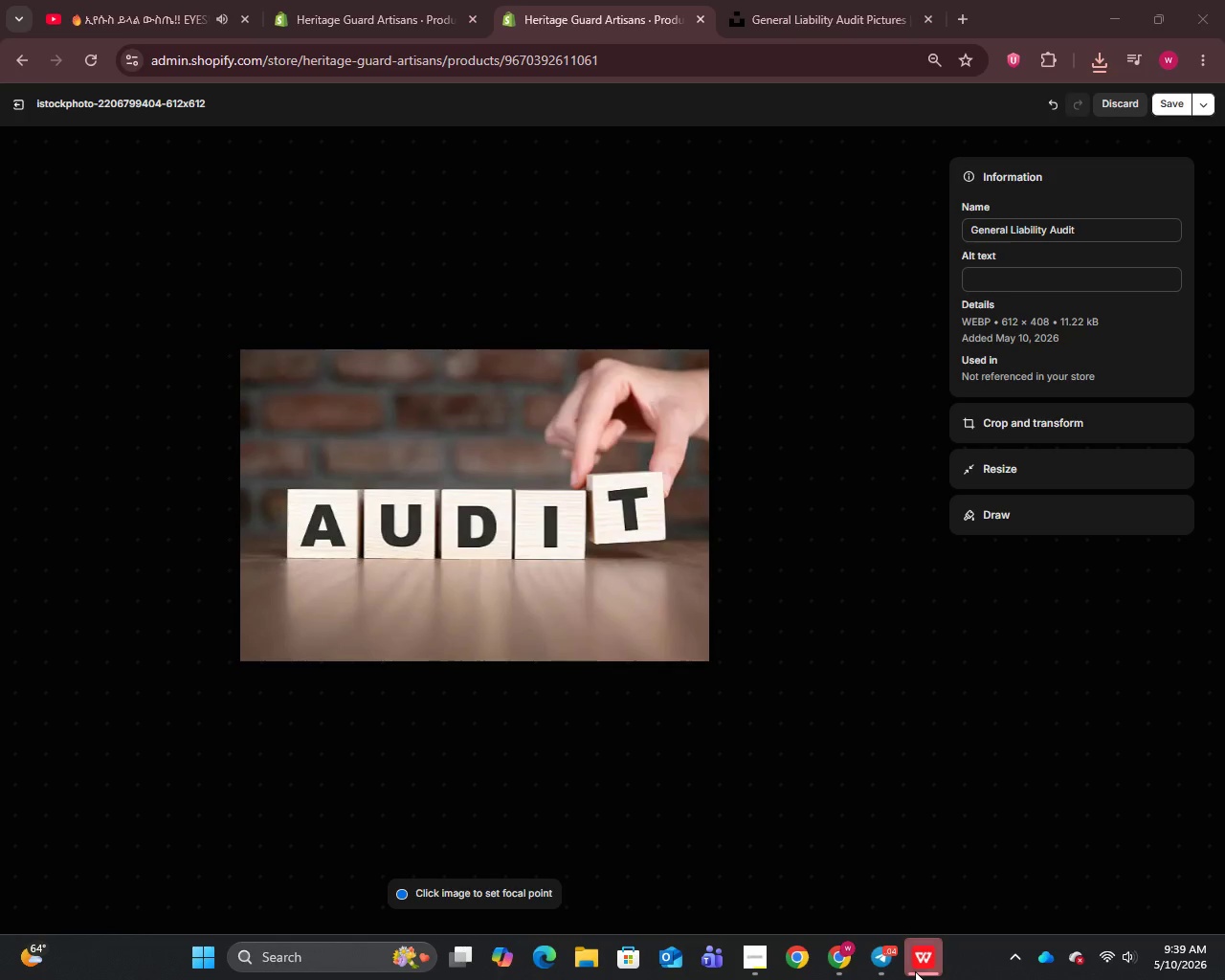 
left_click([930, 954])
 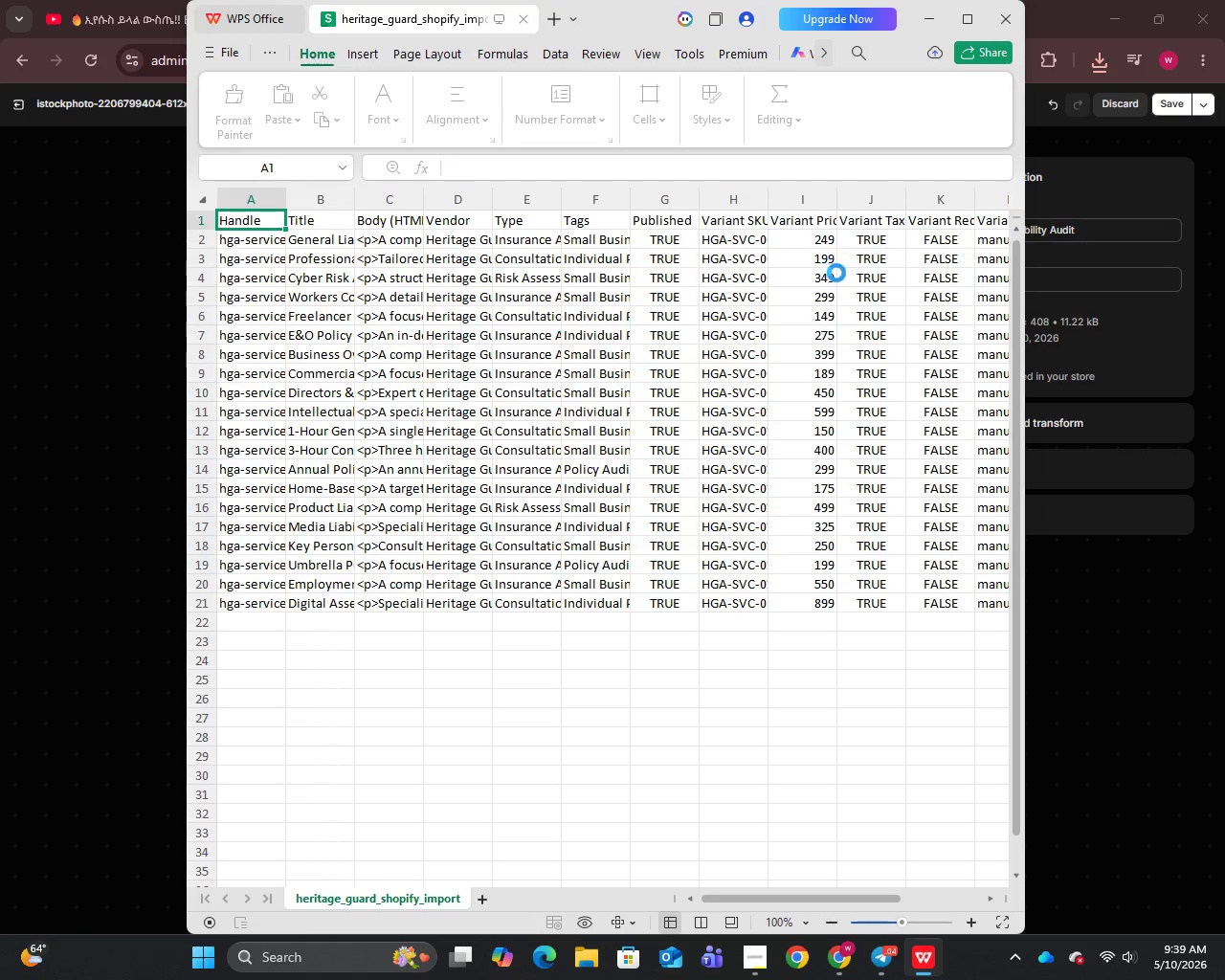 
wait(8.09)
 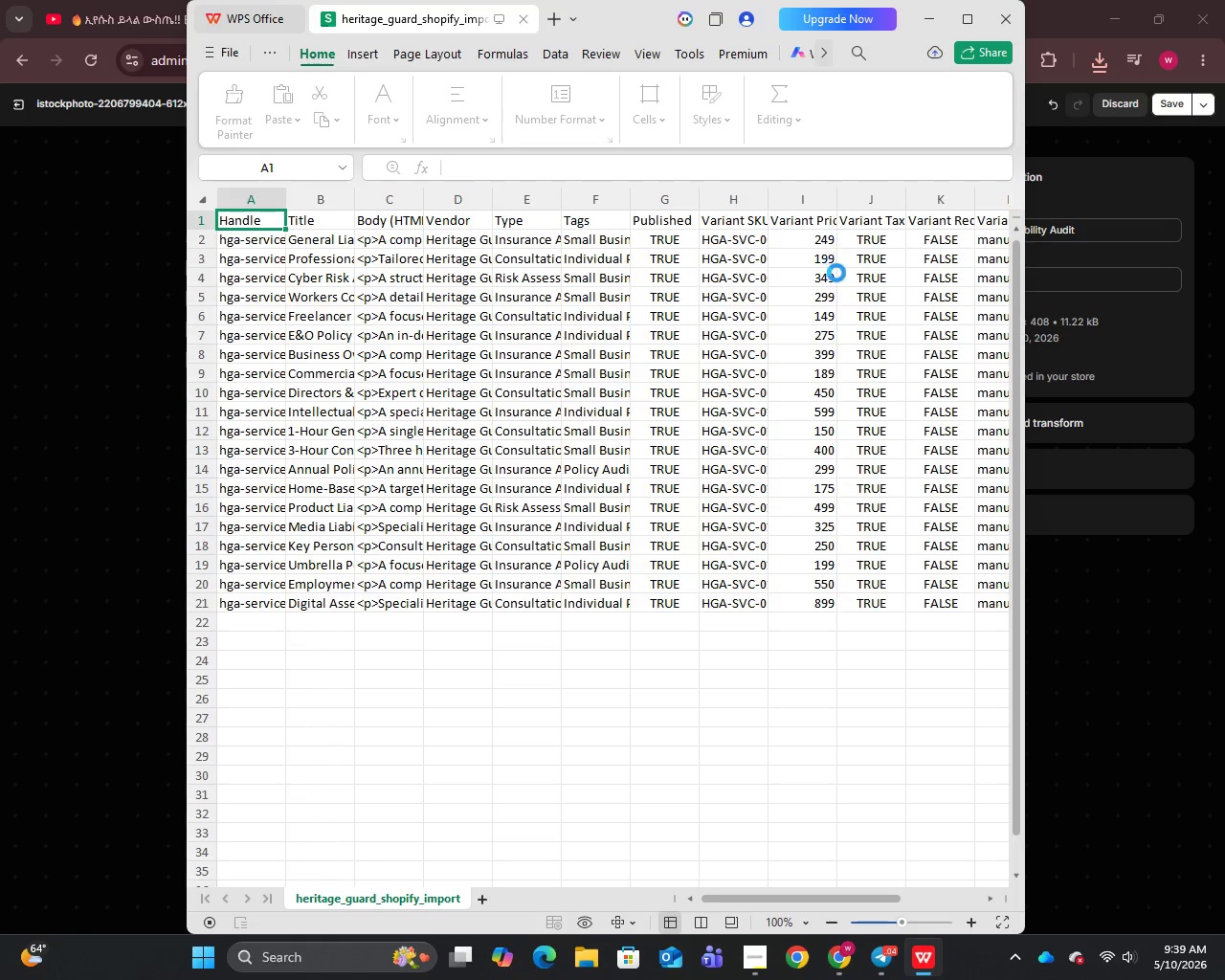 
left_click([1044, 817])
 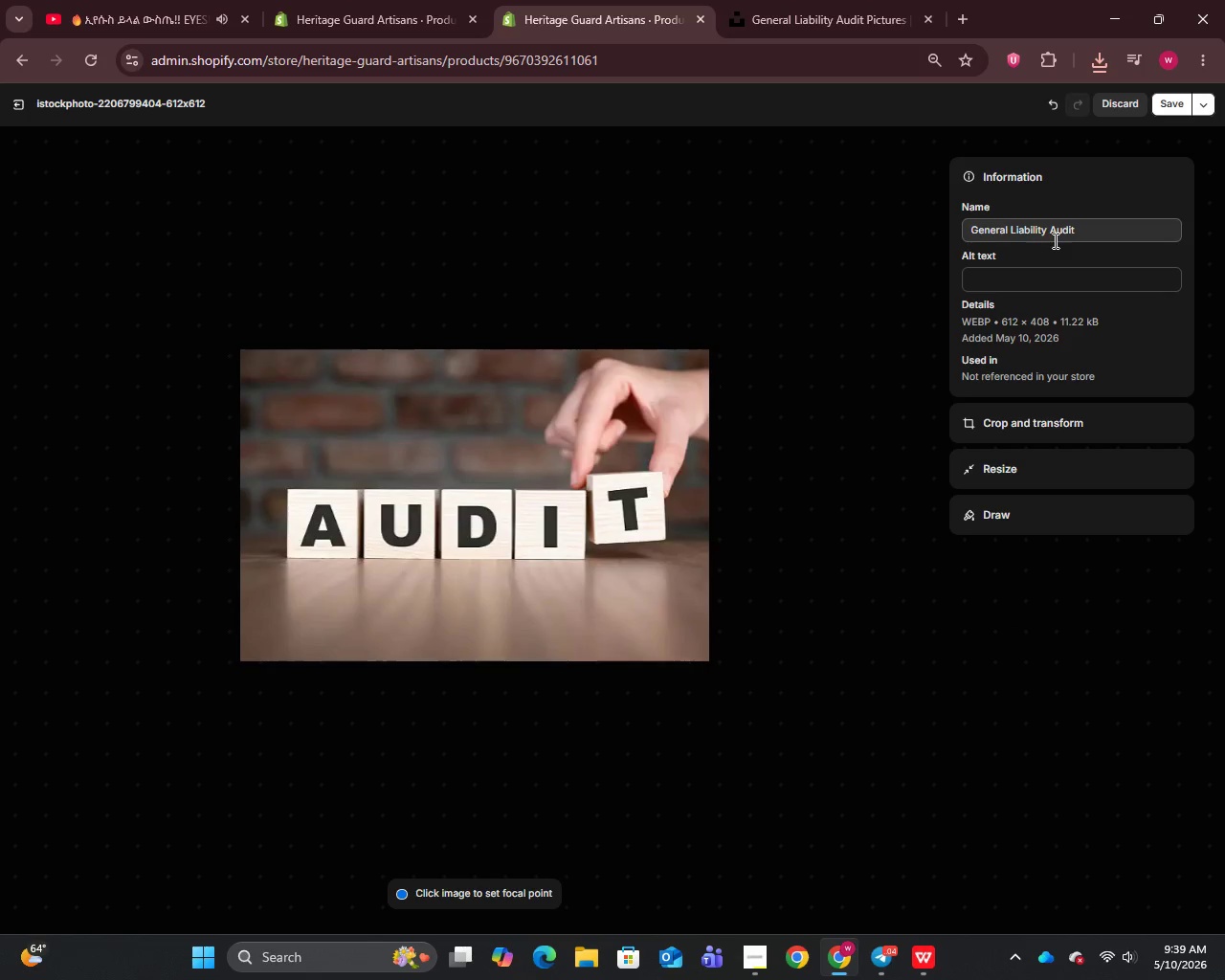 
left_click([997, 285])
 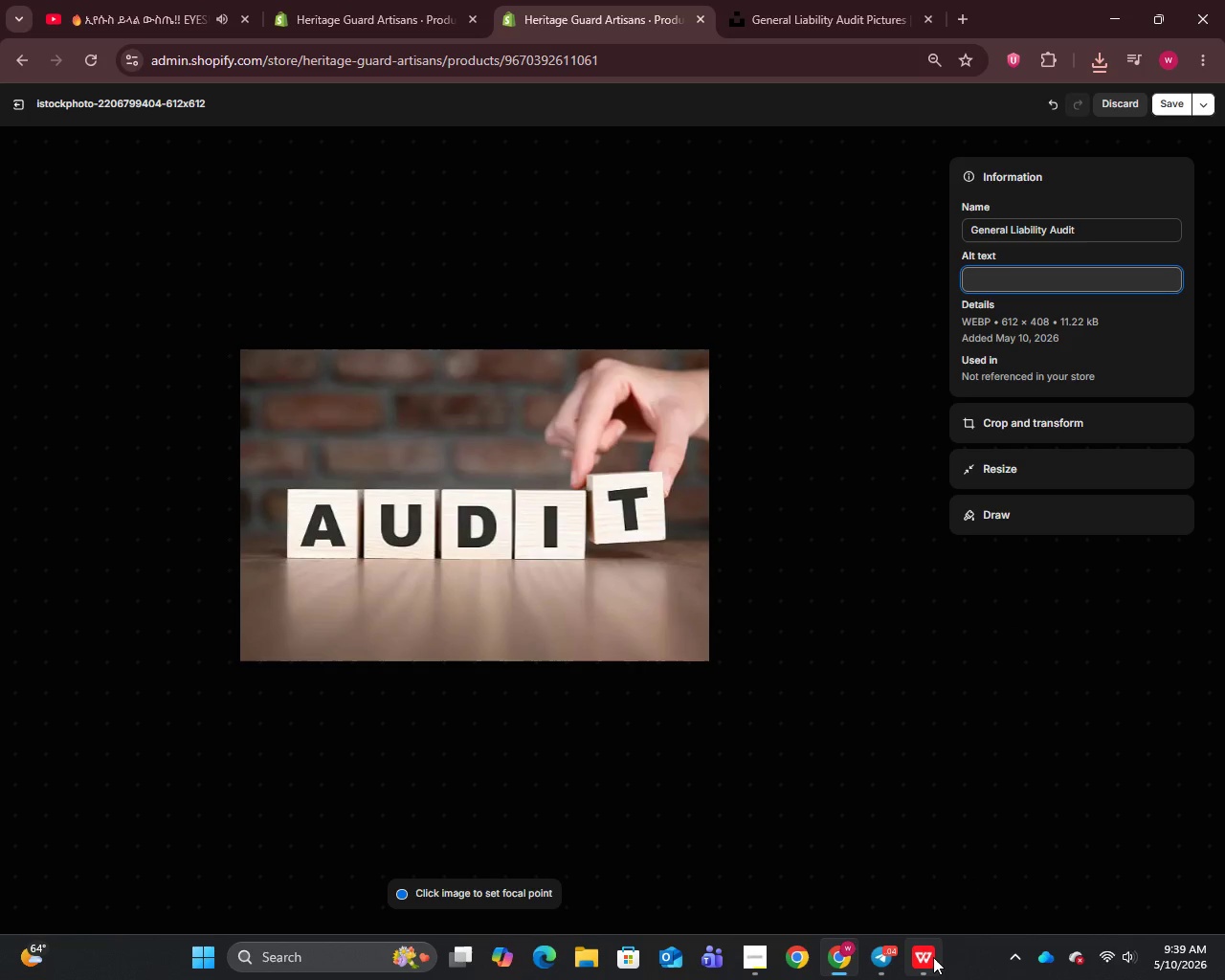 
left_click([909, 869])
 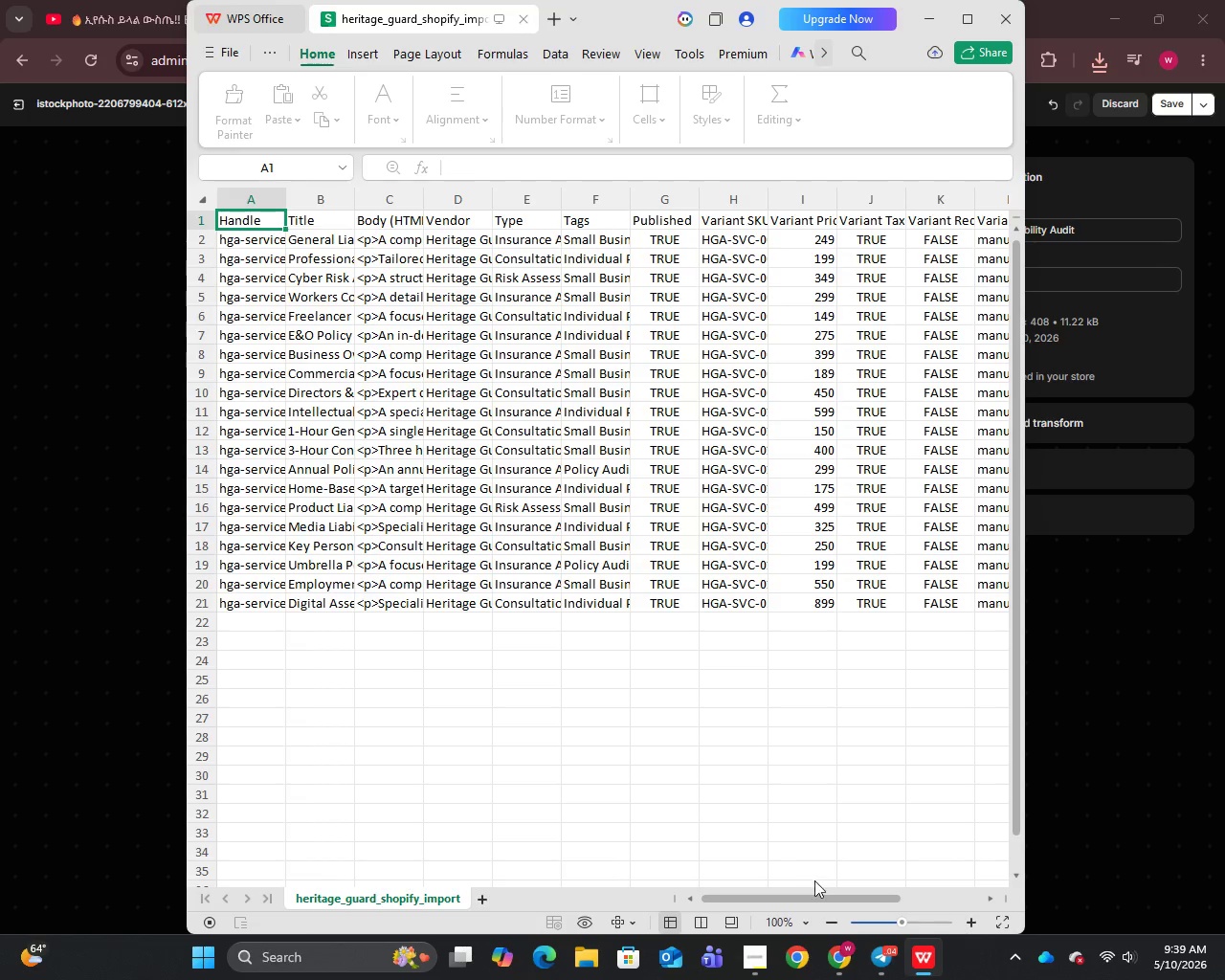 
left_click_drag(start_coordinate=[814, 899], to_coordinate=[1003, 899])
 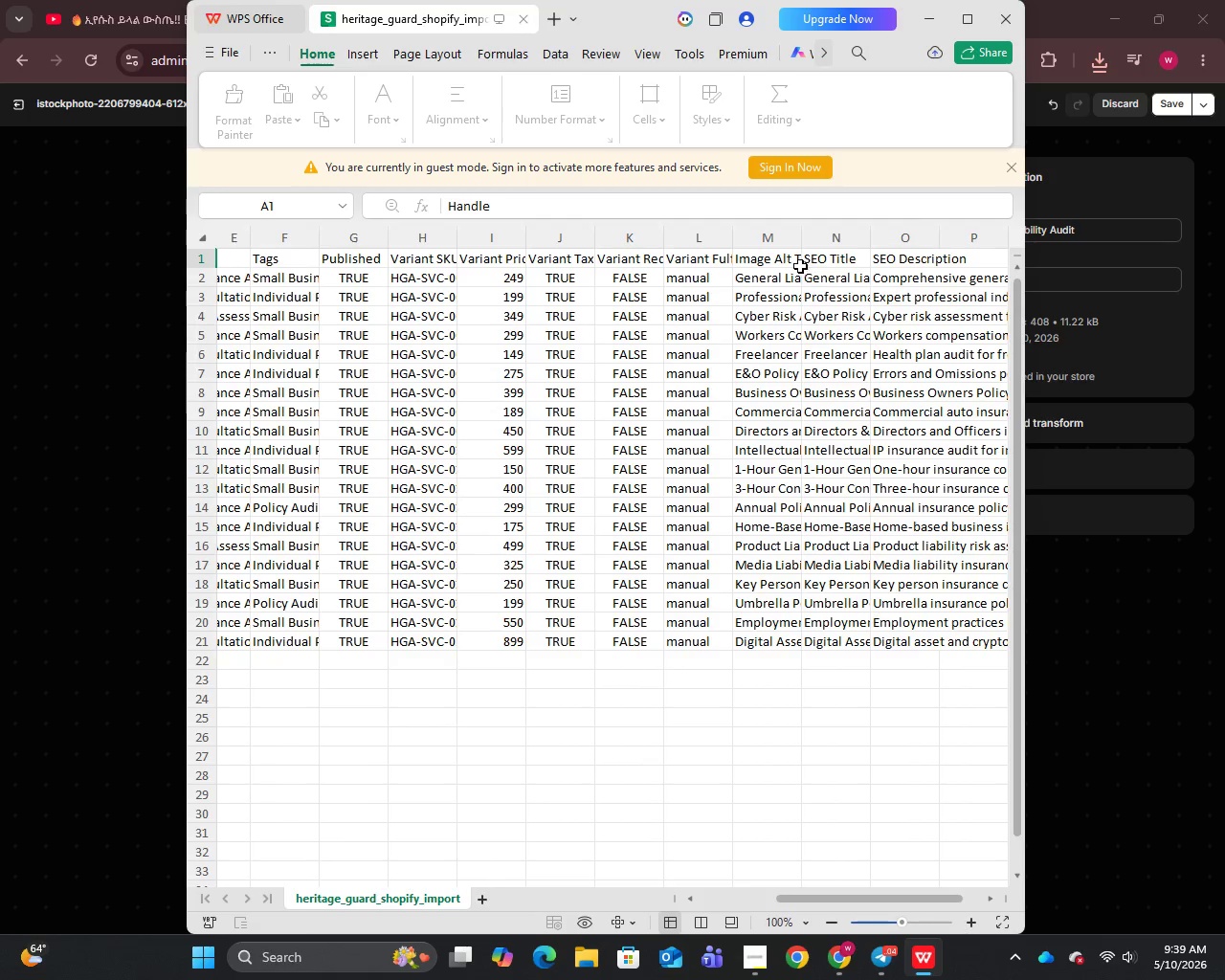 
left_click([778, 277])
 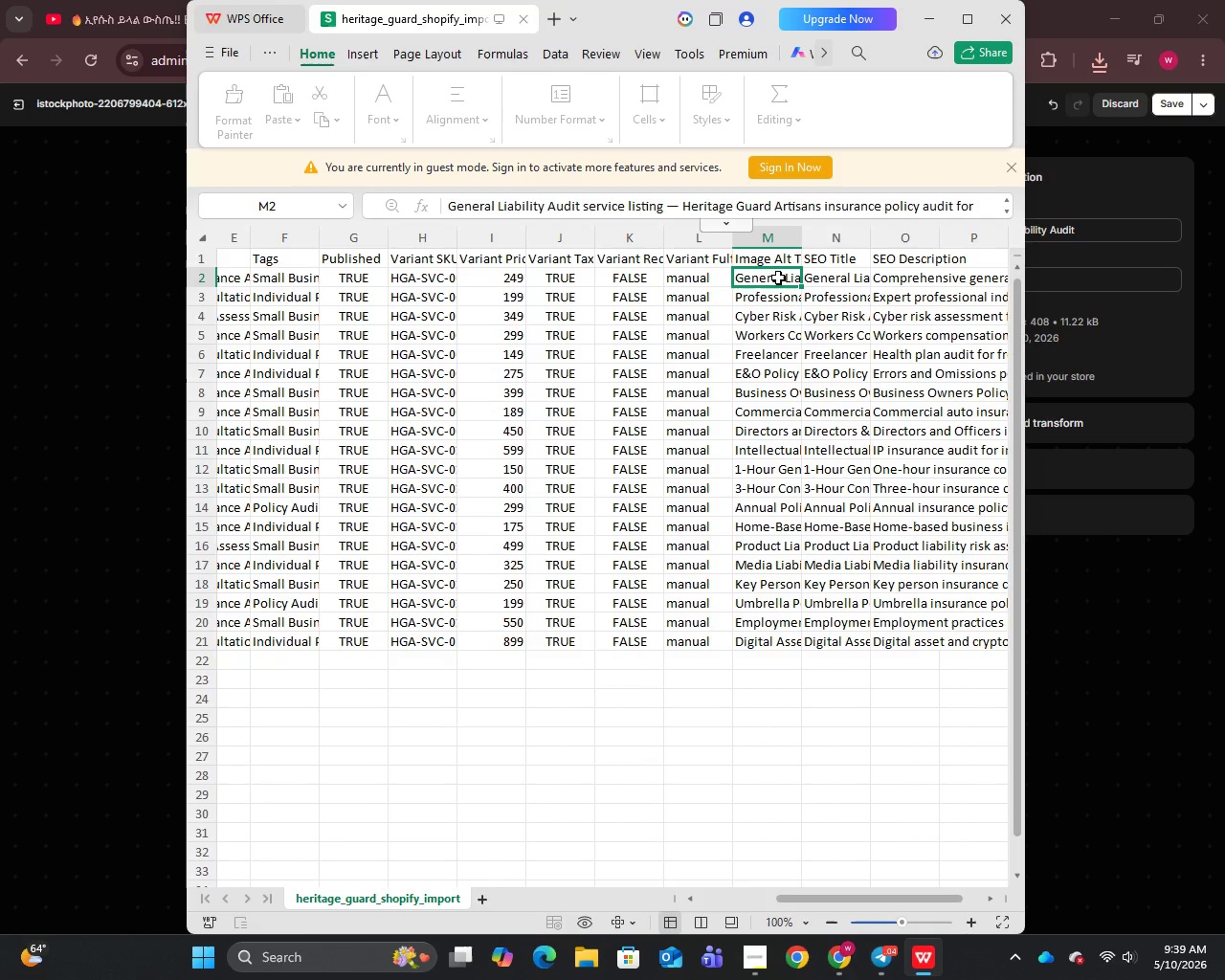 
double_click([778, 277])
 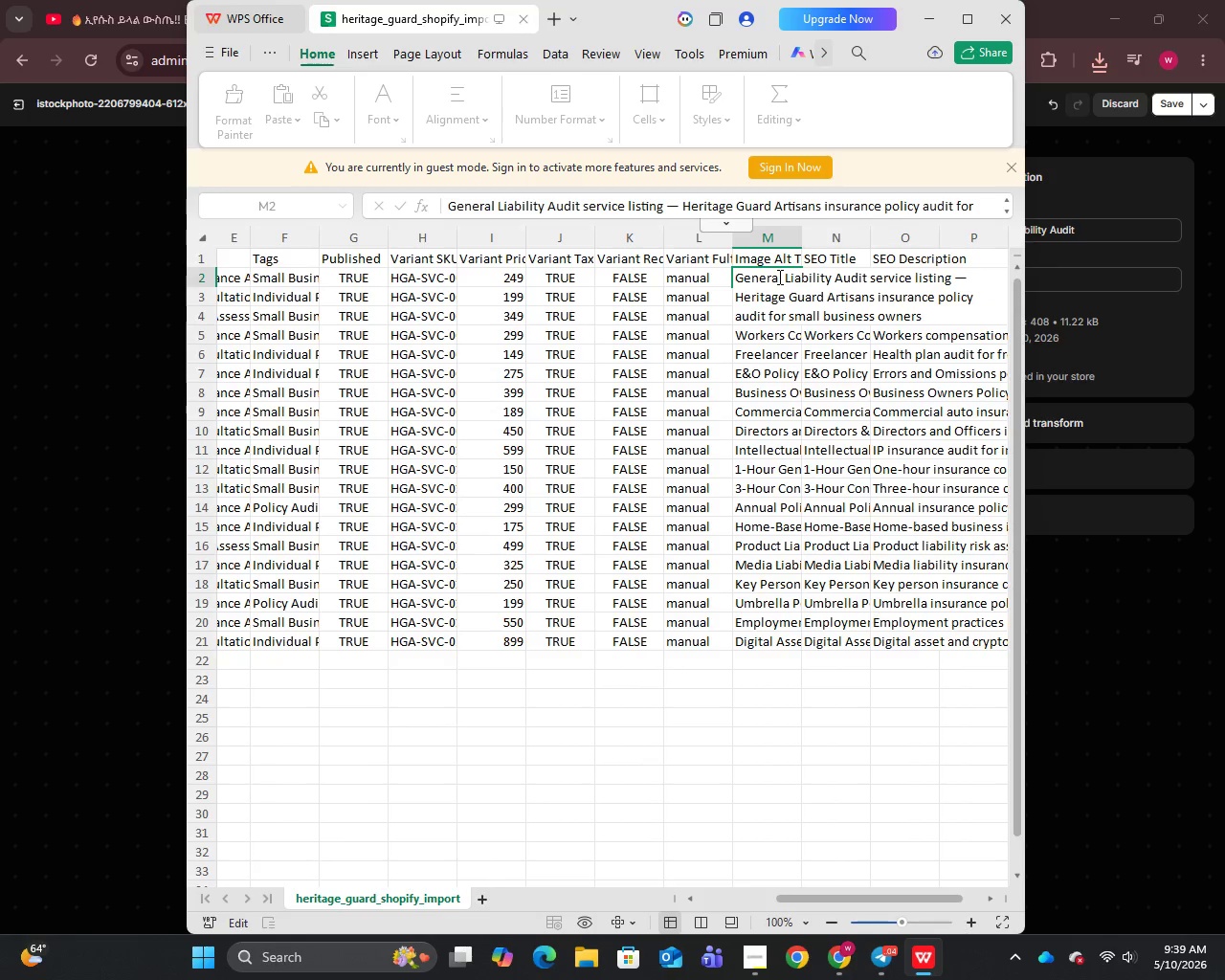 
key(Control+A)
 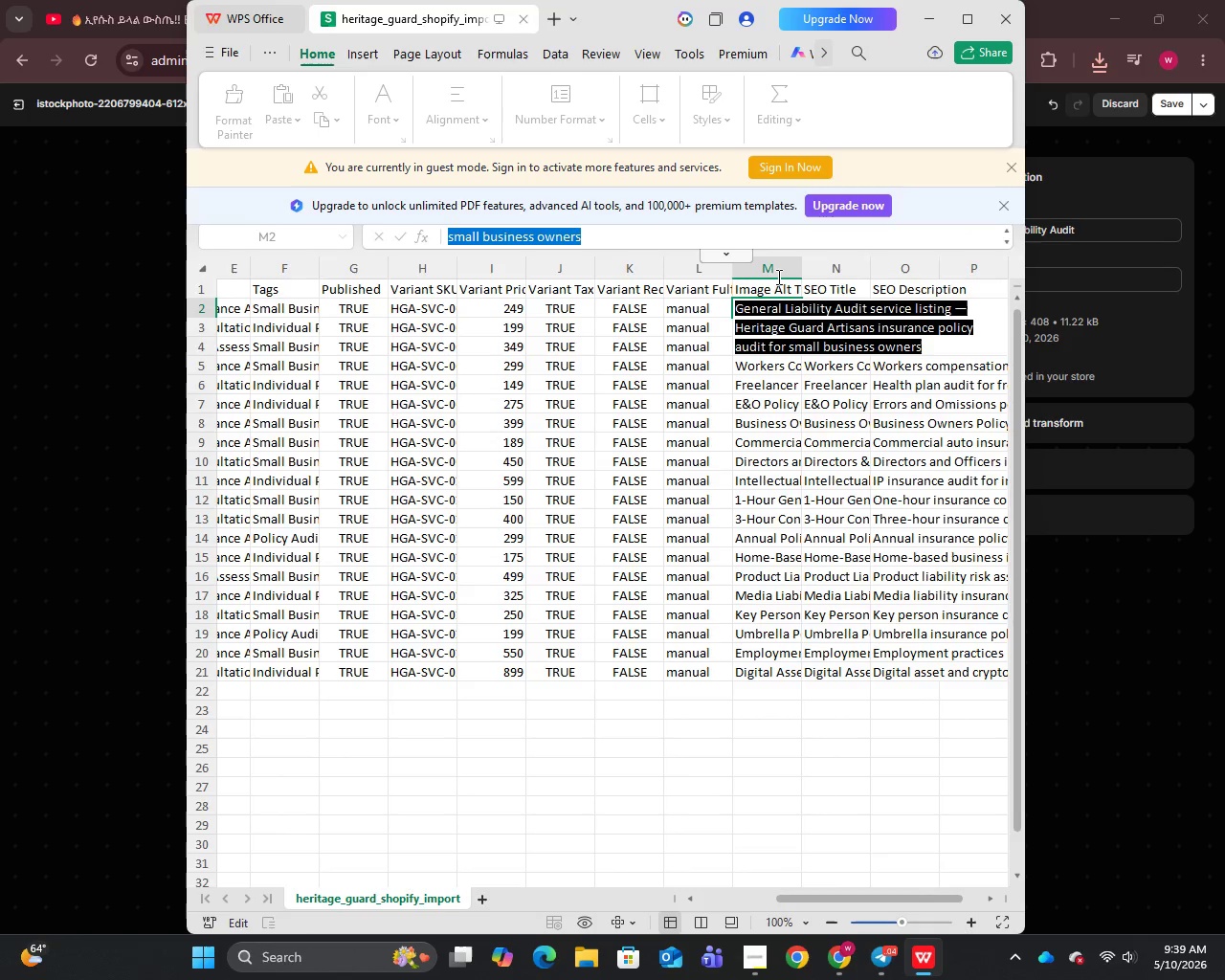 
key(Control+C)
 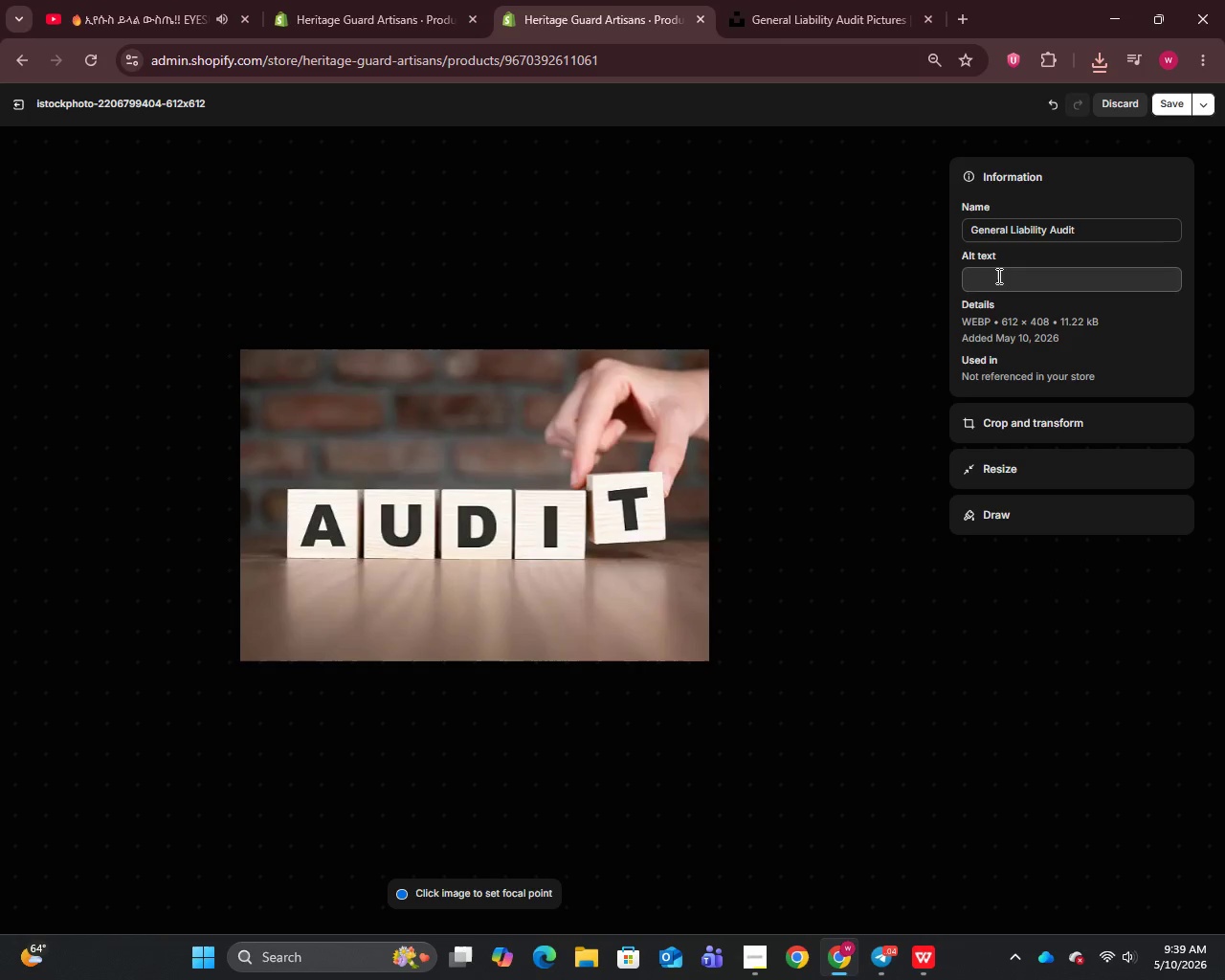 
key(Control+V)
 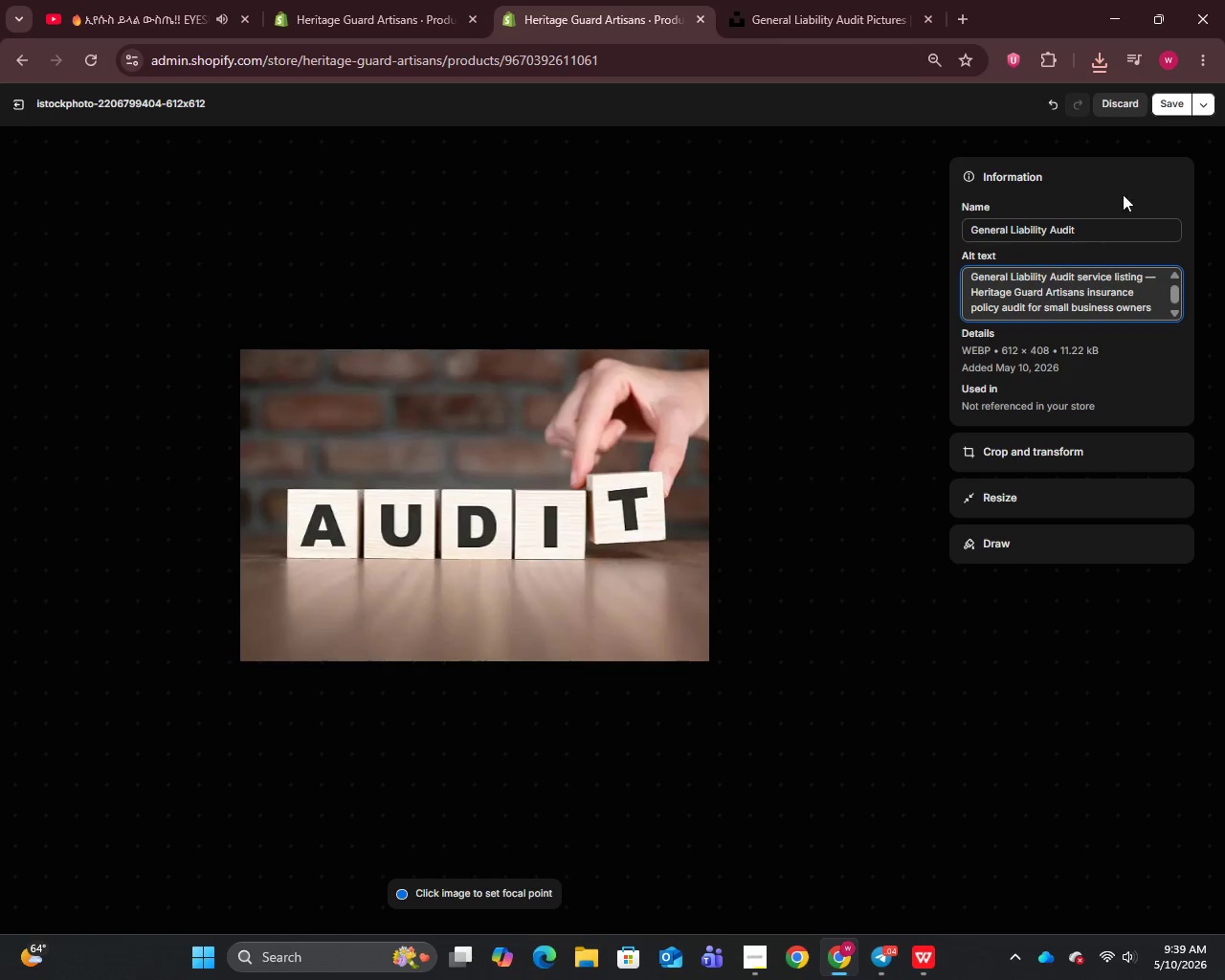 
mouse_move([1164, 118])
 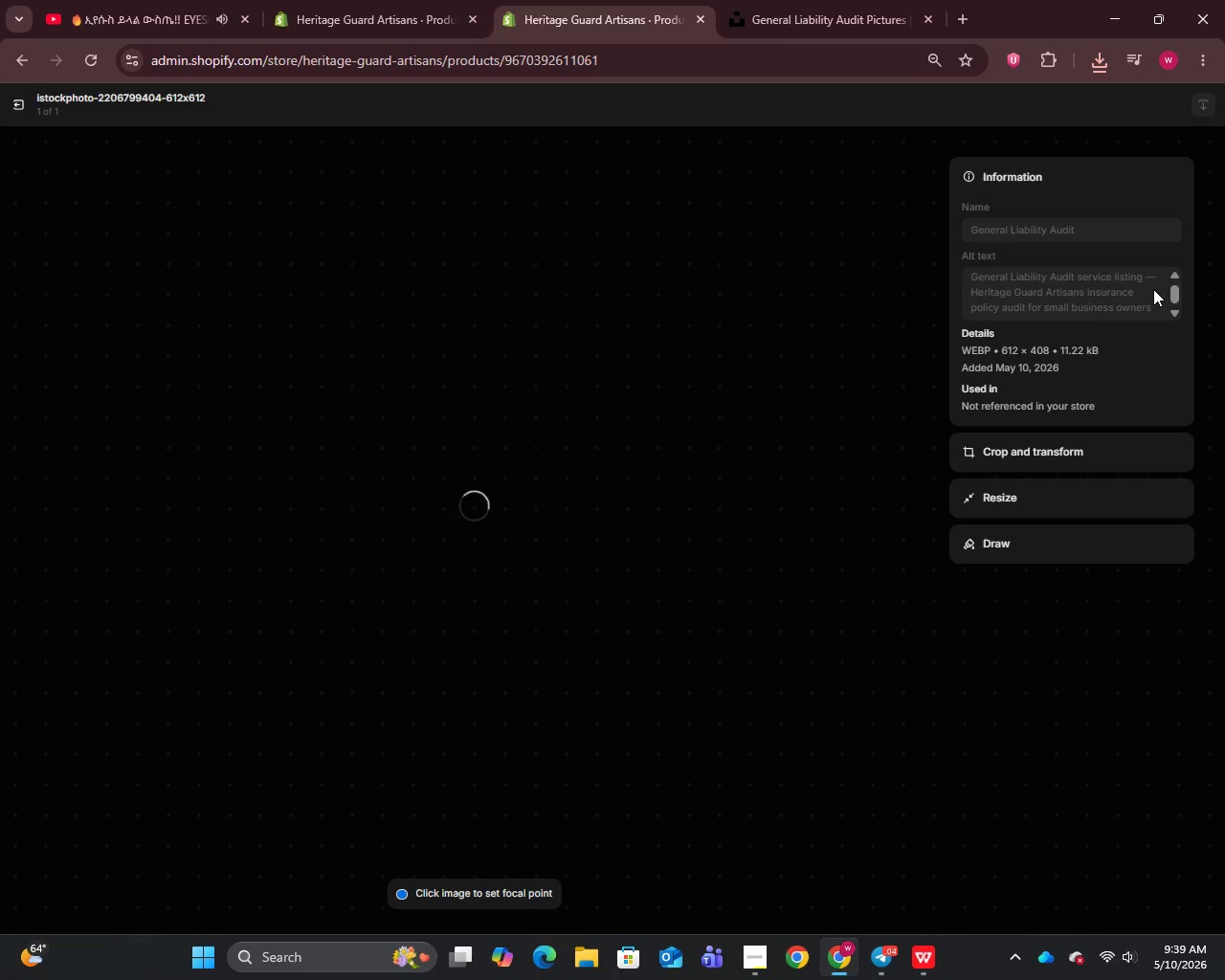 
left_click([1153, 286])
 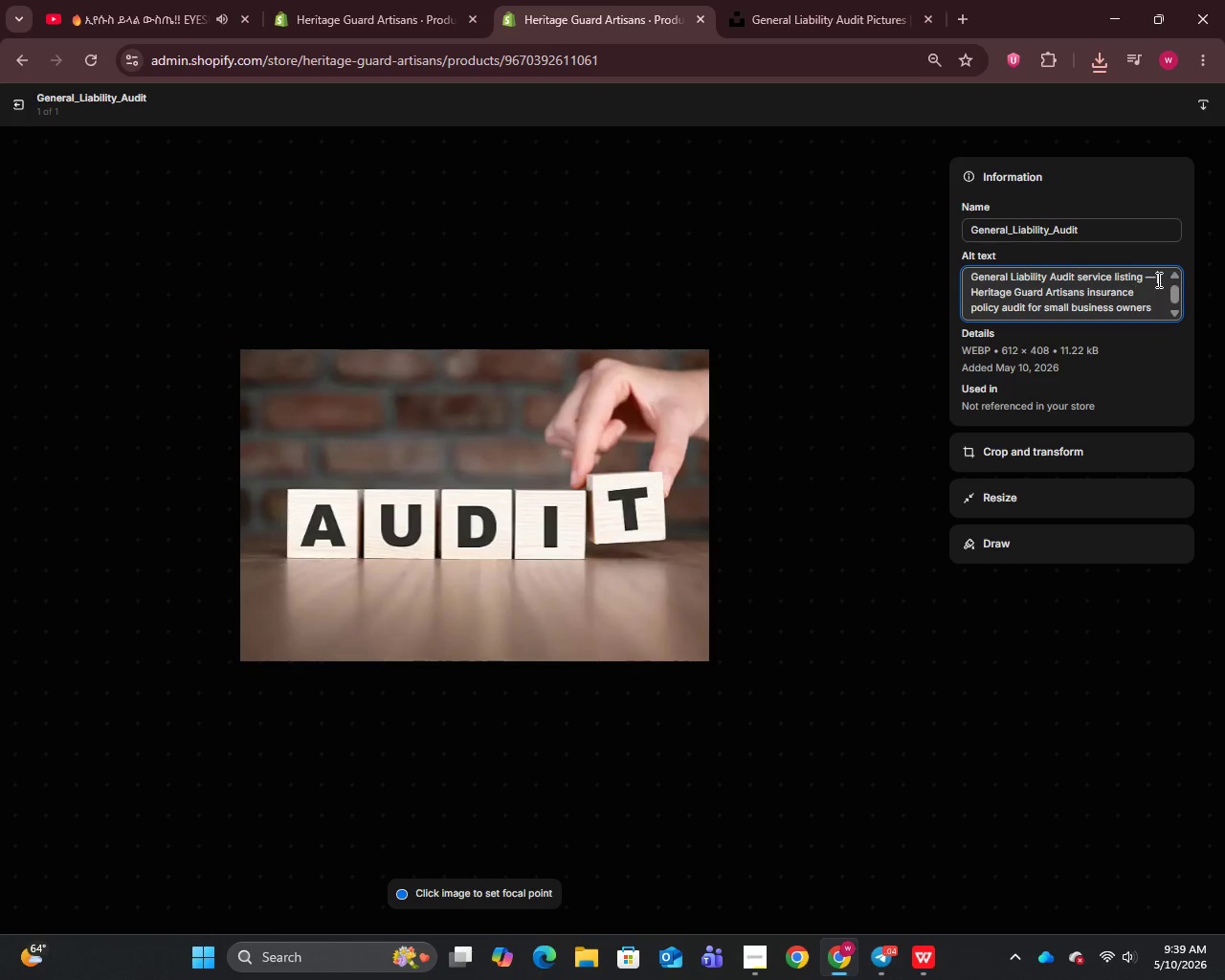 
double_click([1157, 279])
 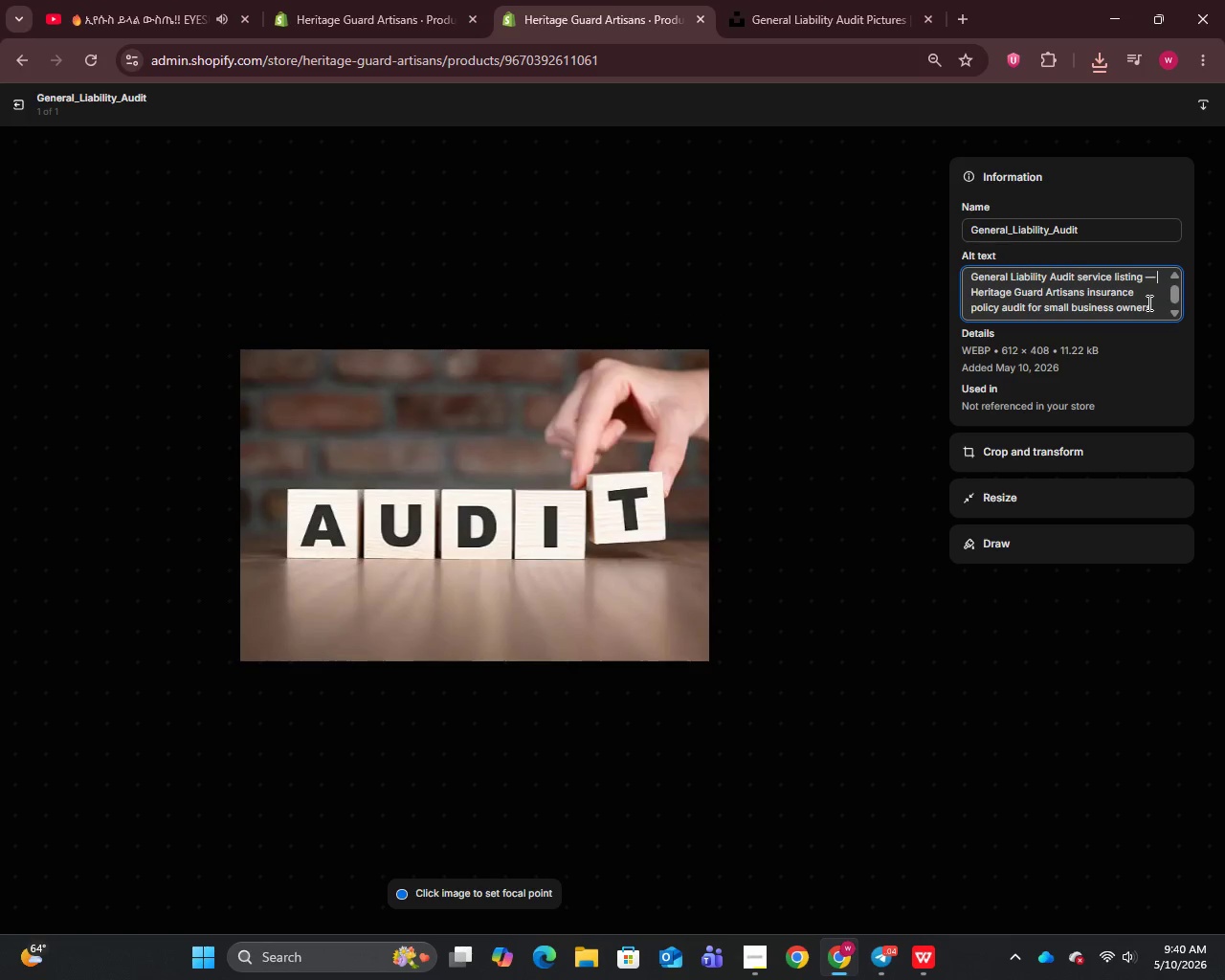 
key(Backspace)
 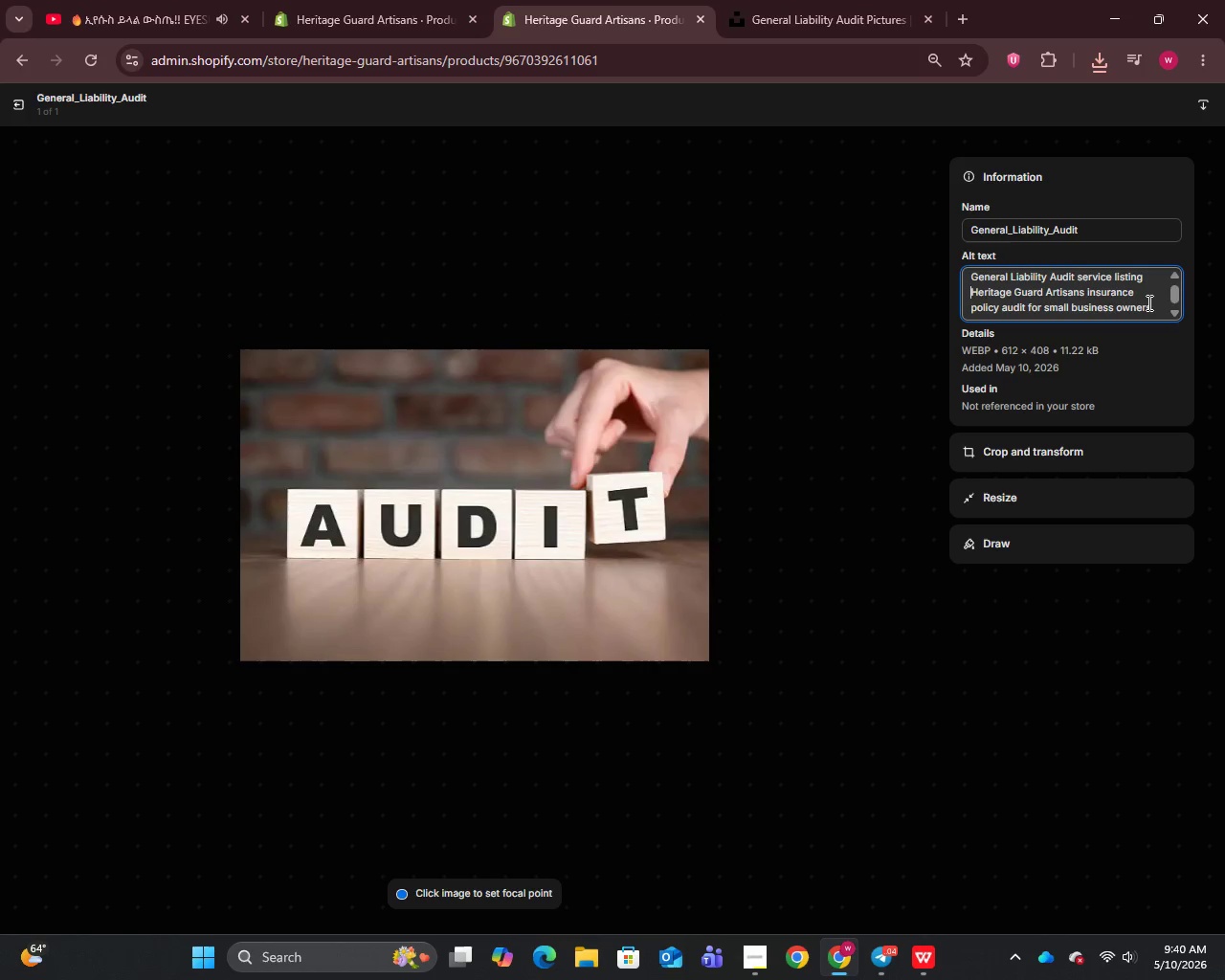 
key(Backspace)
 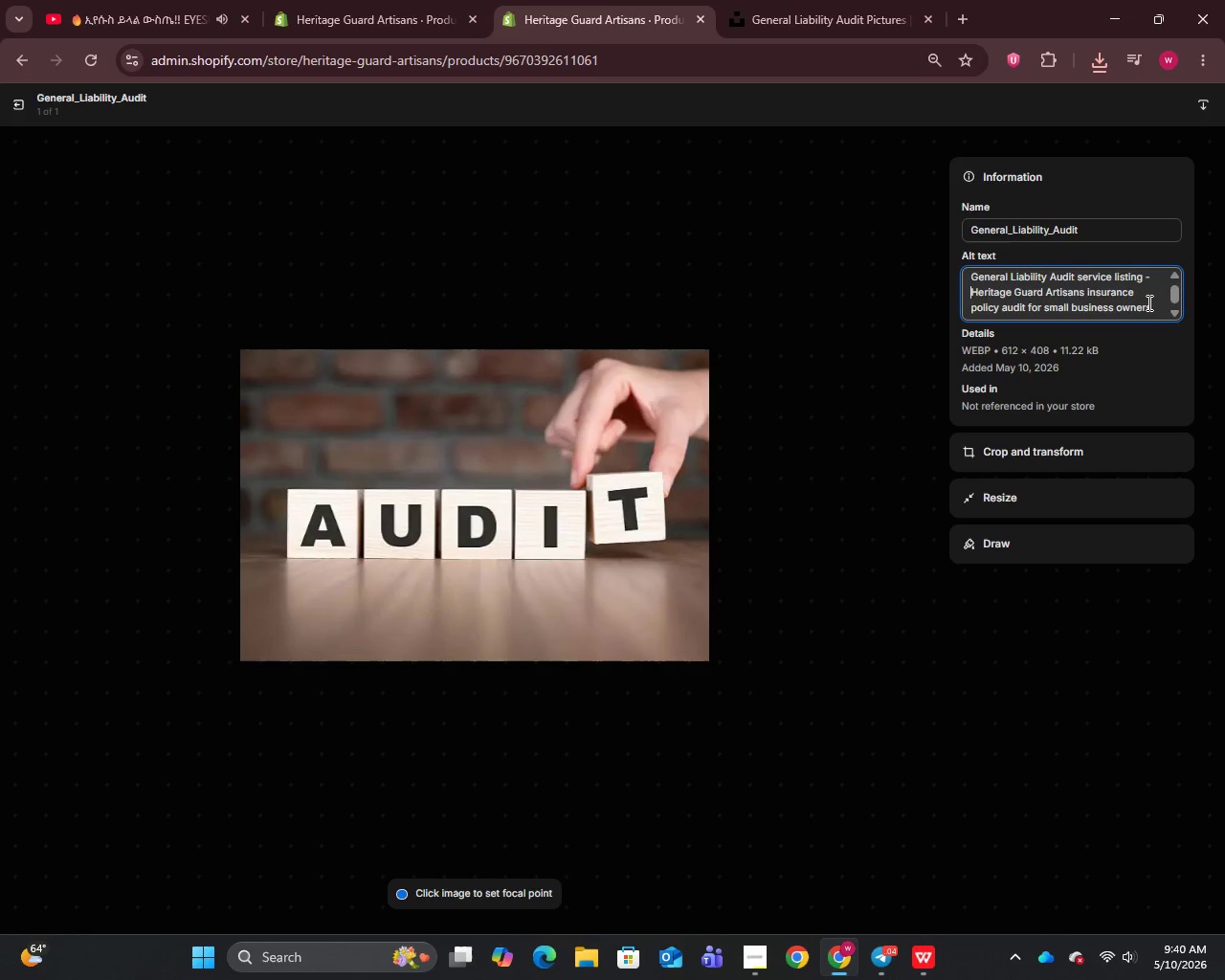 
key(Minus)
 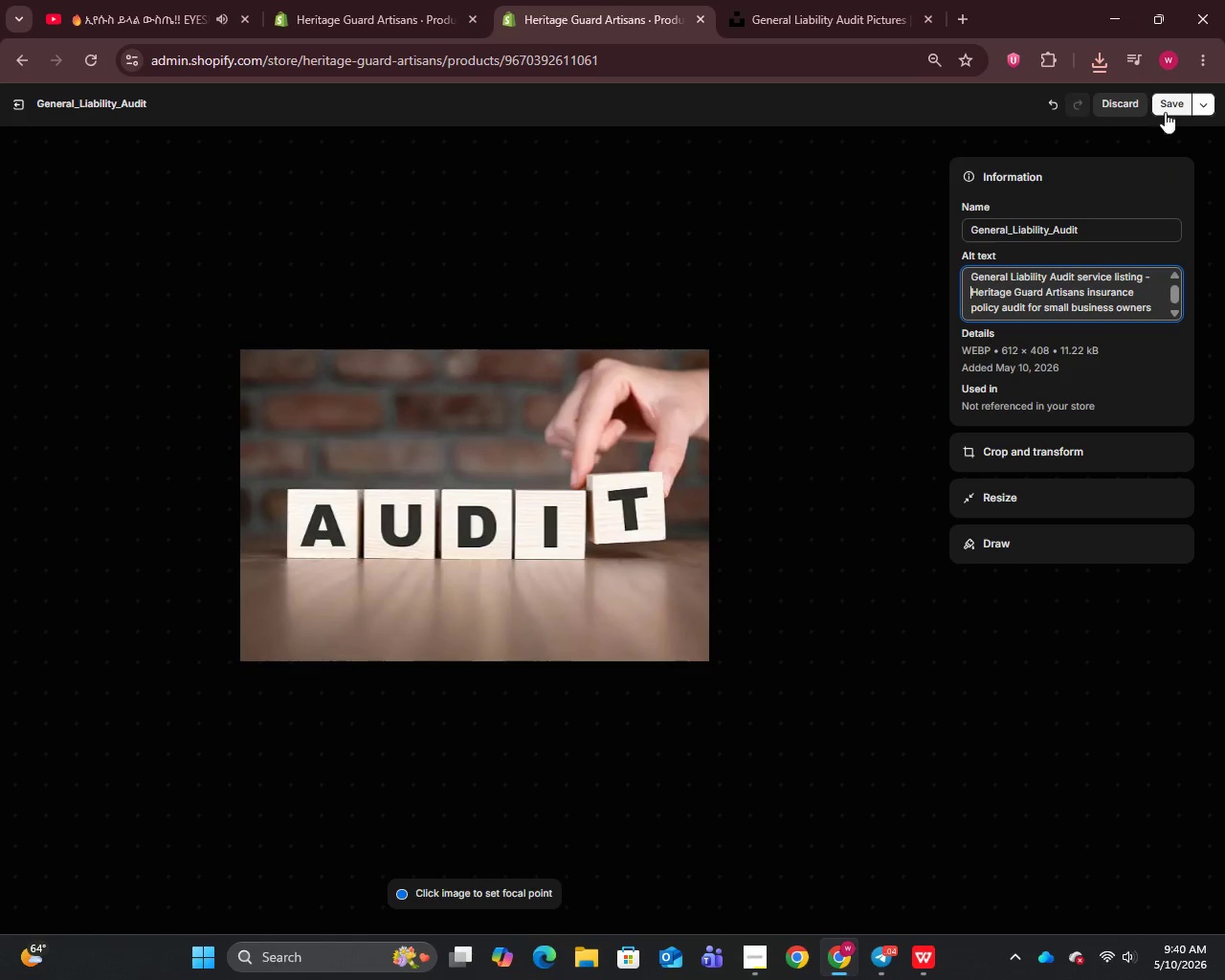 
left_click([1180, 103])
 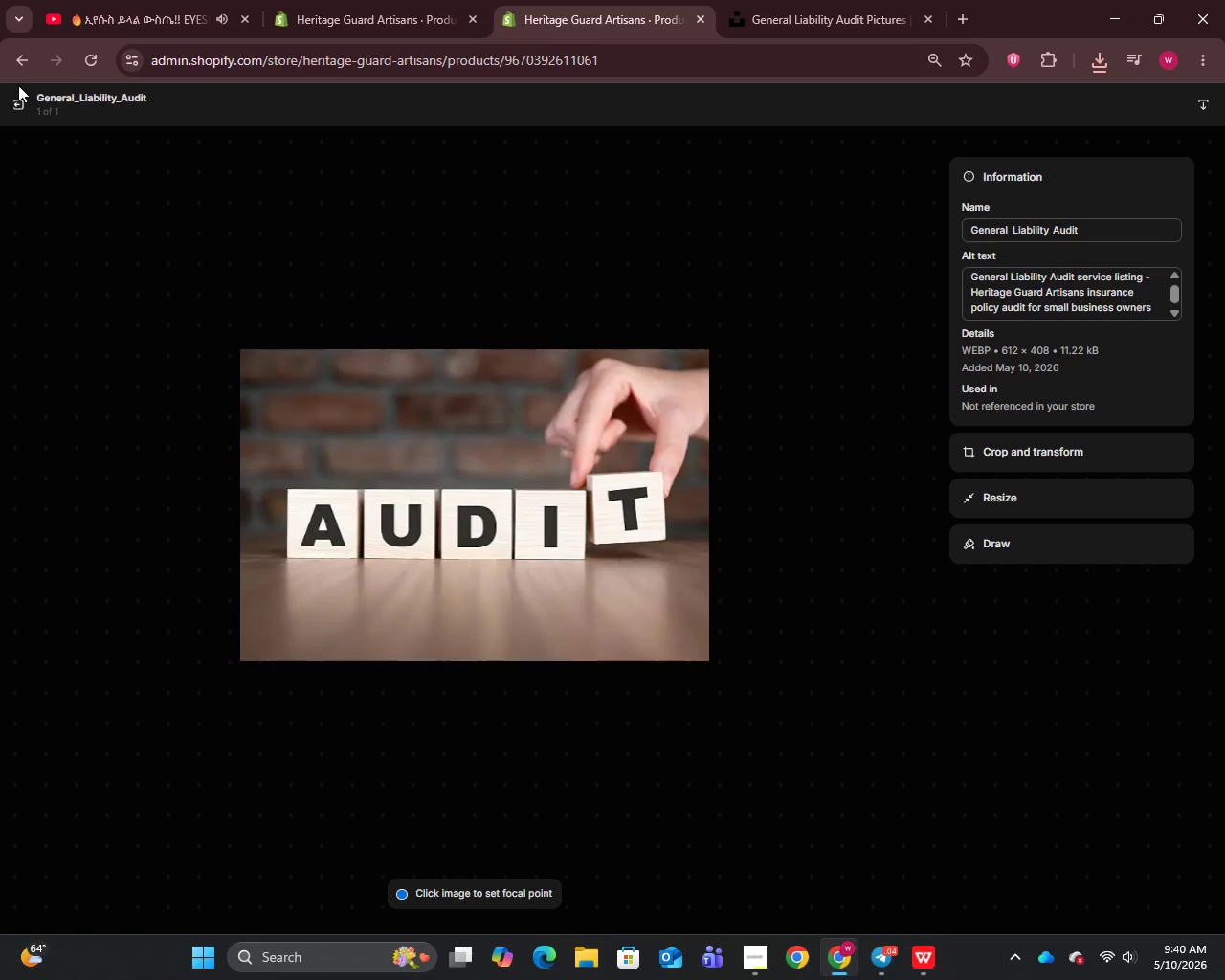 
double_click([14, 107])
 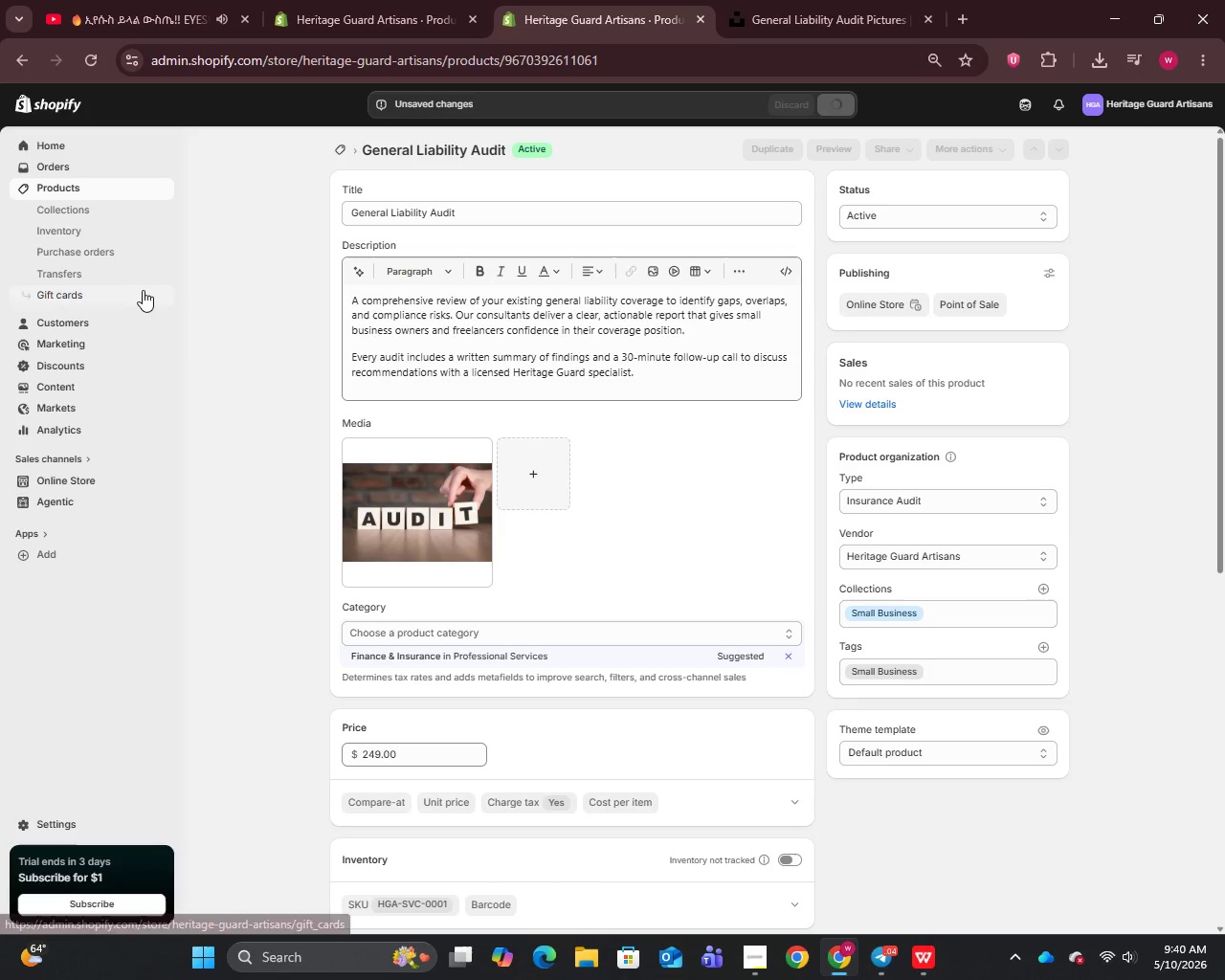 
wait(6.22)
 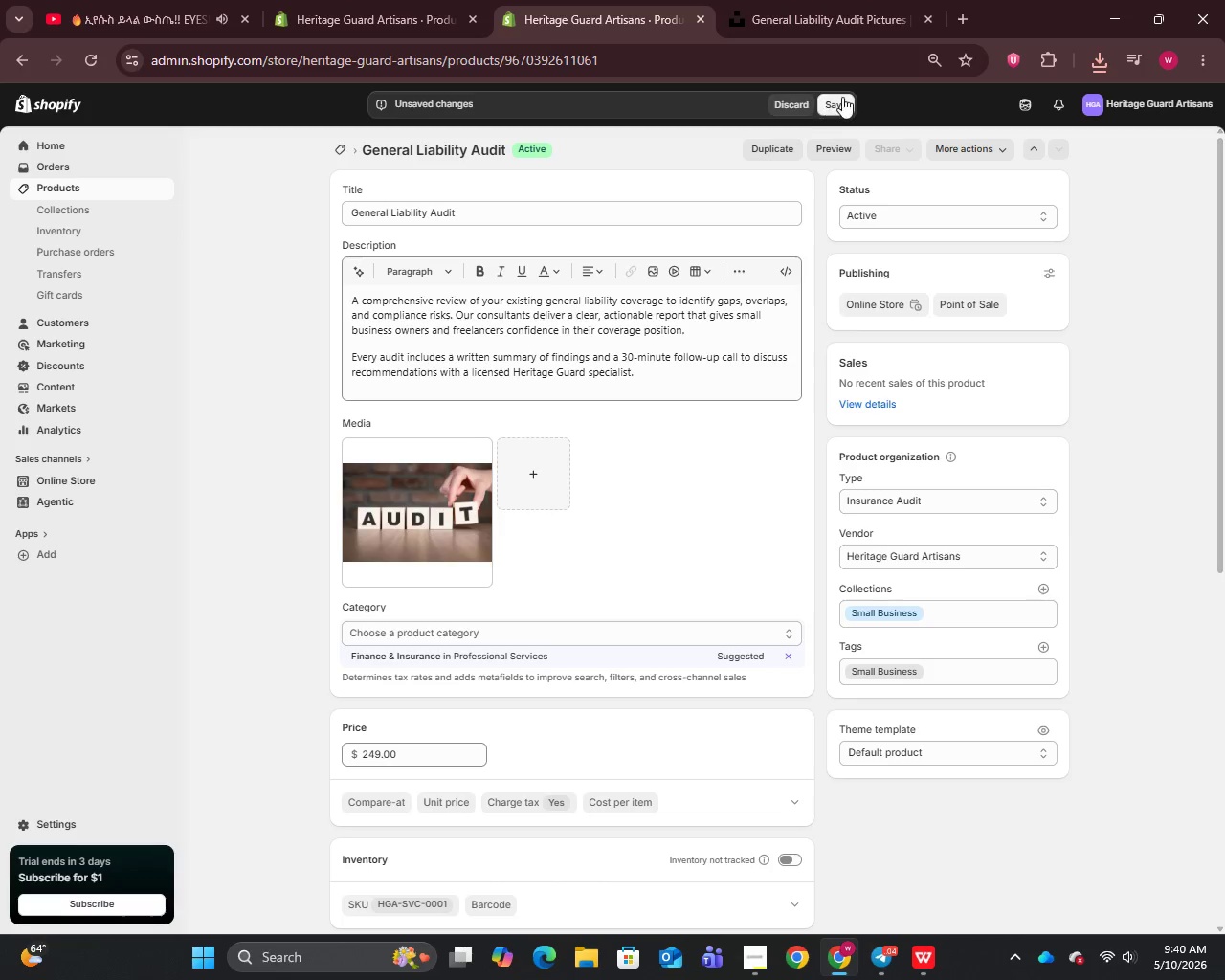 
left_click([46, 189])
 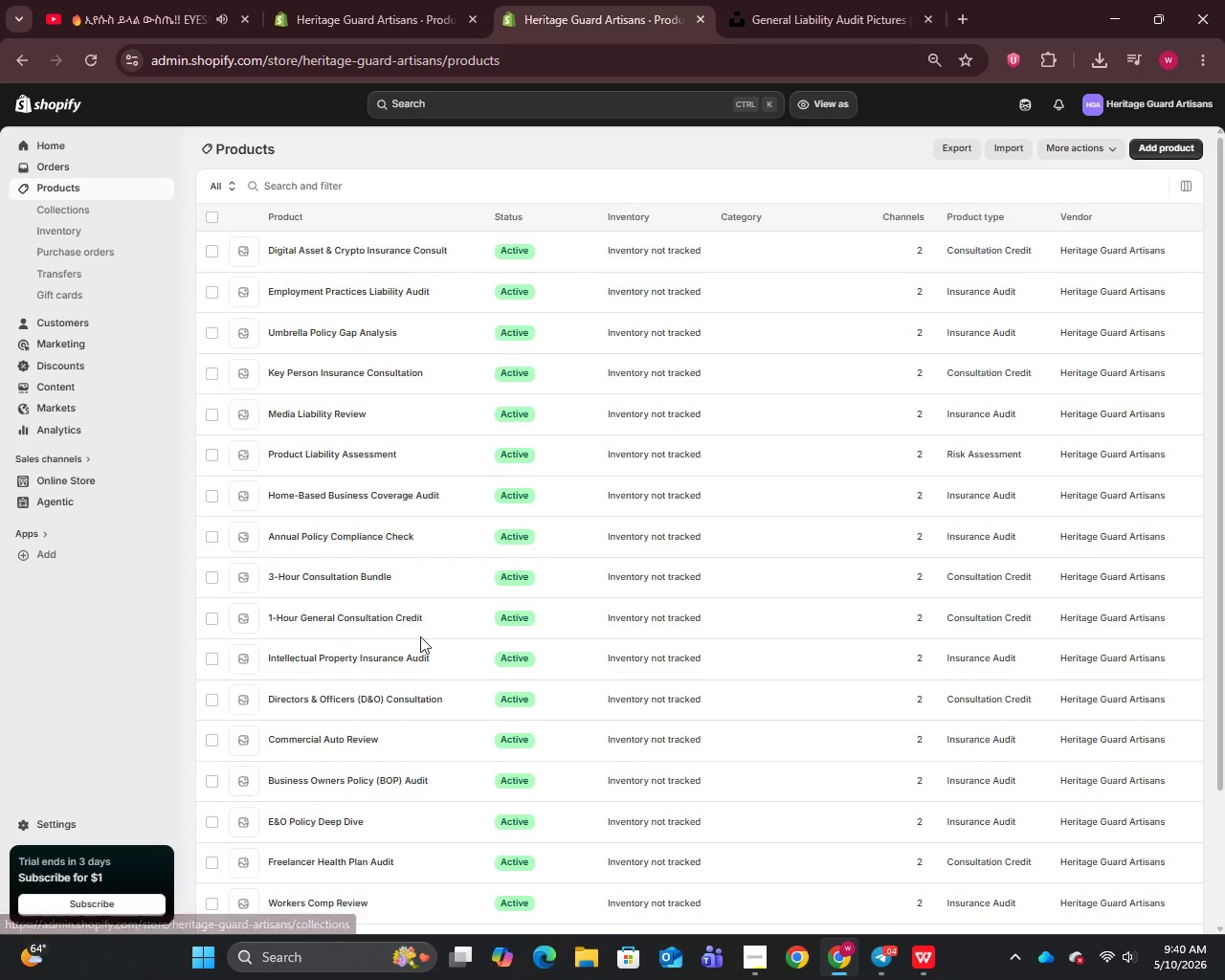 
scroll: coordinate [482, 788], scroll_direction: down, amount: 2.0
 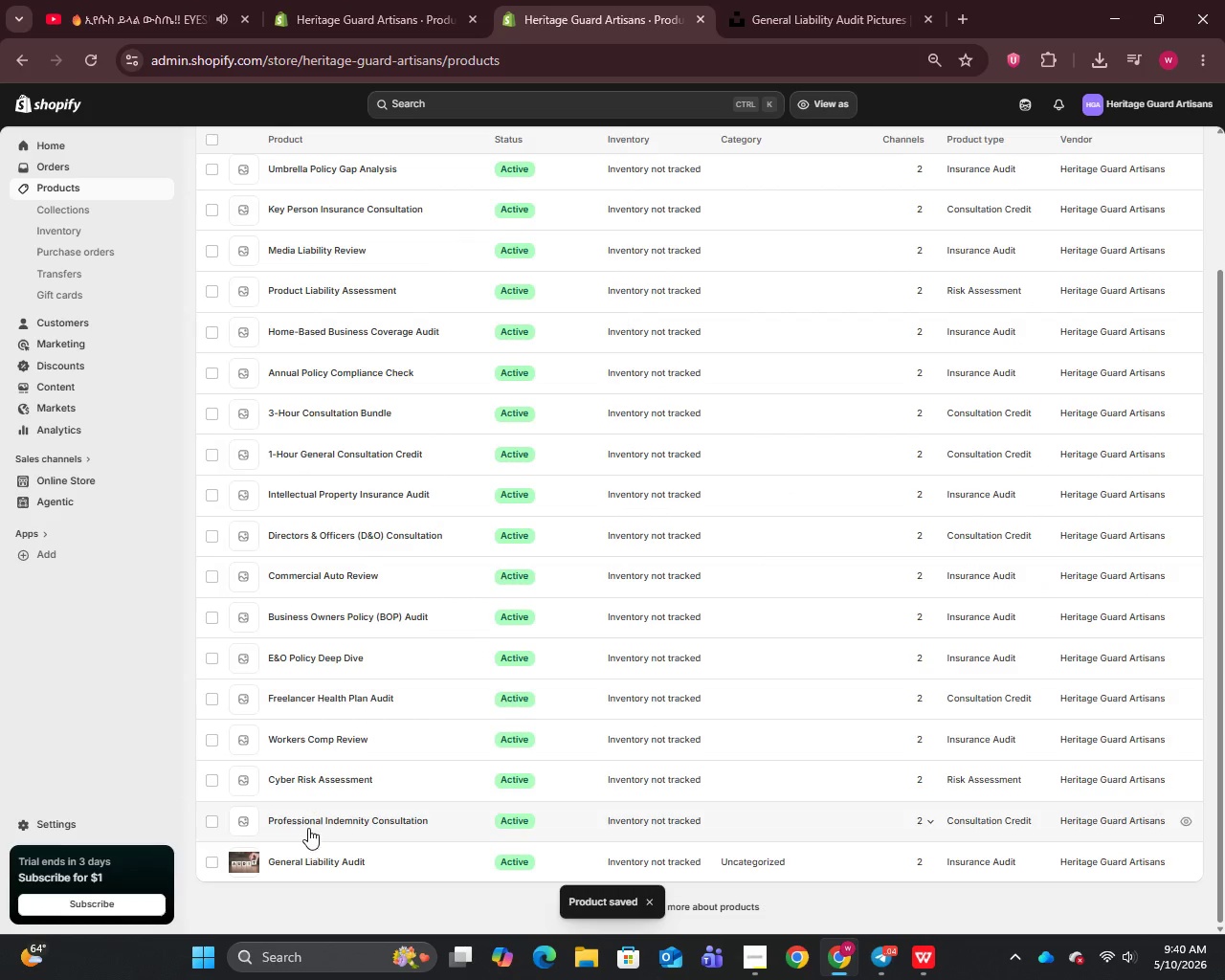 
left_click([312, 821])
 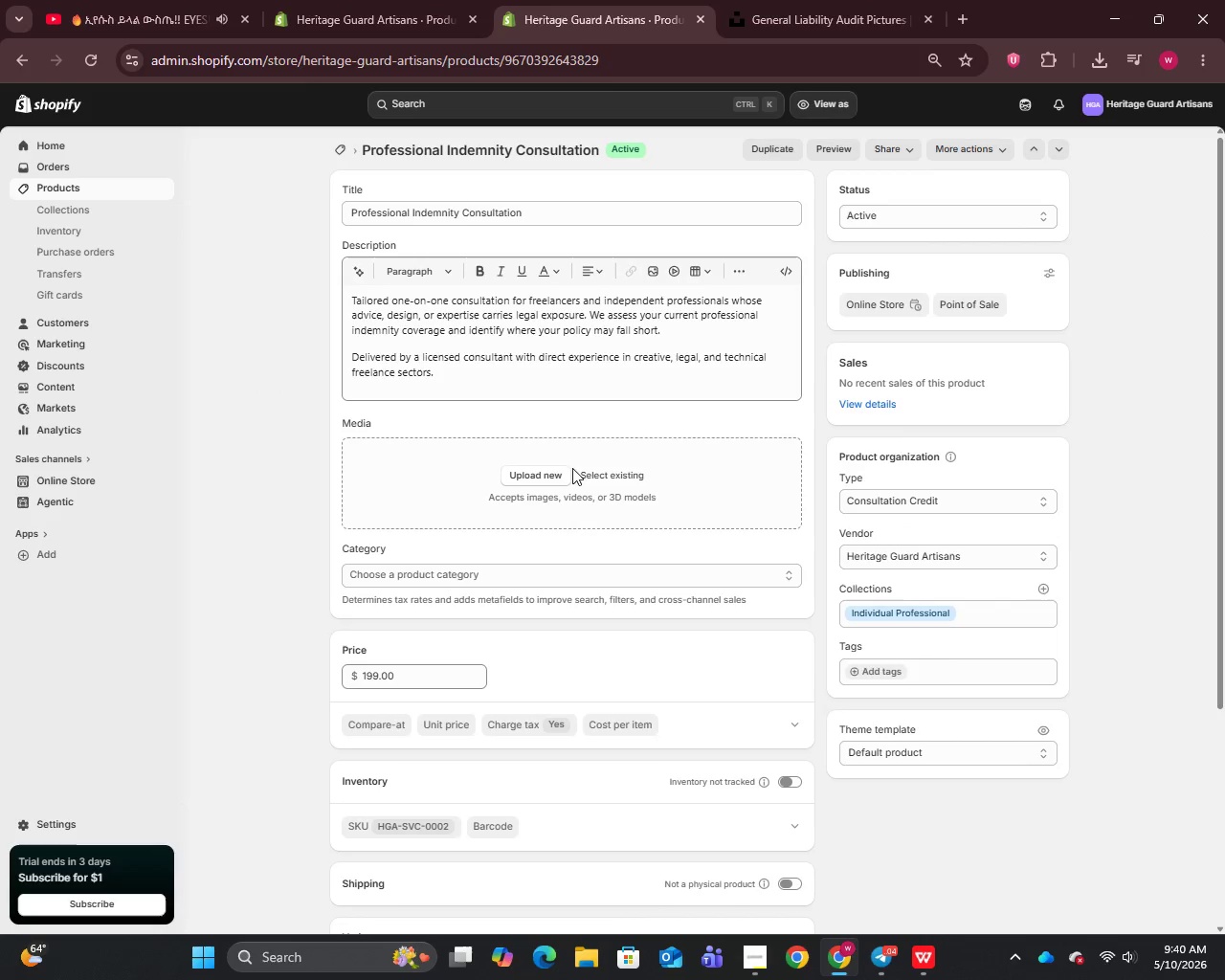 
left_click([531, 209])
 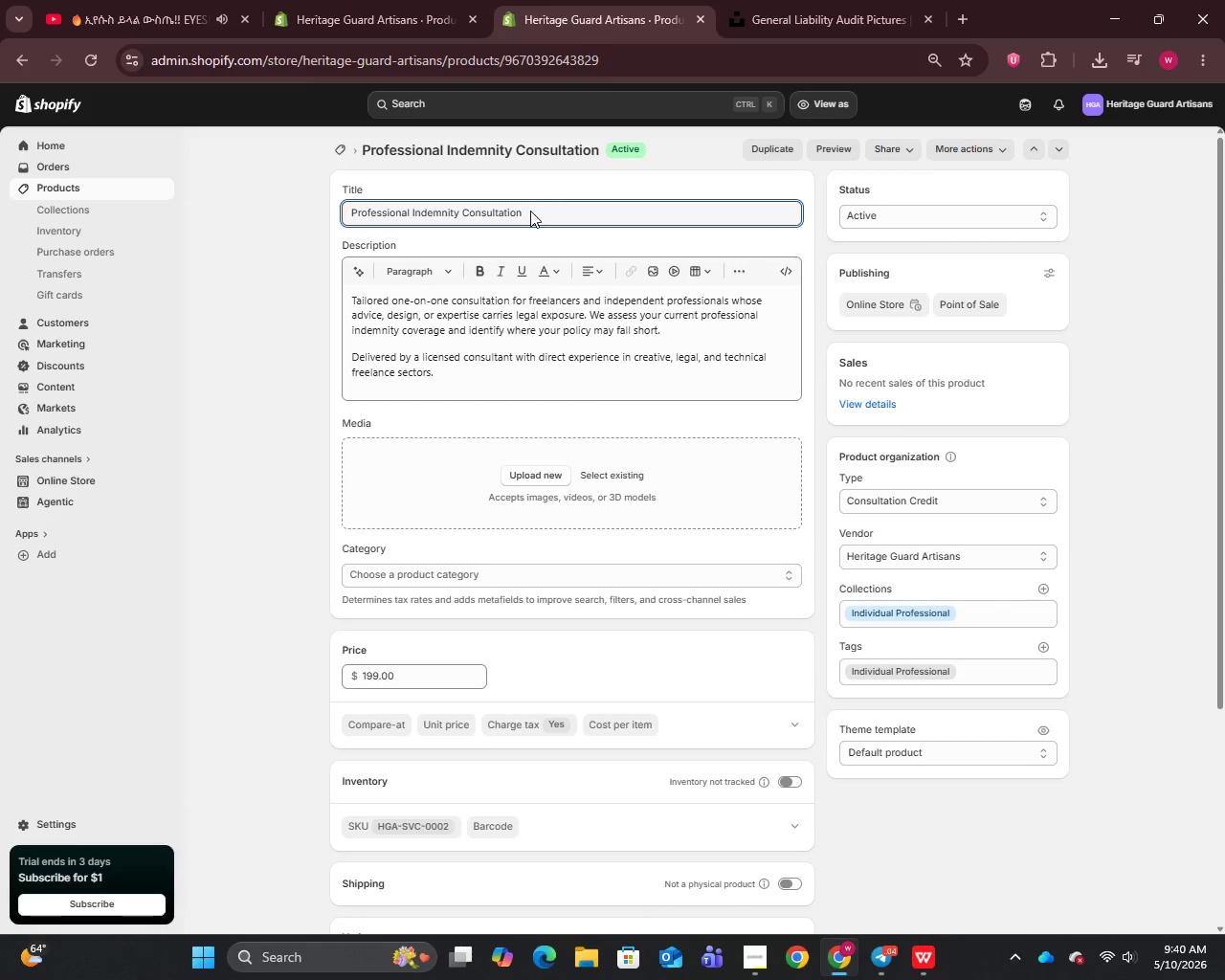 
key(Control+A)
 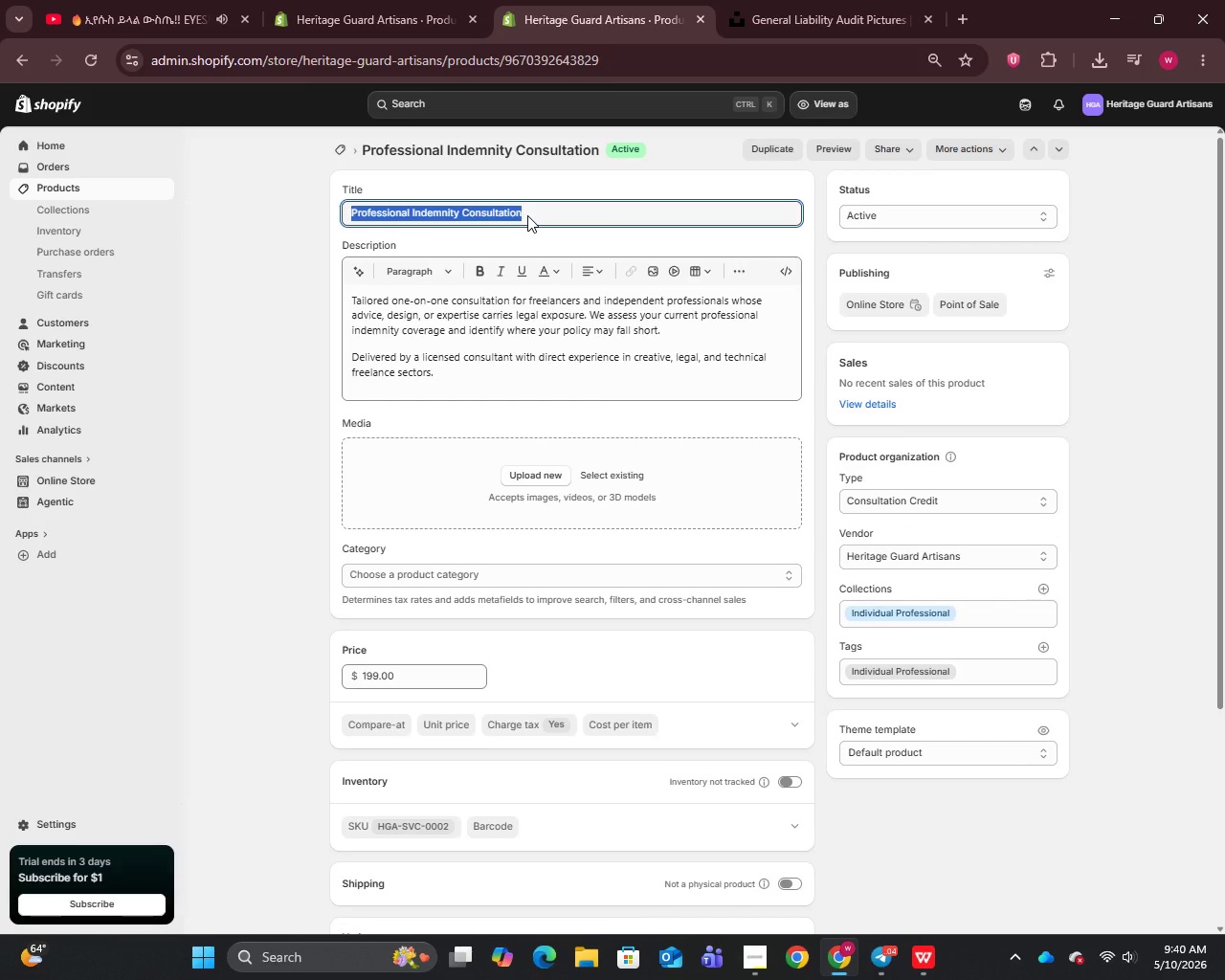 
key(Control+C)
 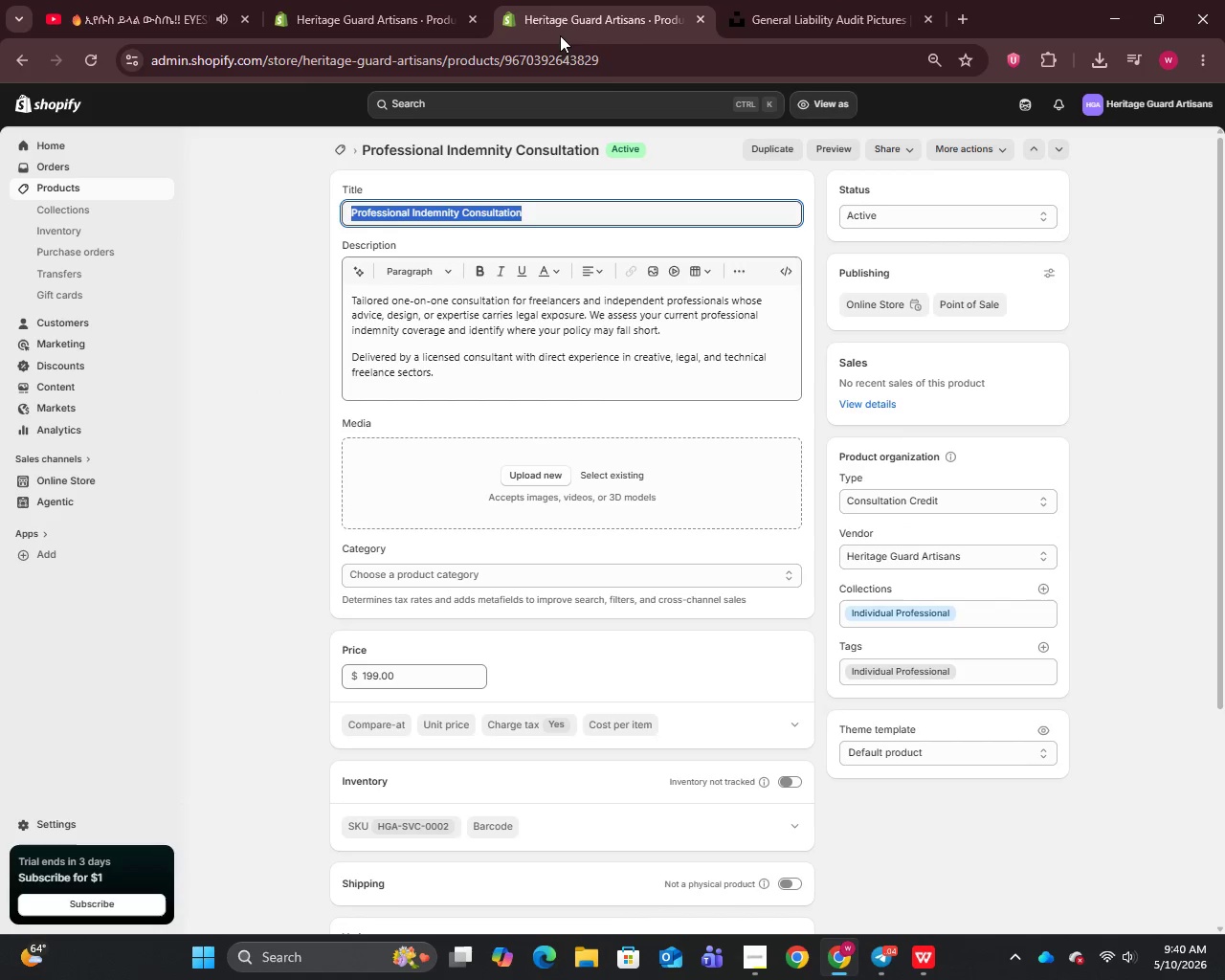 
left_click([747, 0])
 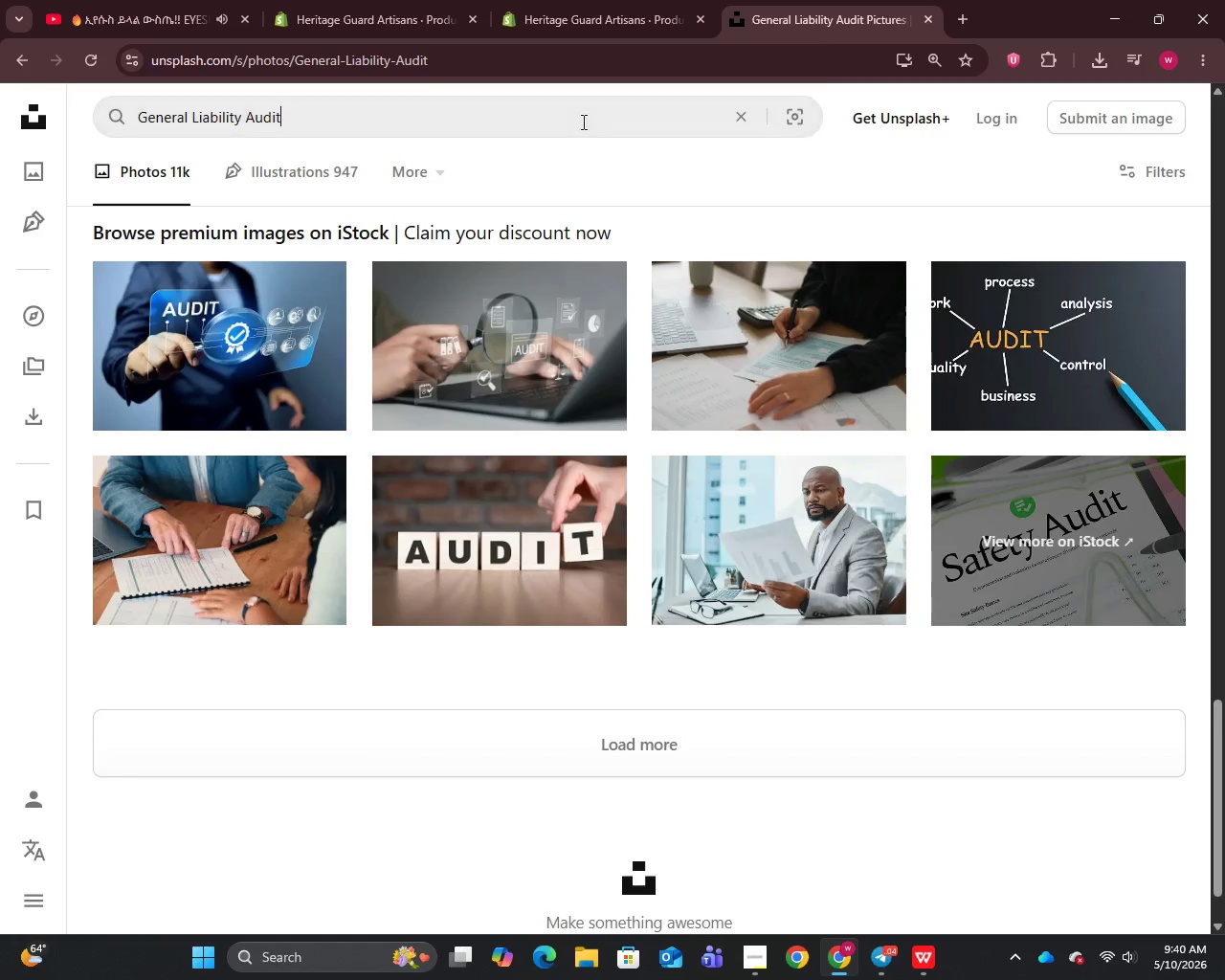 
key(Control+V)
 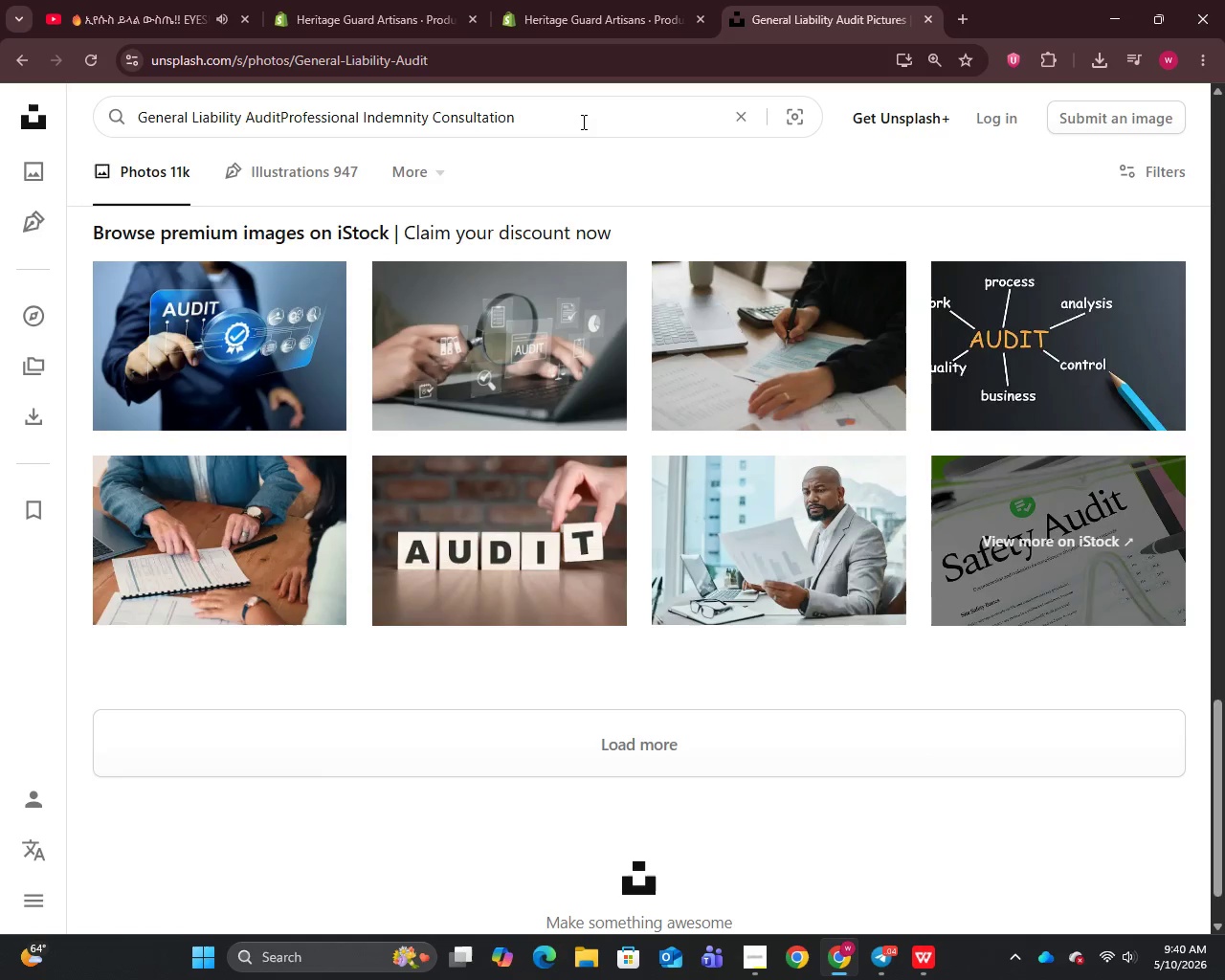 
key(Enter)
 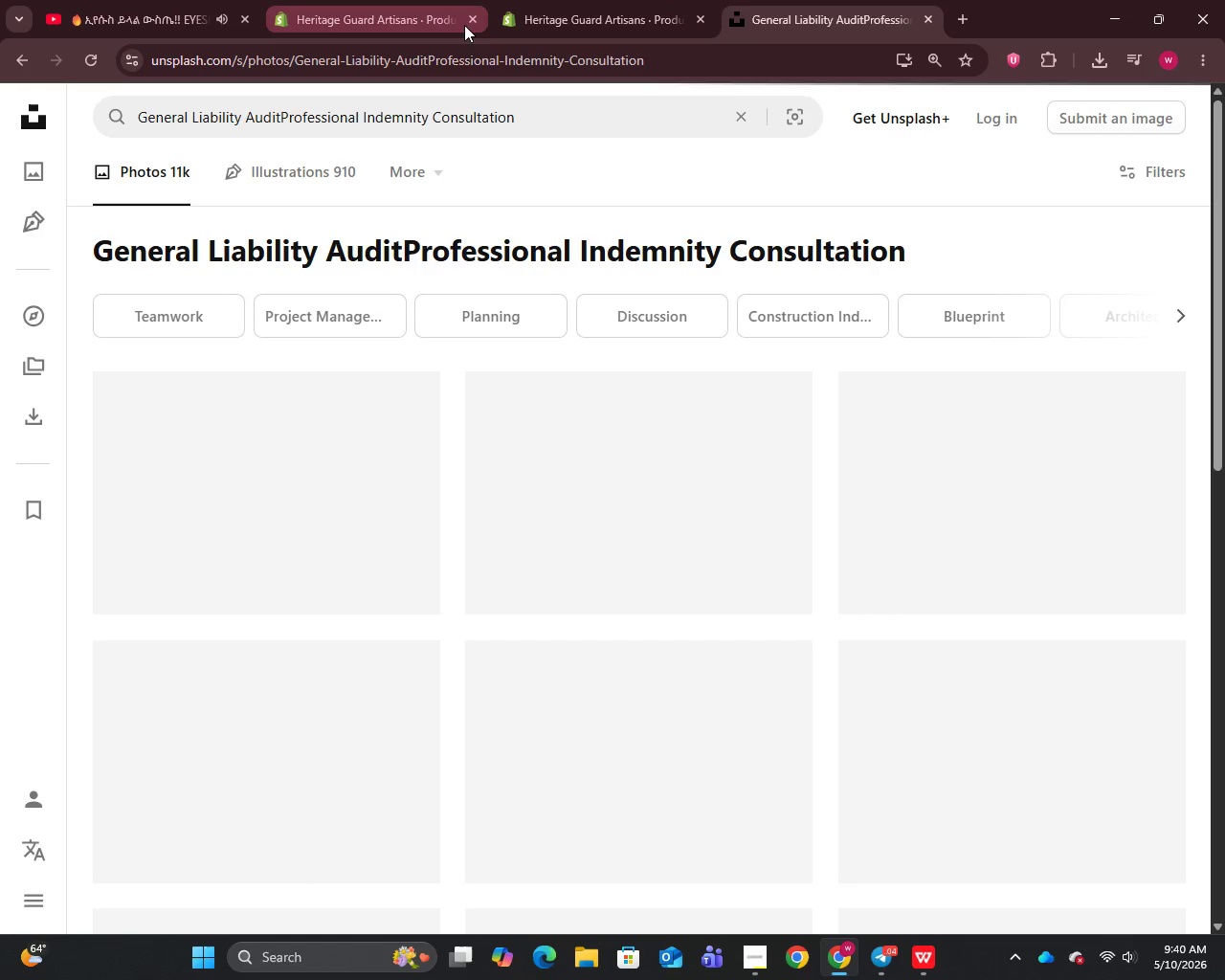 
left_click([471, 17])
 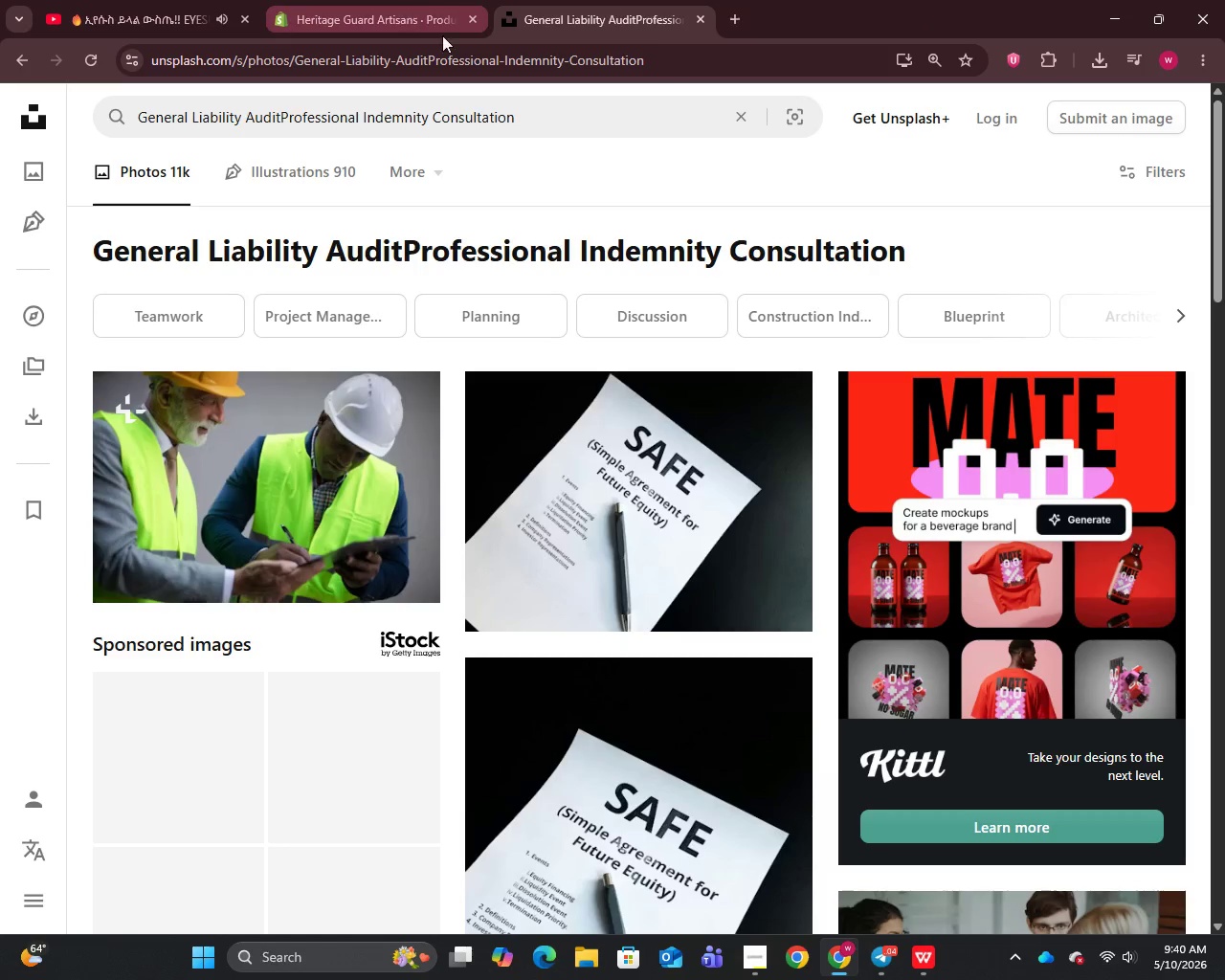 
wait(5.23)
 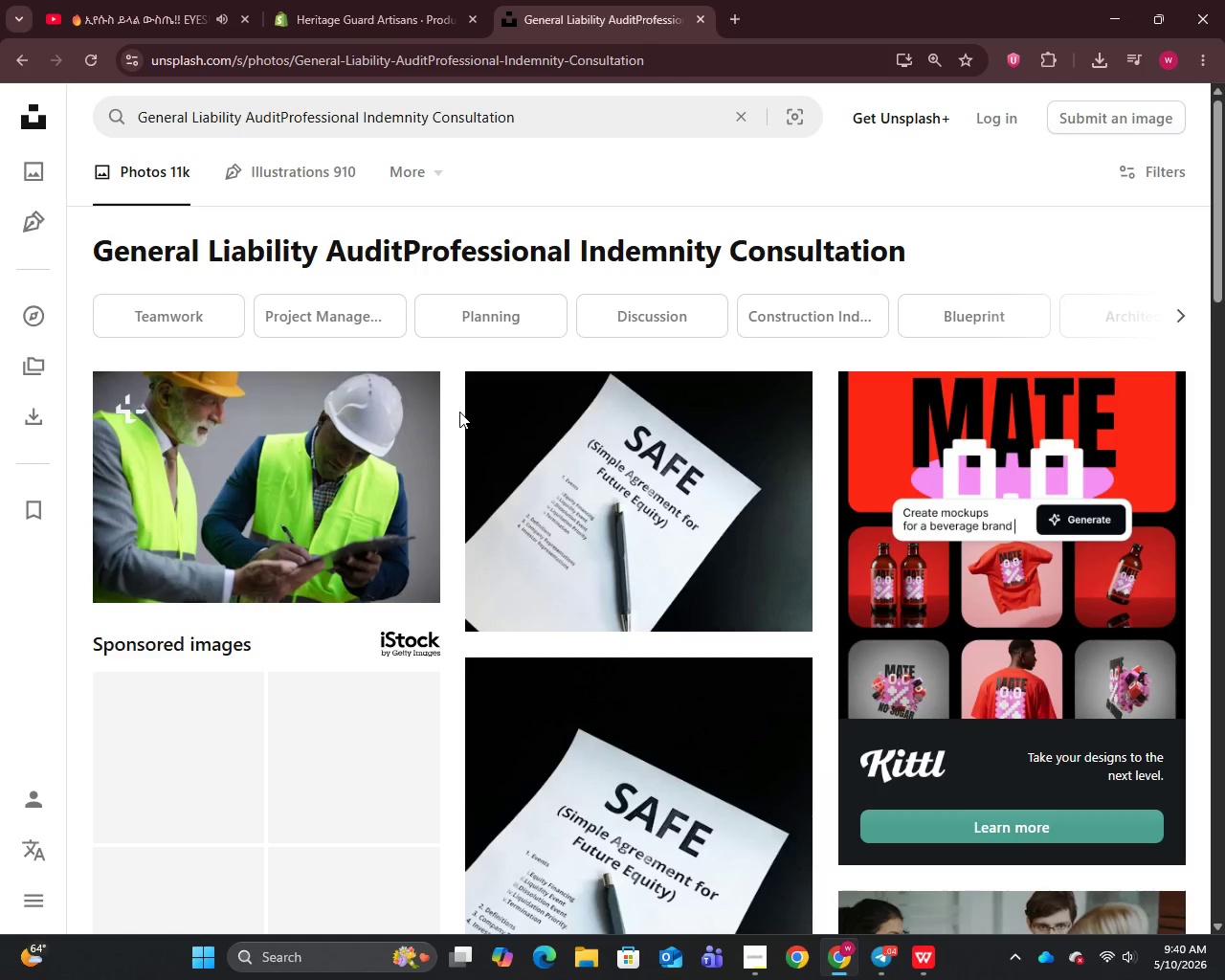 
left_click([361, 9])
 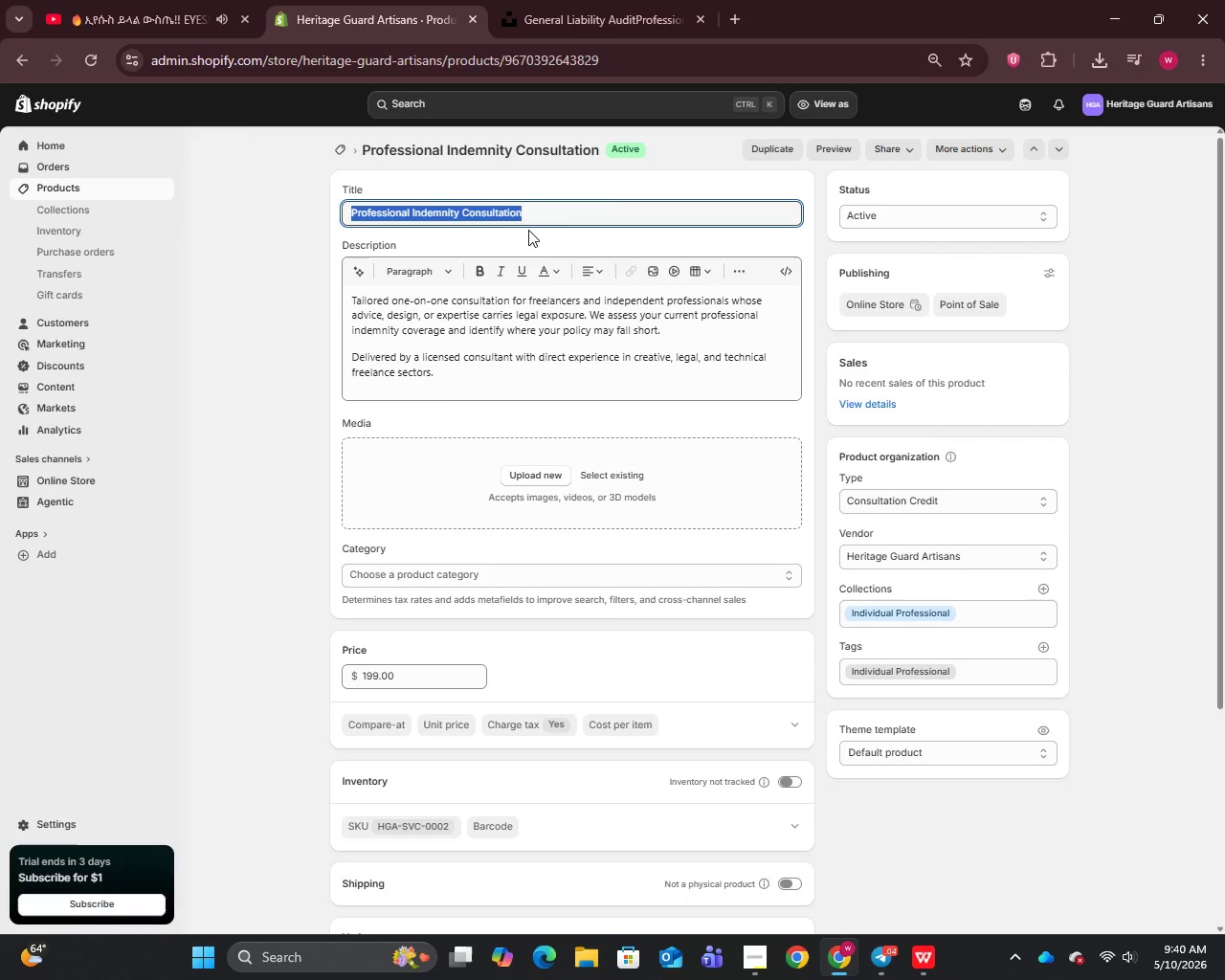 
key(Control+C)
 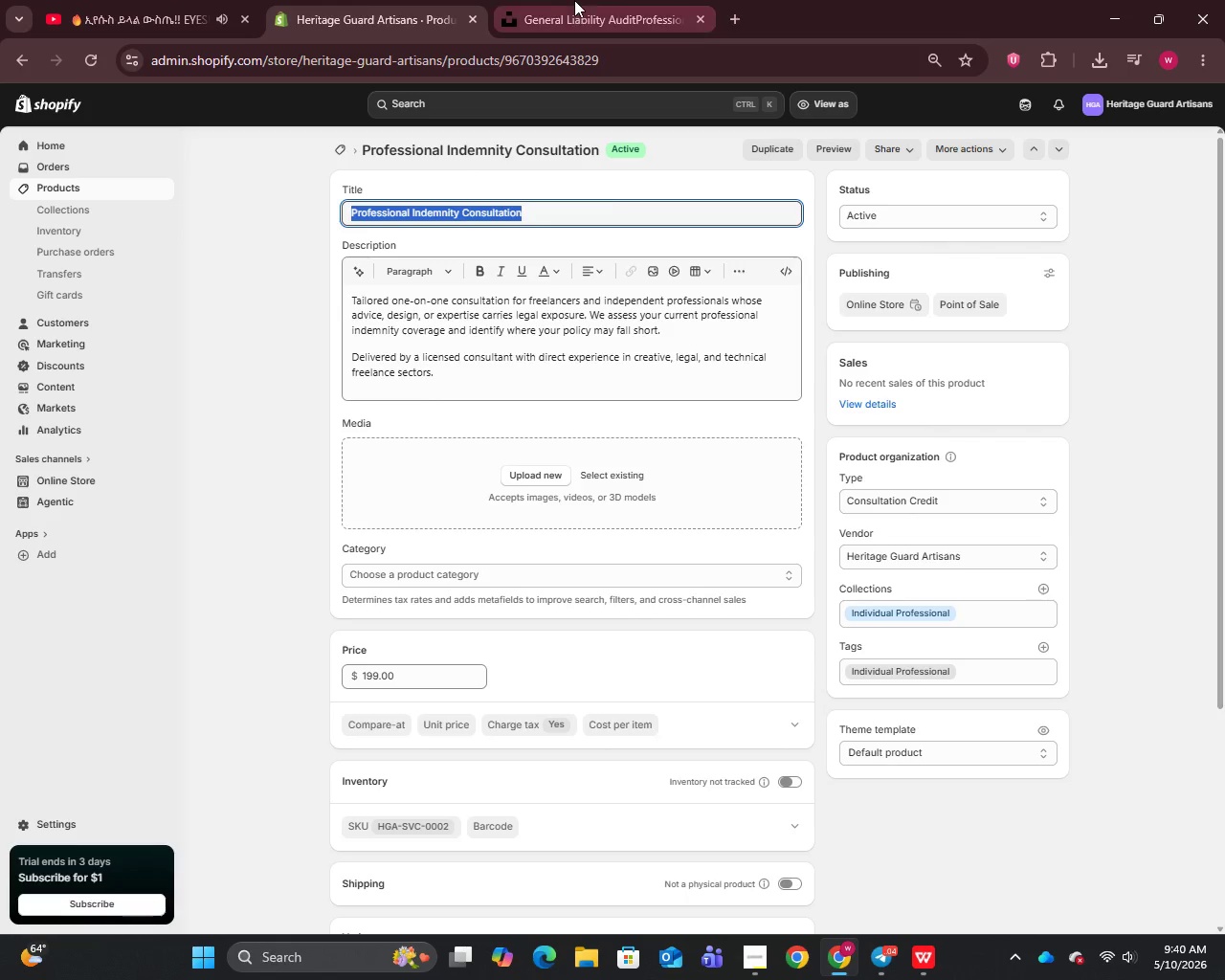 
left_click([575, 0])
 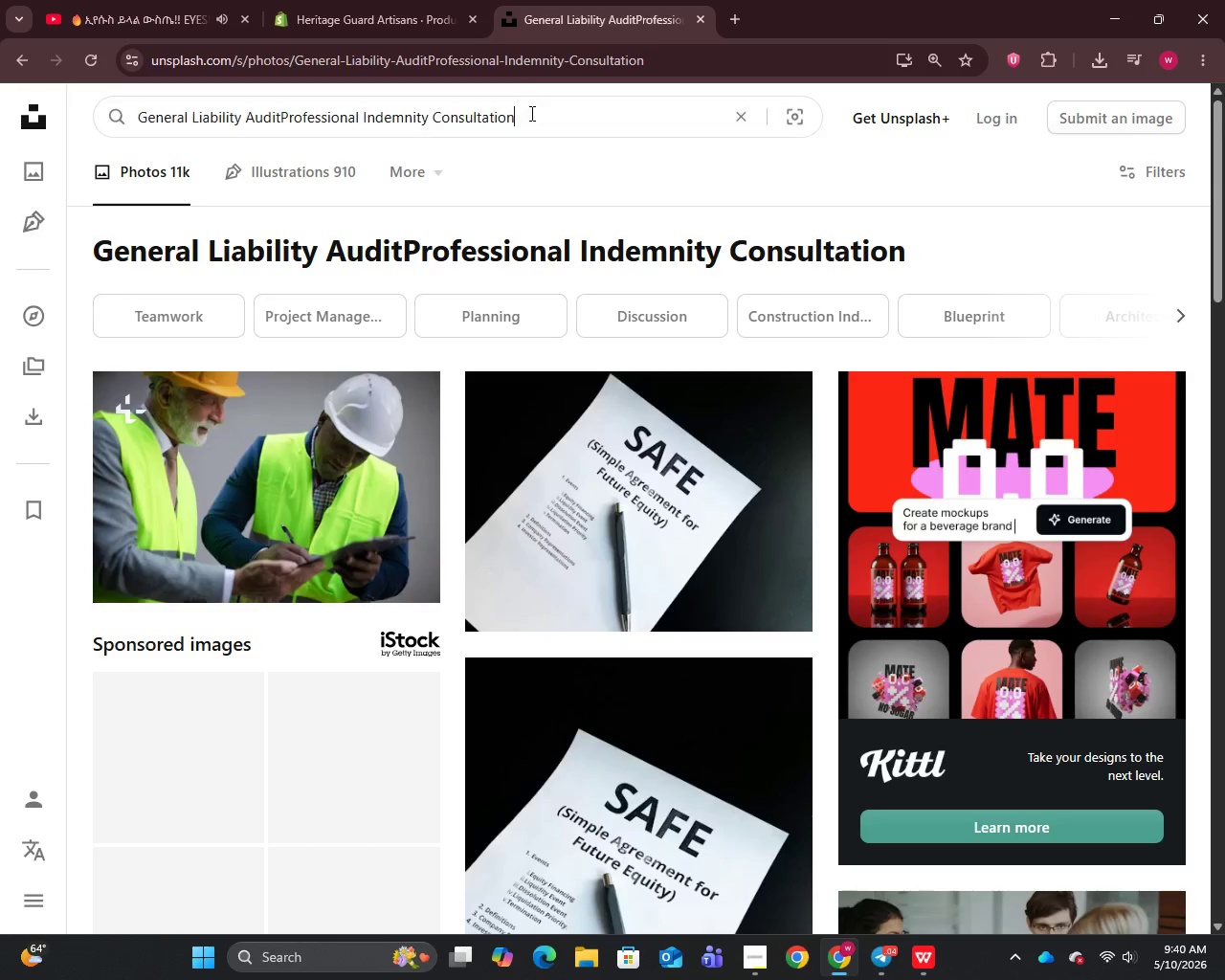 
key(Control+A)
 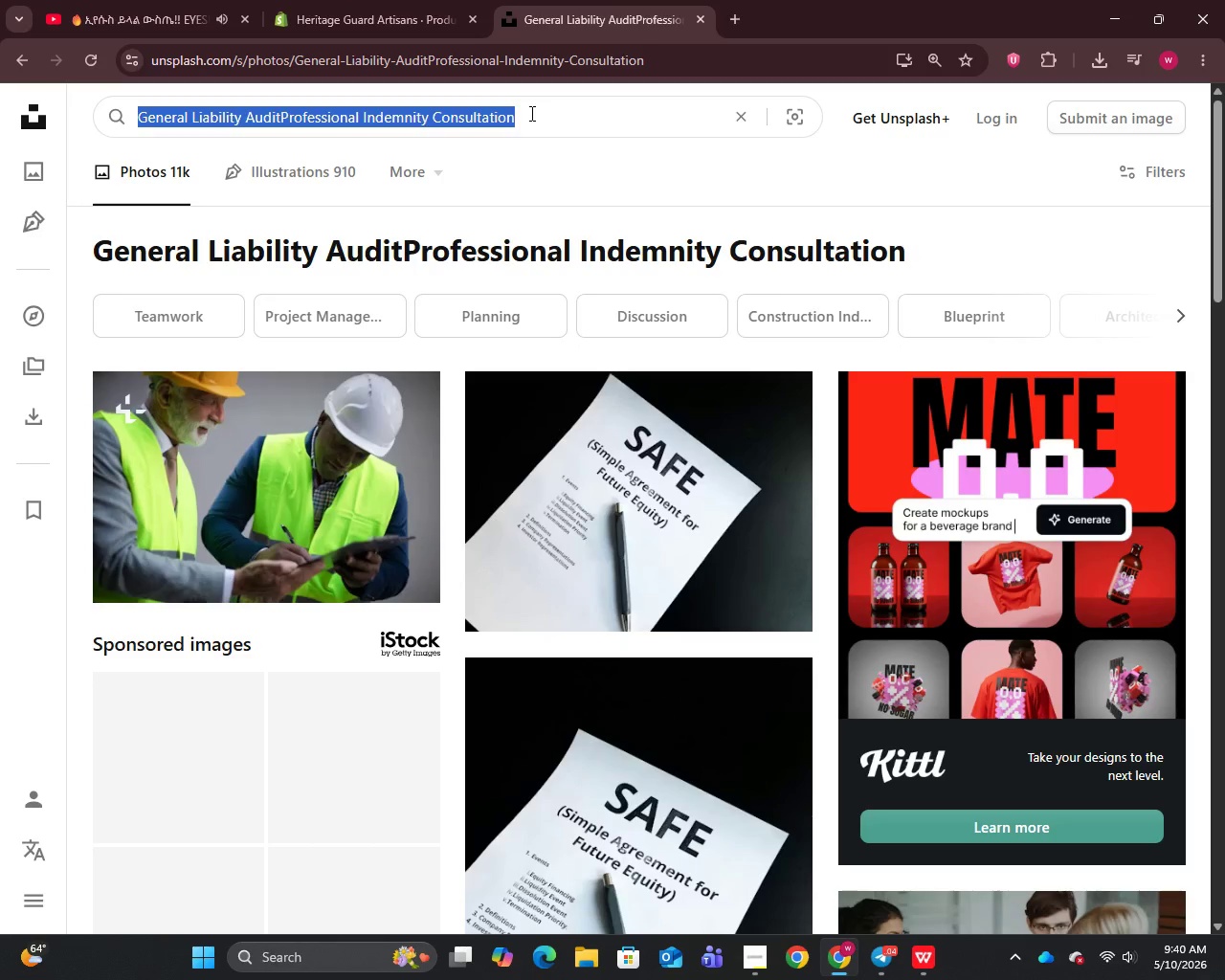 
key(Control+V)
 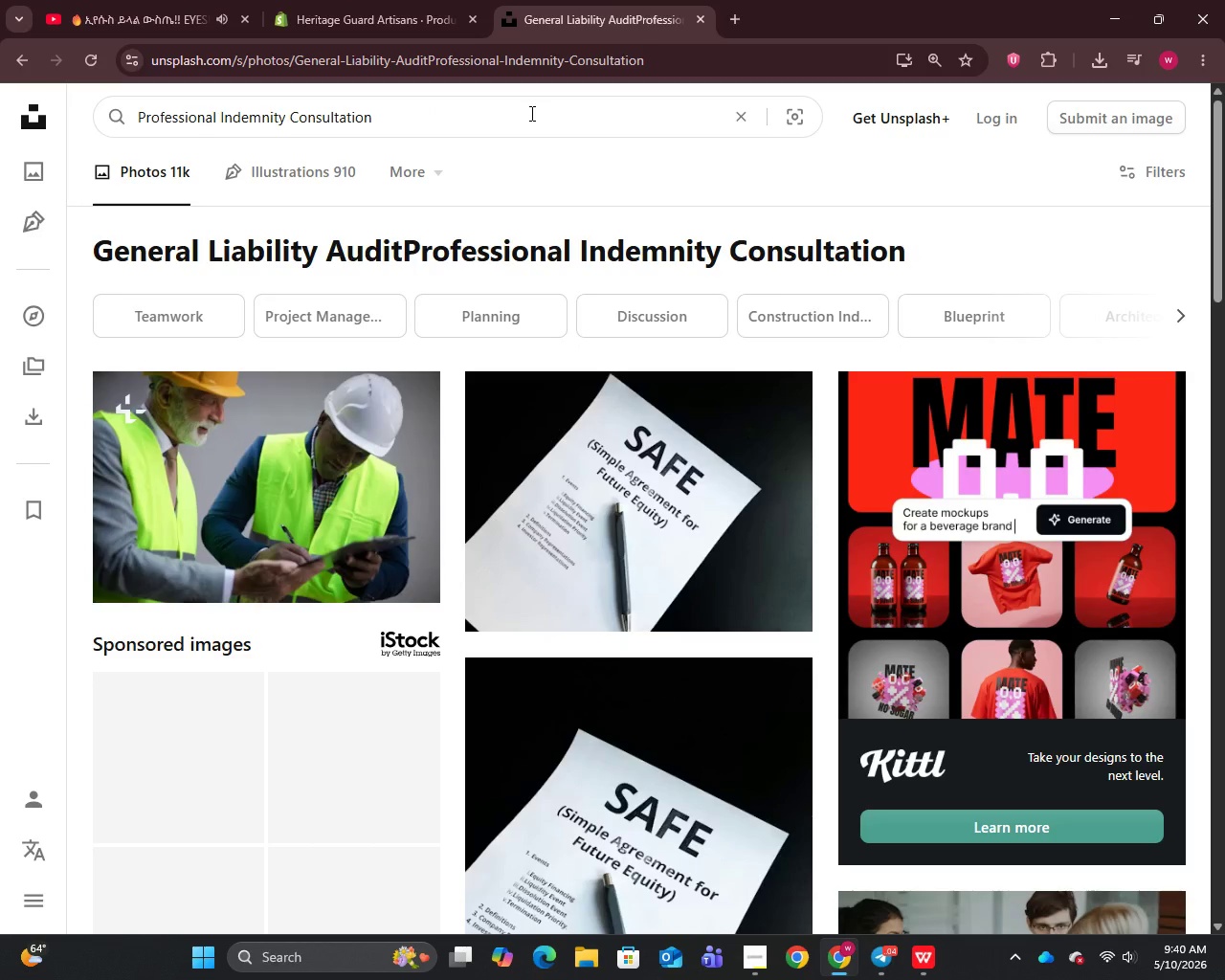 
key(Enter)
 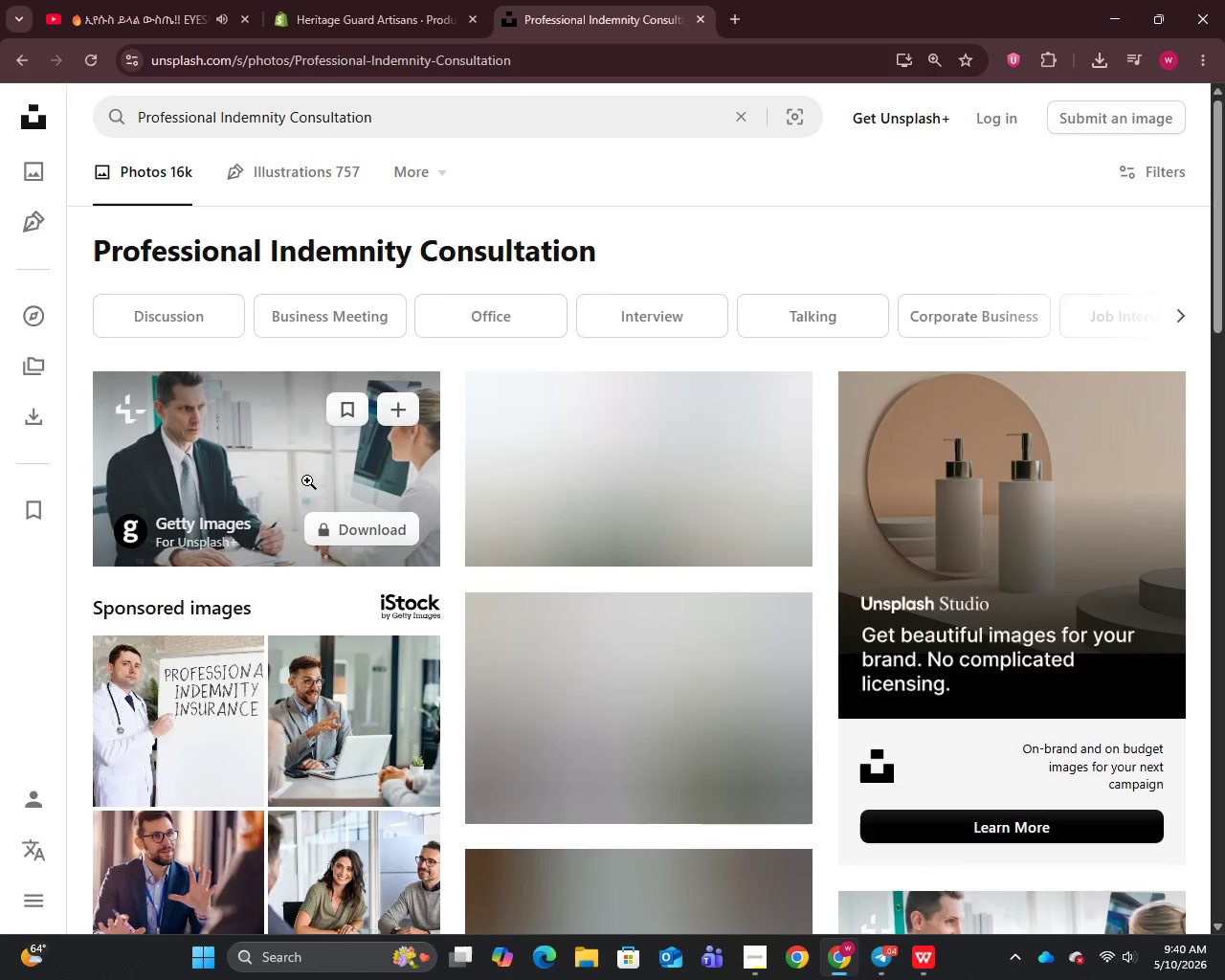 
right_click([305, 468])
 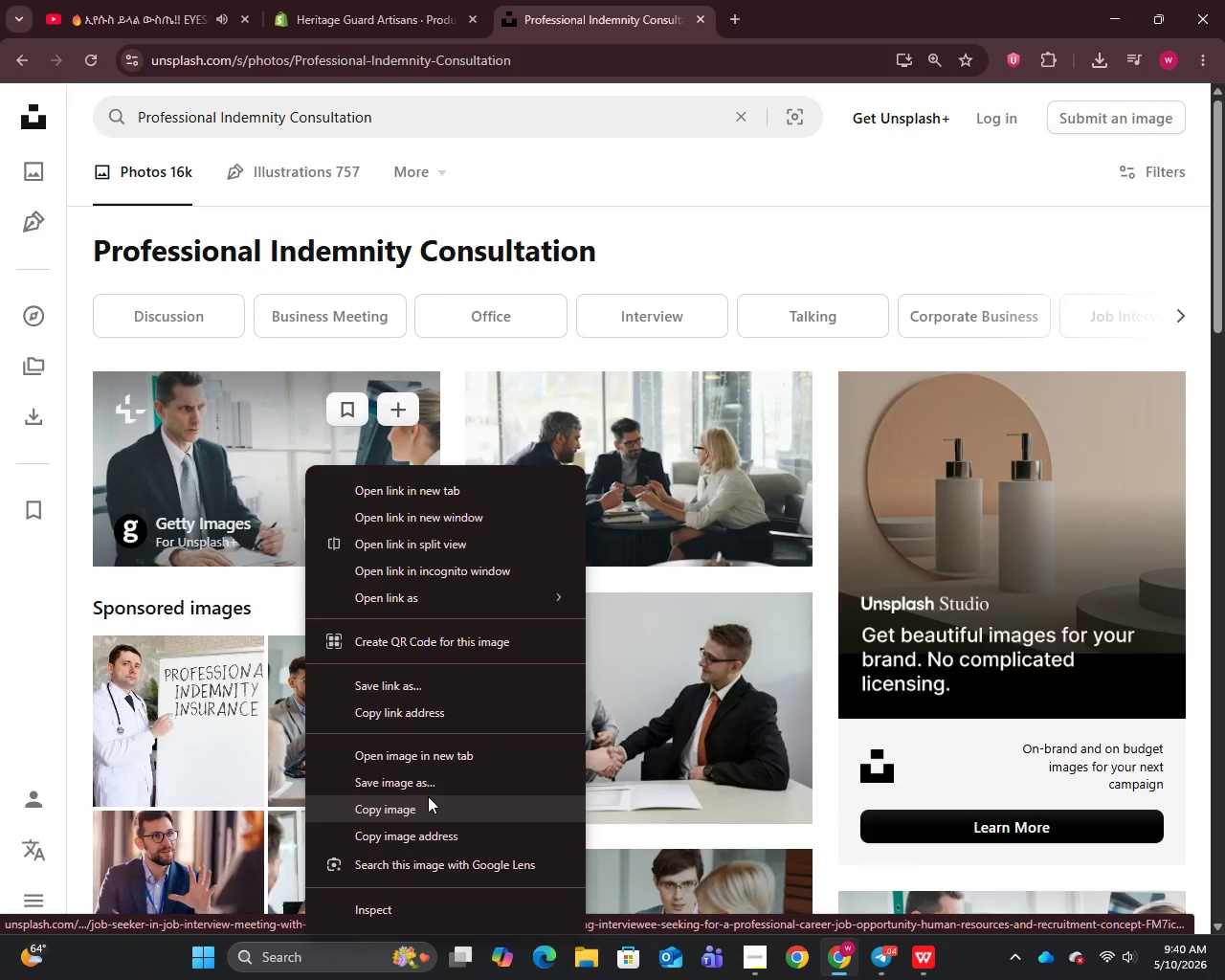 
left_click([424, 782])
 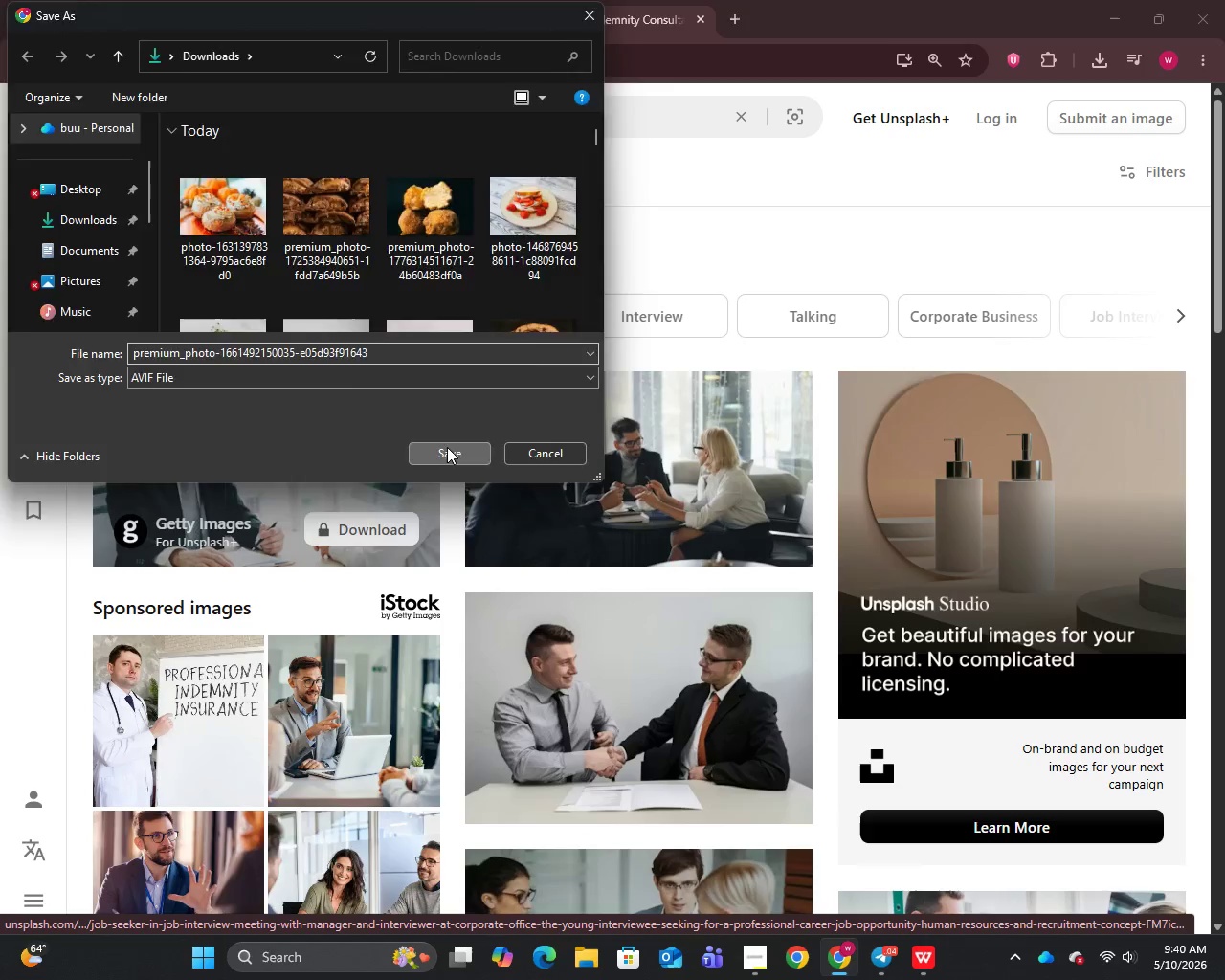 
left_click([389, 0])
 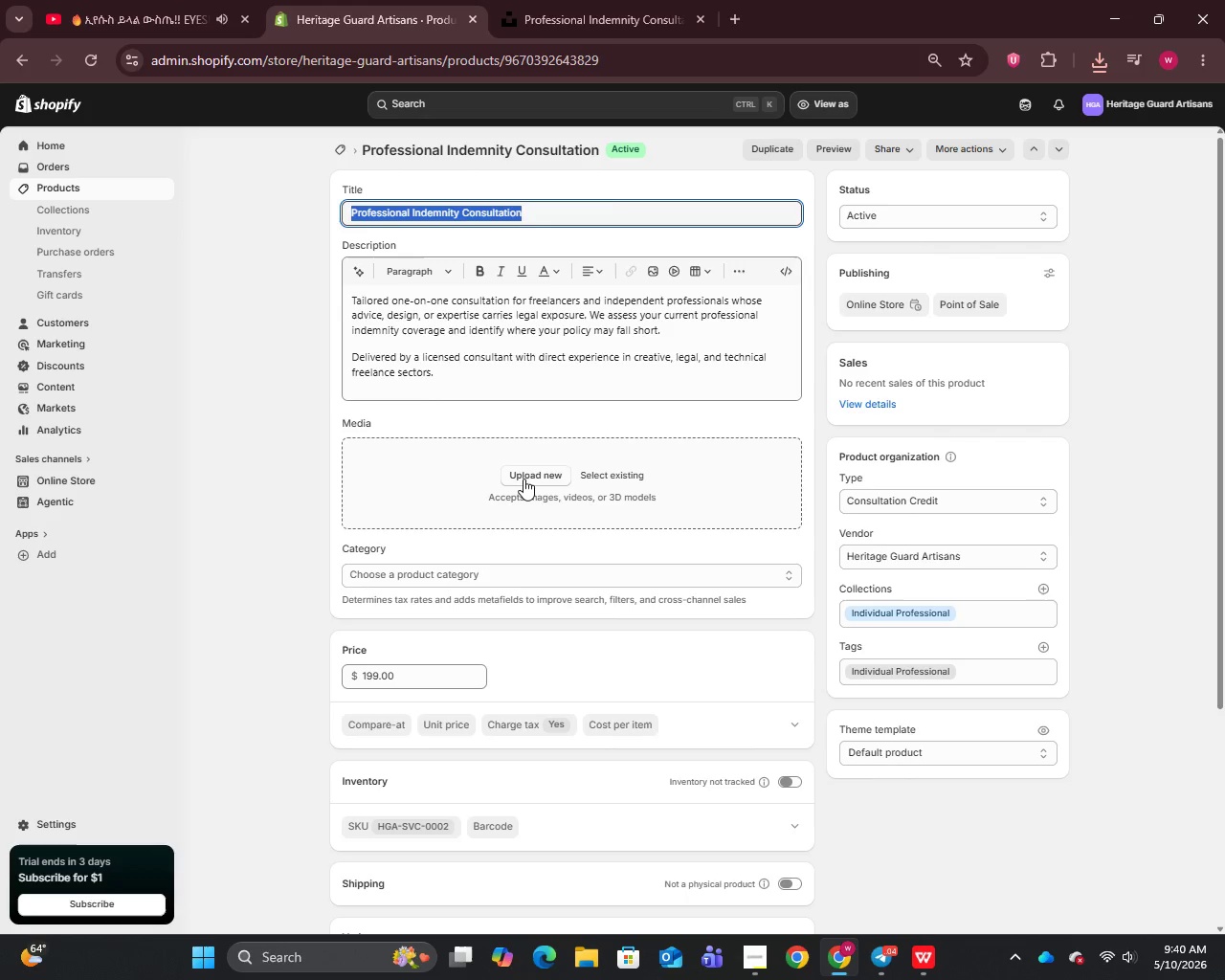 
left_click([523, 475])
 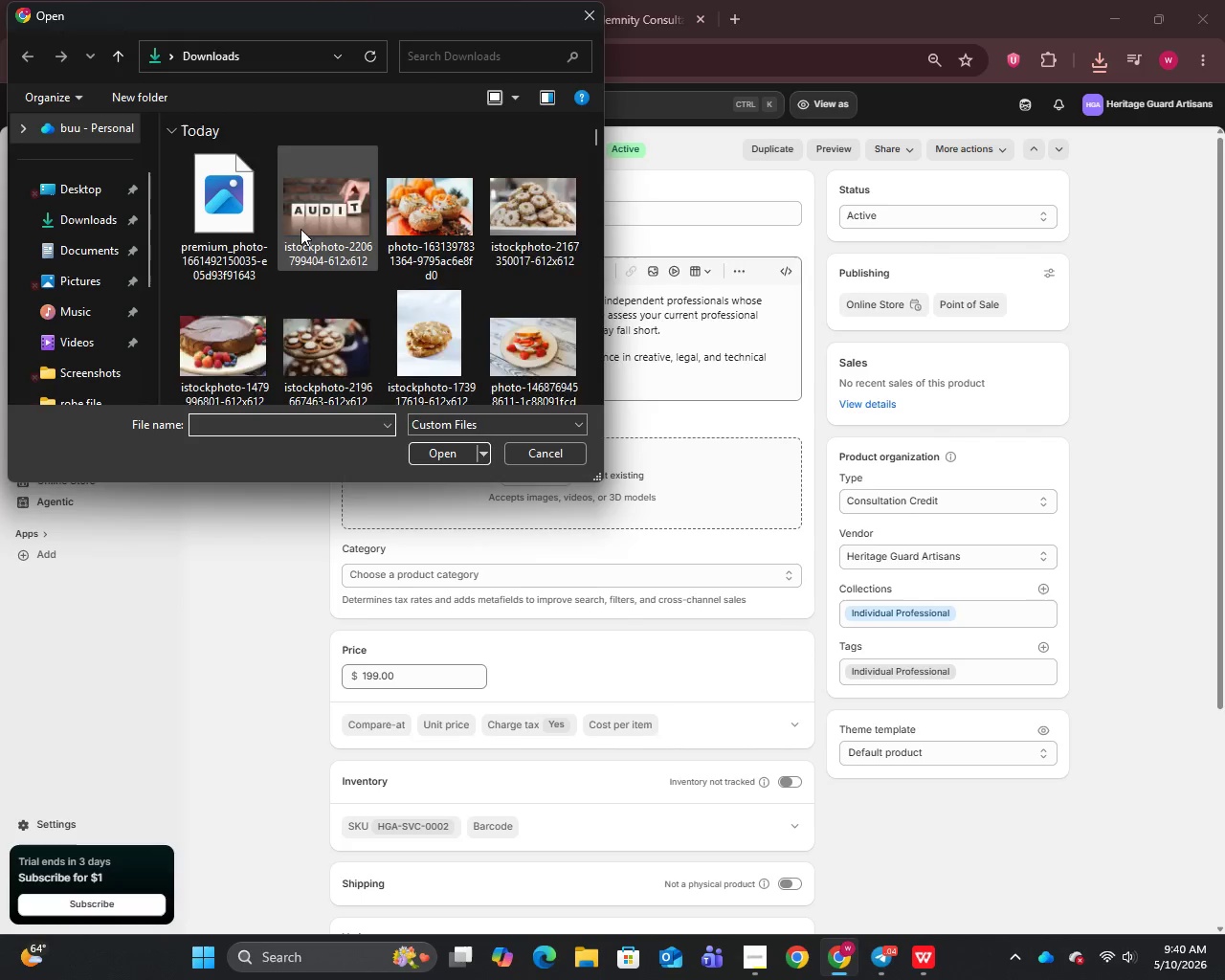 
left_click([239, 219])
 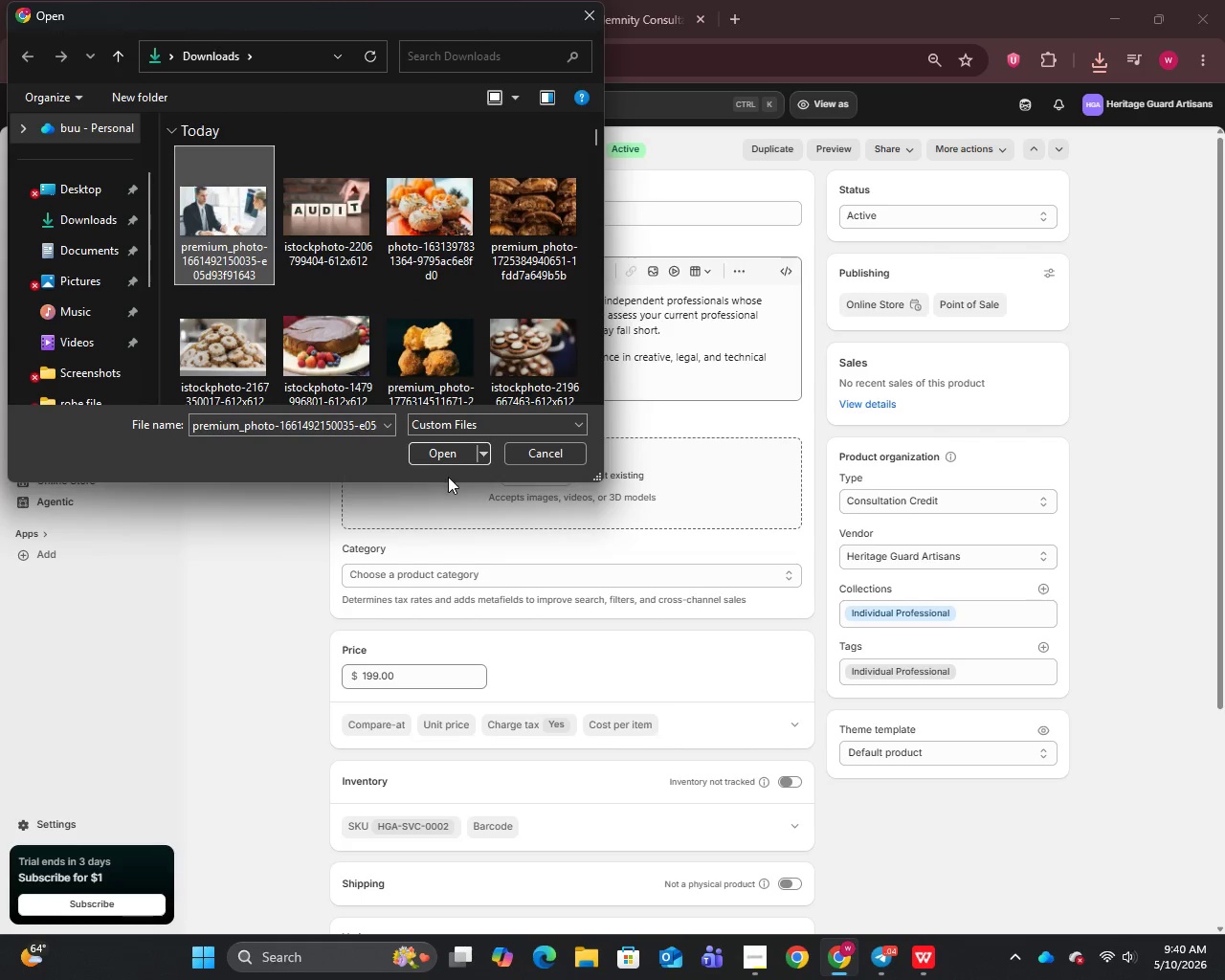 
left_click([453, 455])
 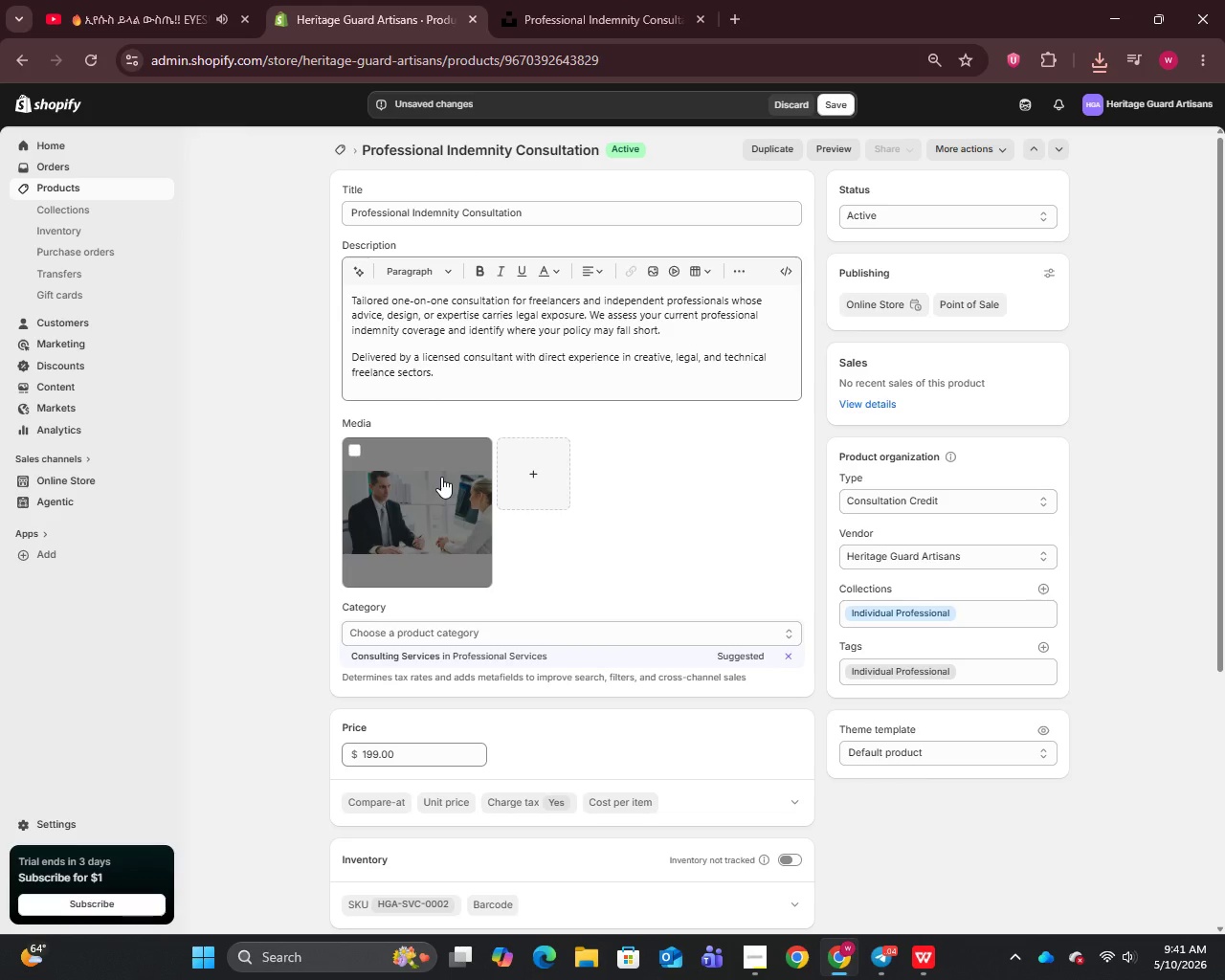 
wait(17.77)
 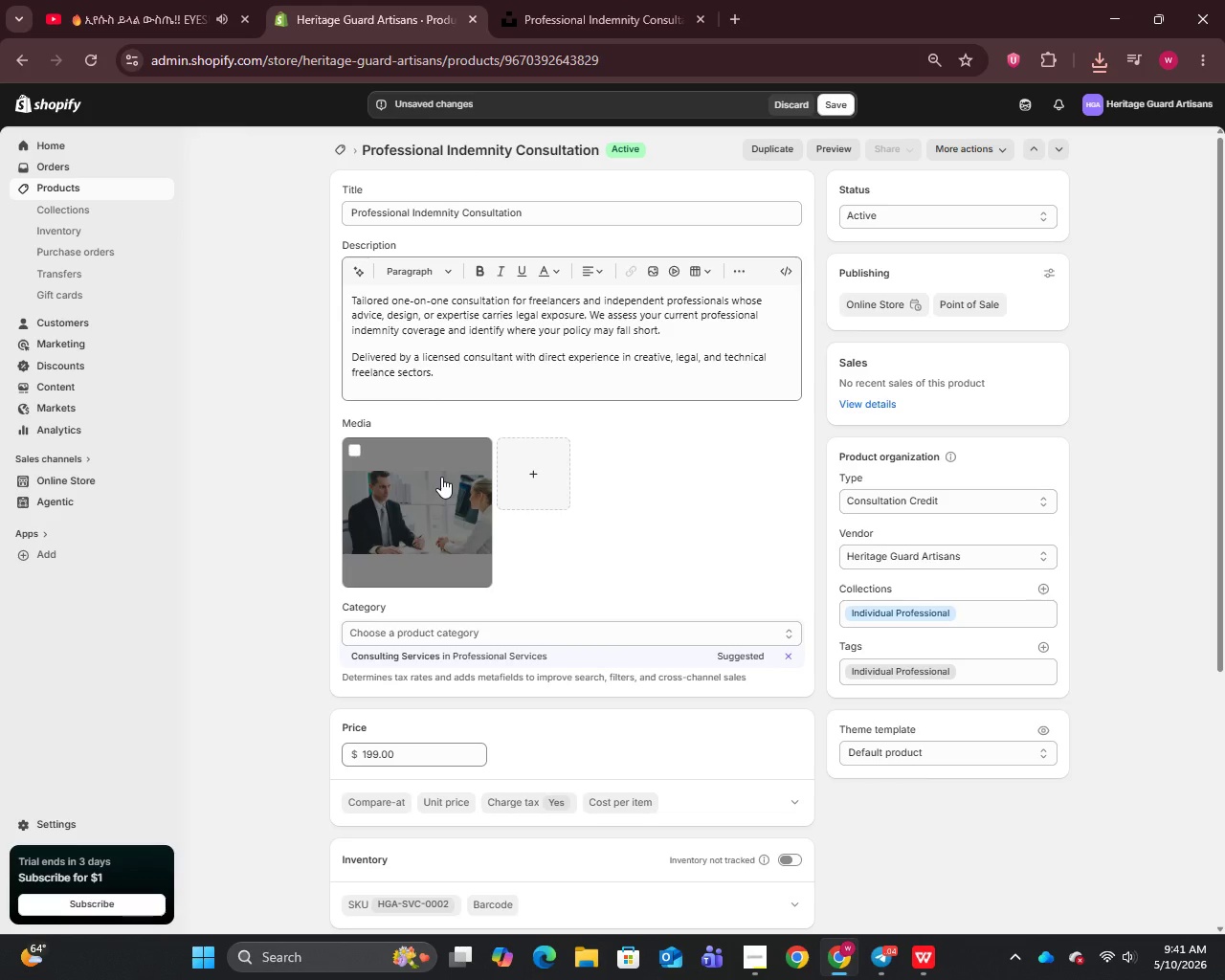 
left_click([119, 0])
 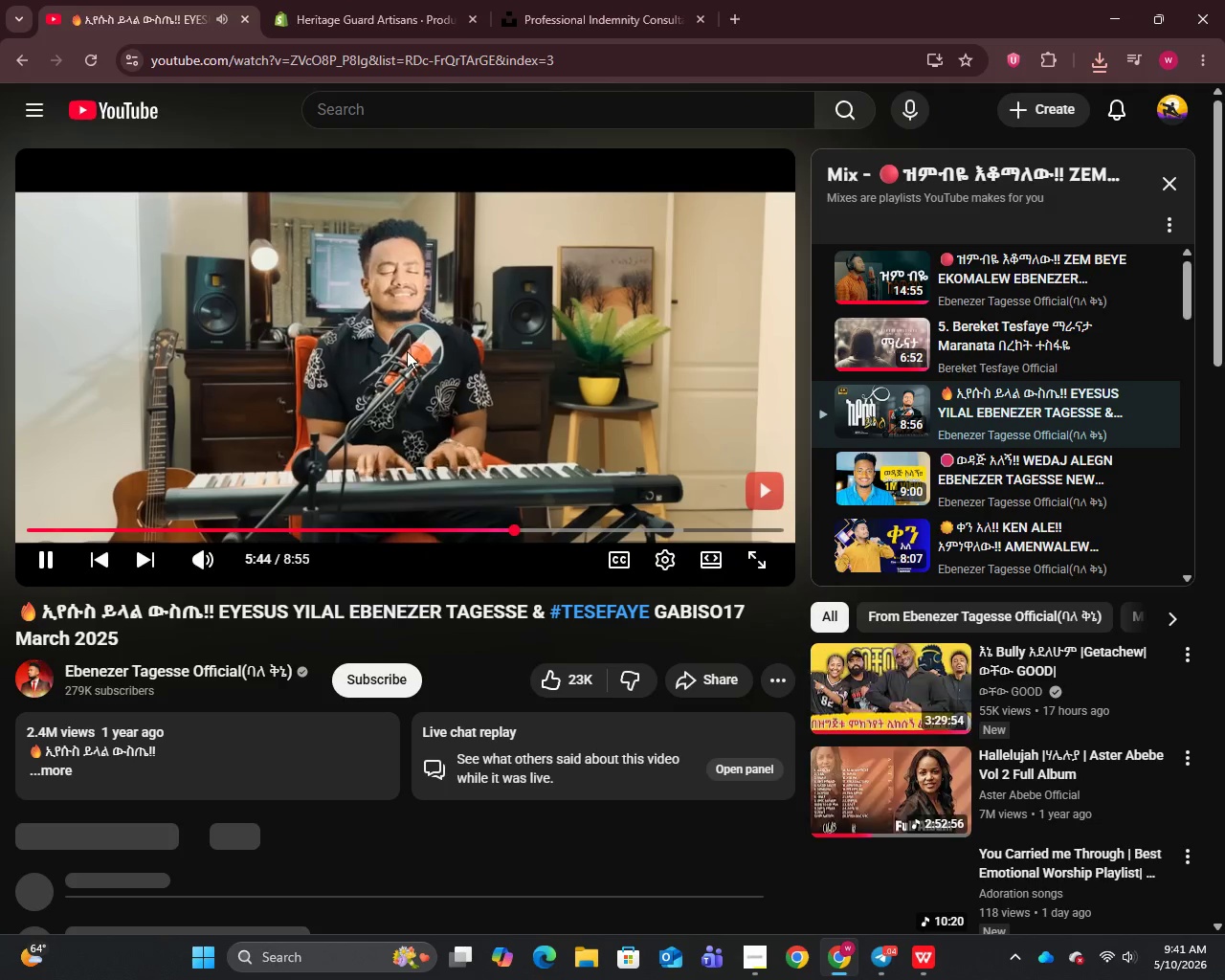 
left_click([407, 350])
 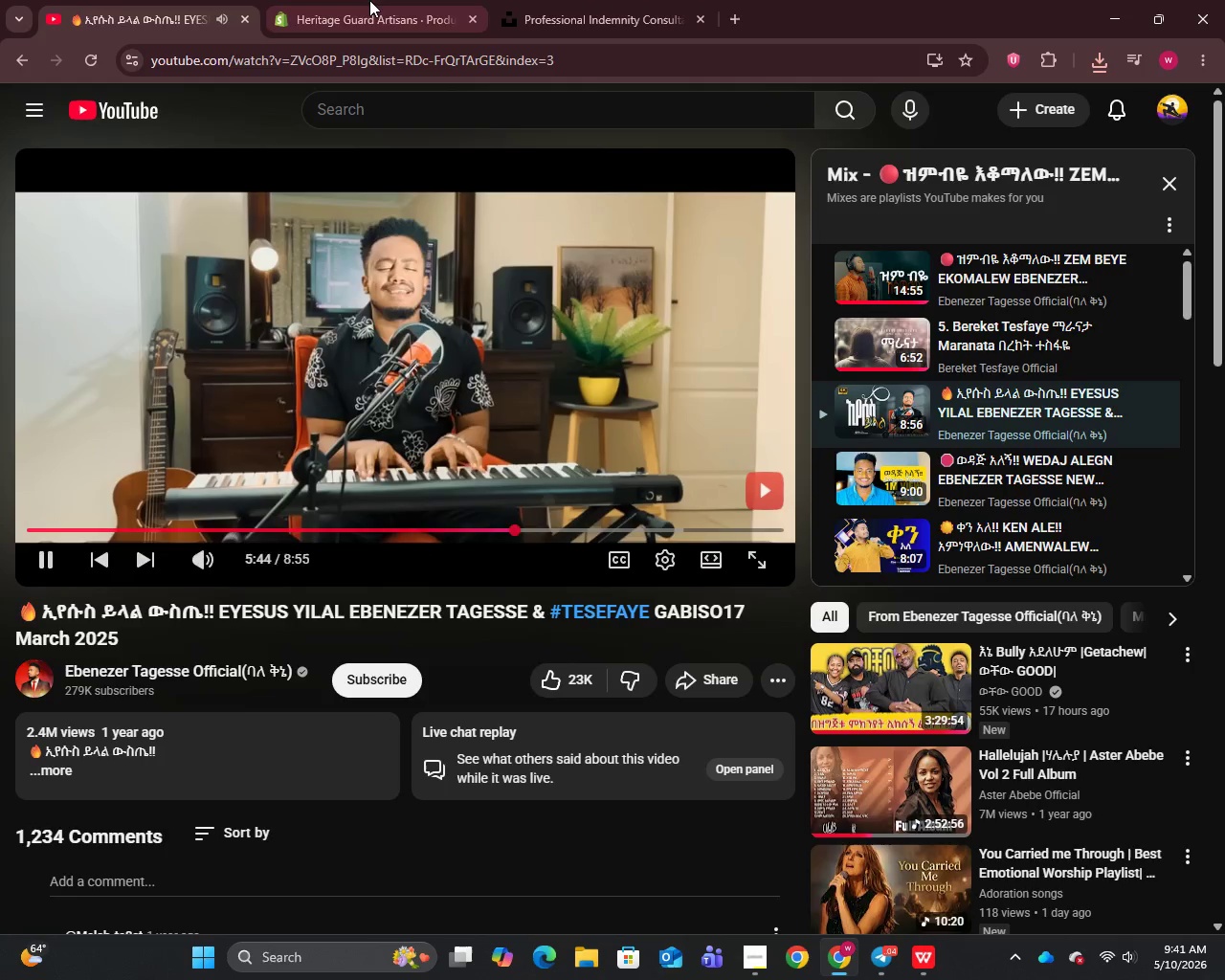 
left_click([367, 0])
 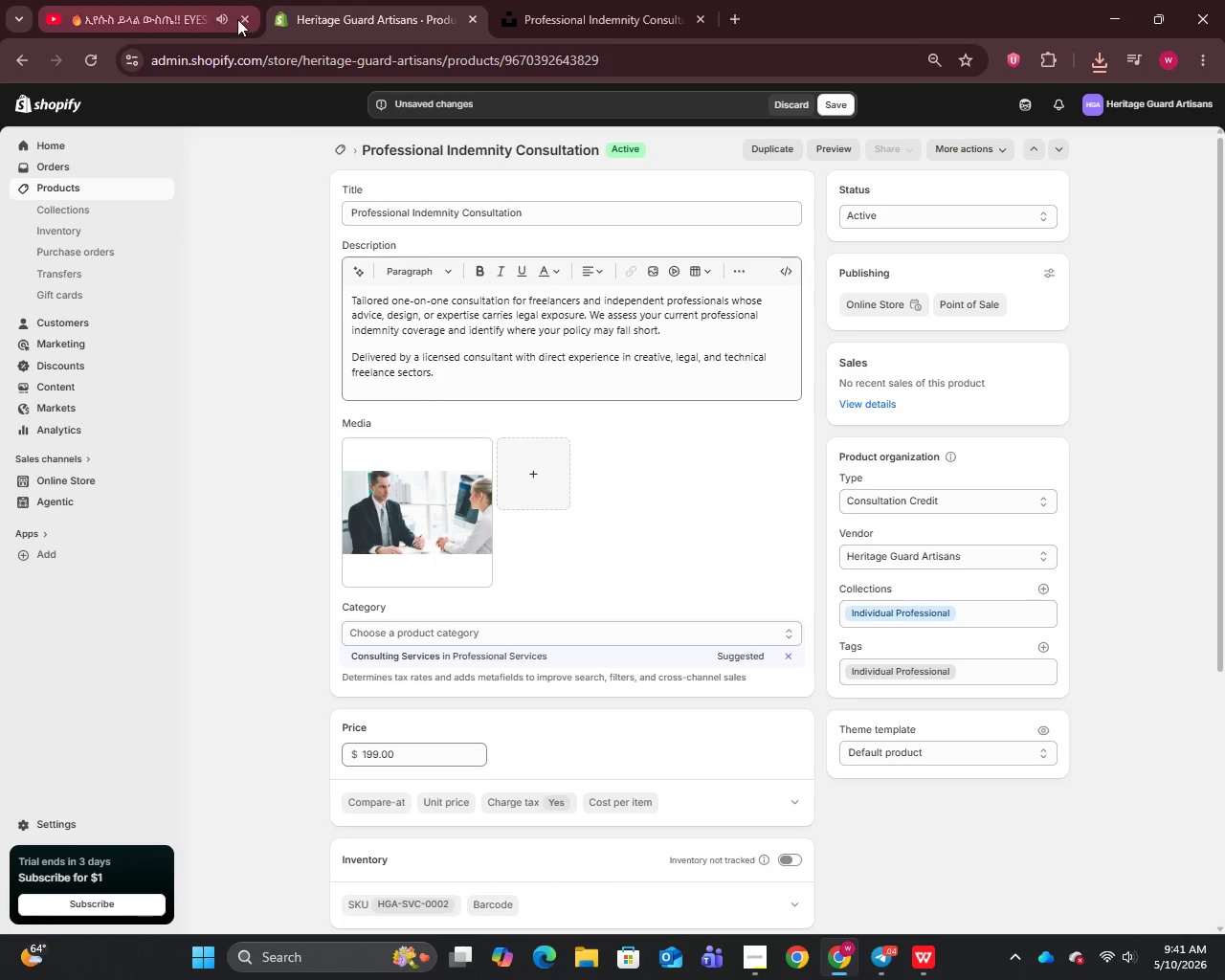 
left_click([248, 16])
 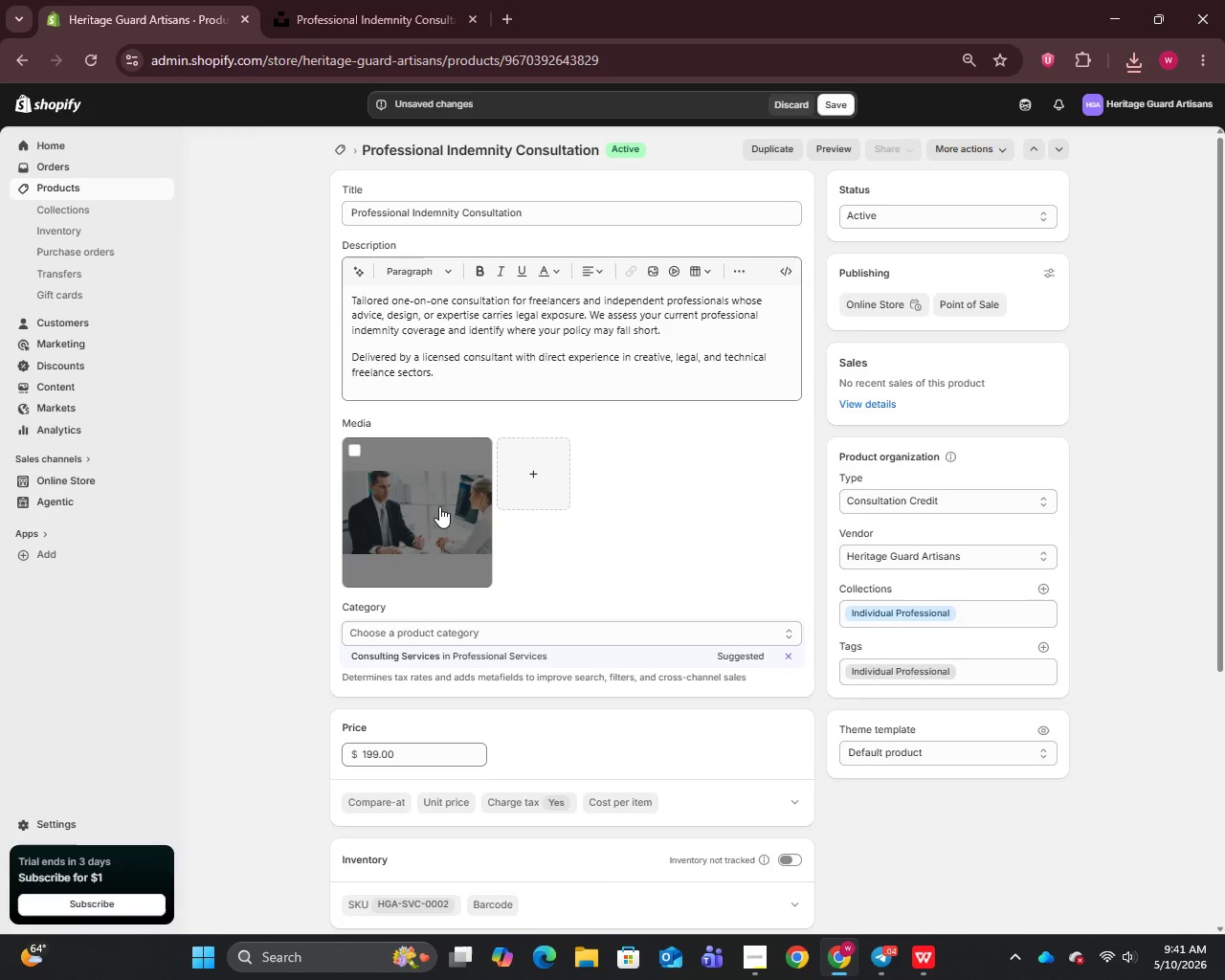 
left_click([439, 506])
 